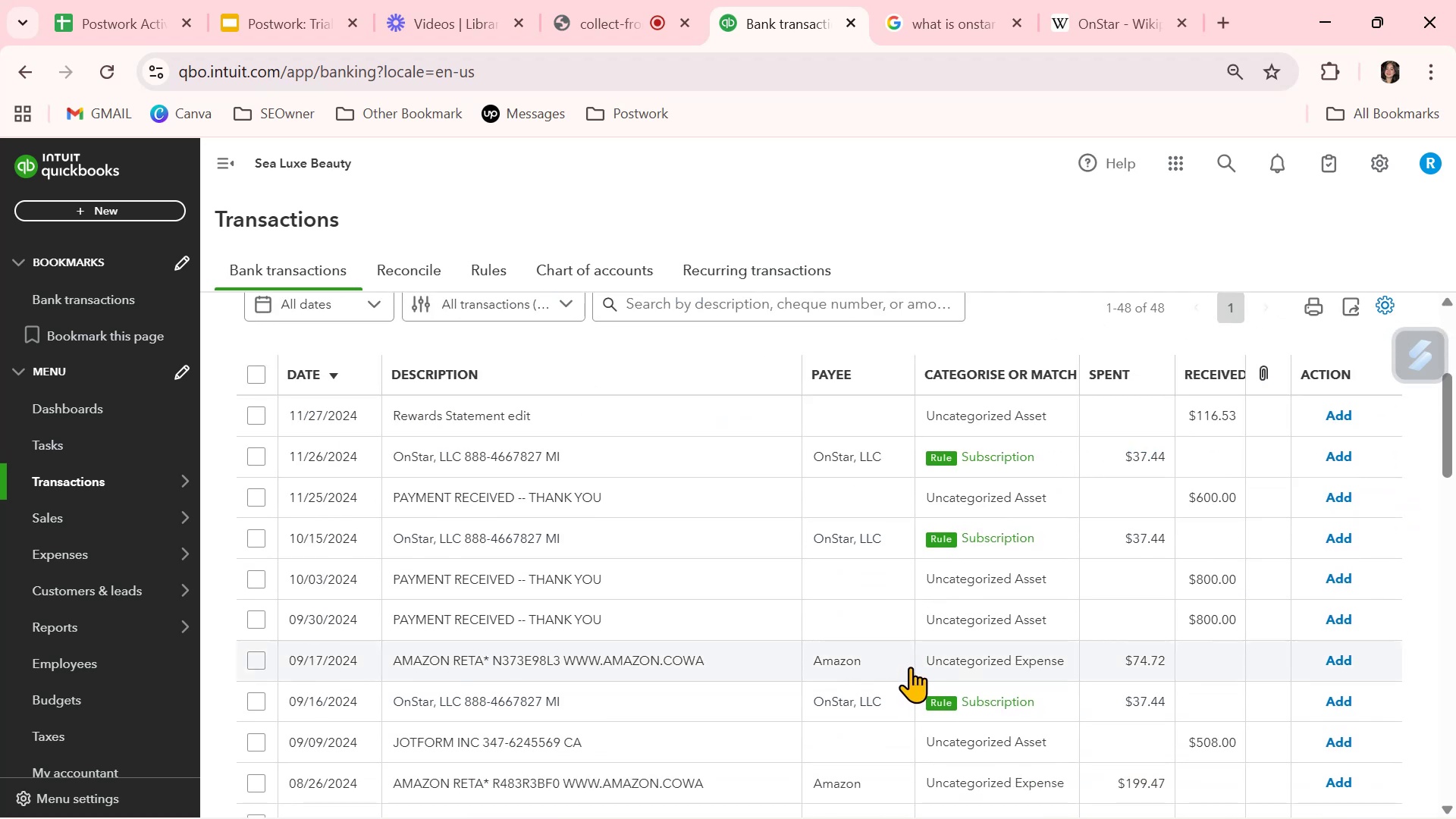 
left_click([1341, 448])
 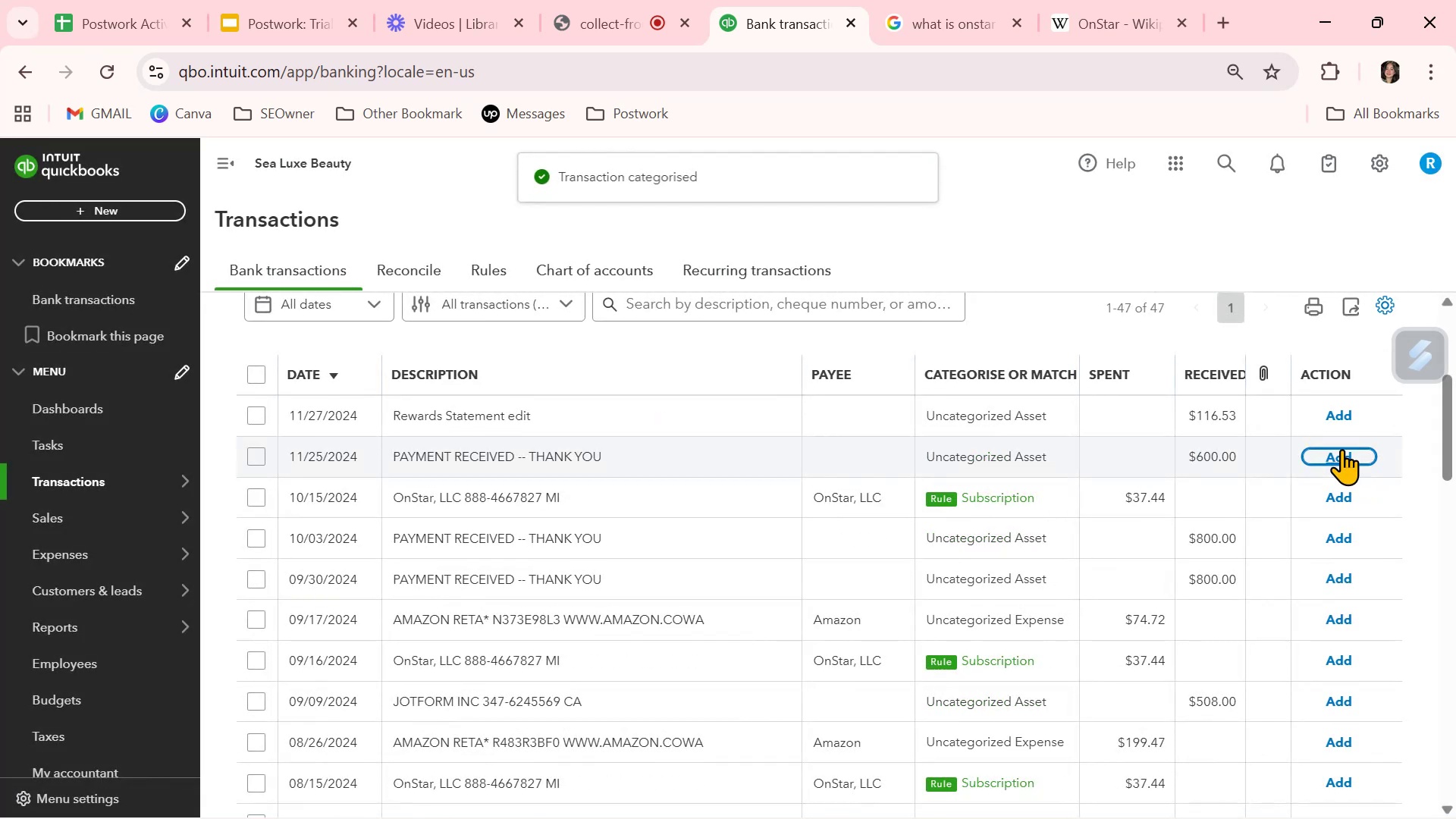 
left_click([1348, 493])
 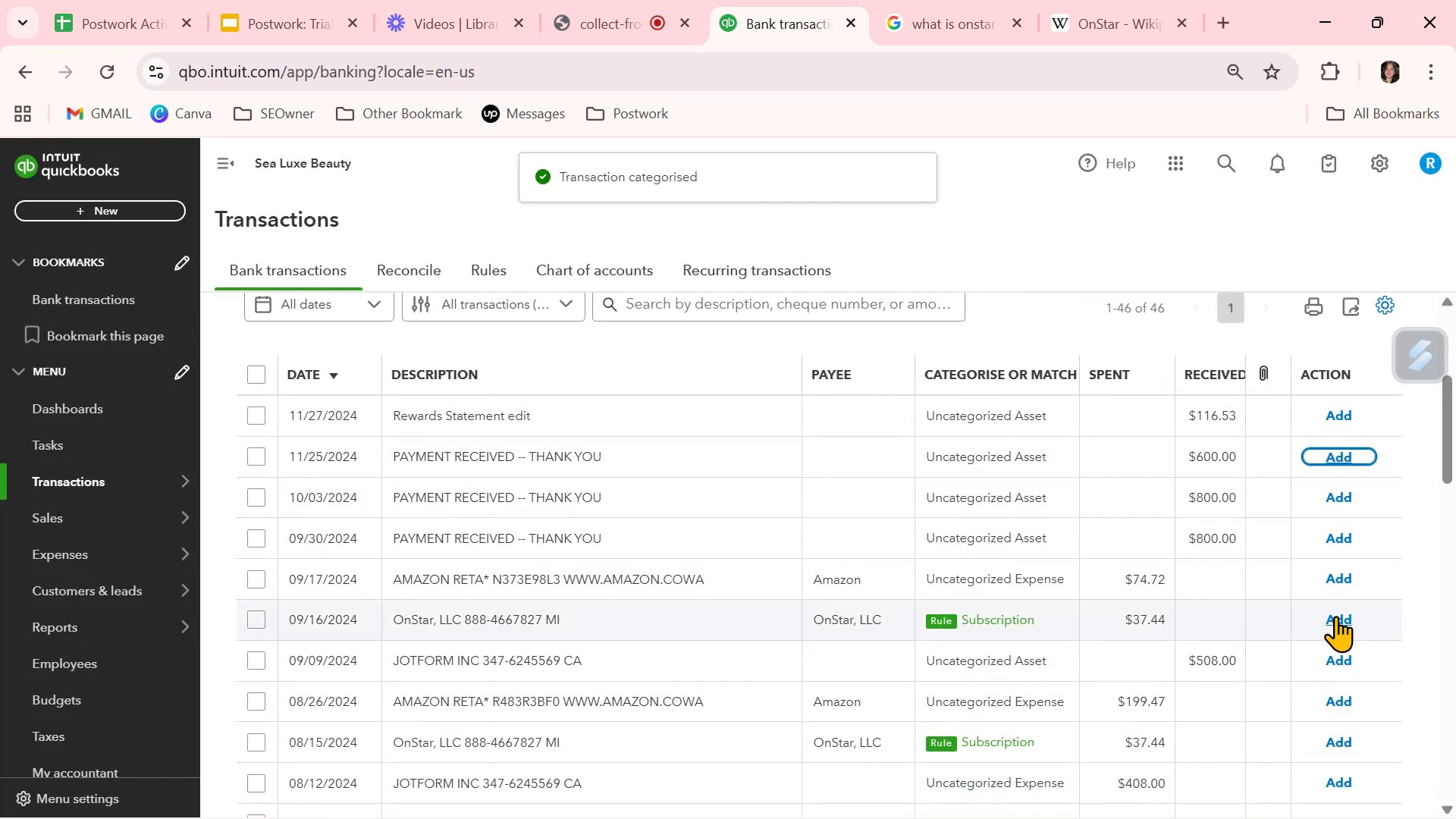 
left_click([1338, 612])
 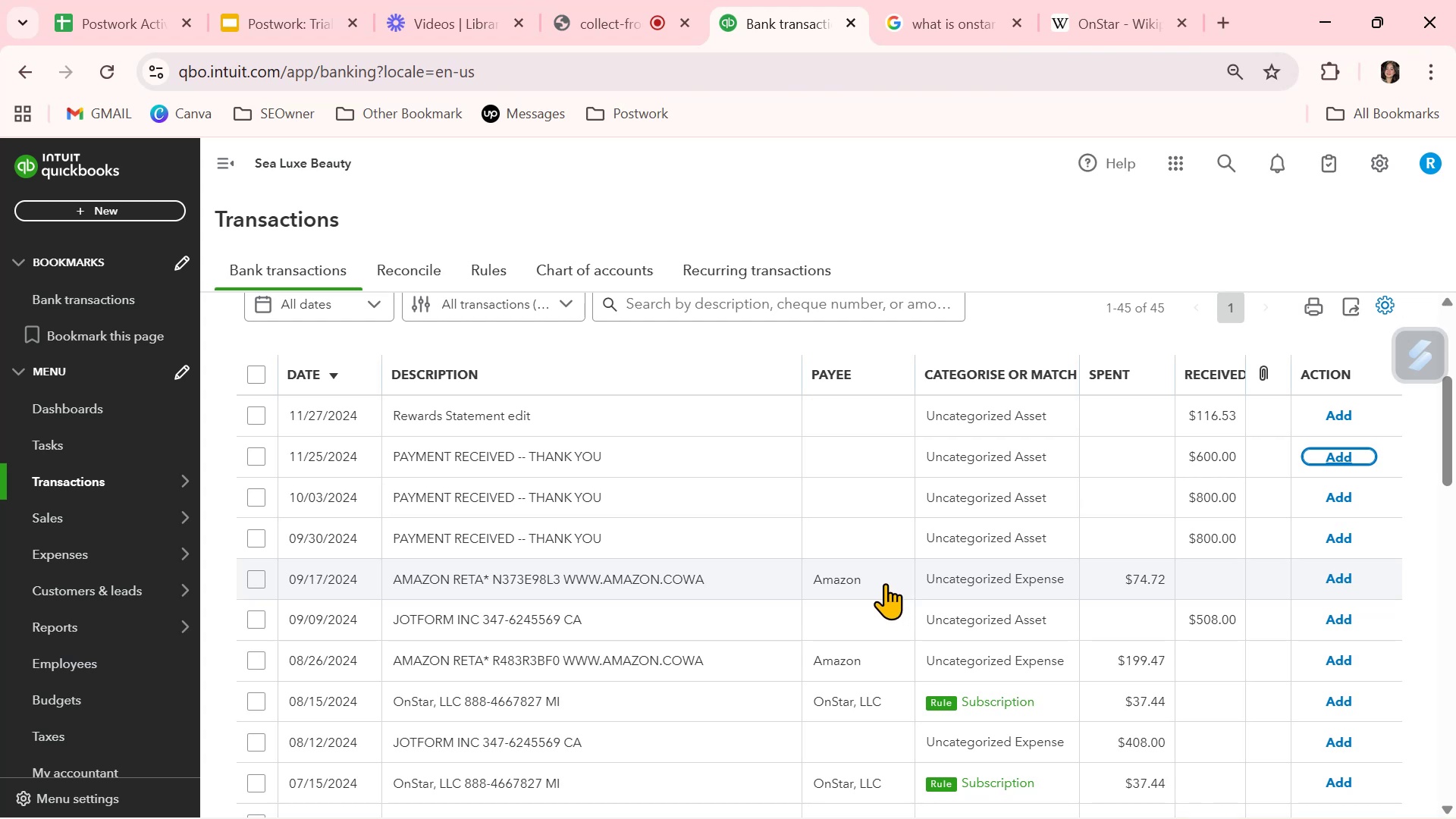 
wait(6.71)
 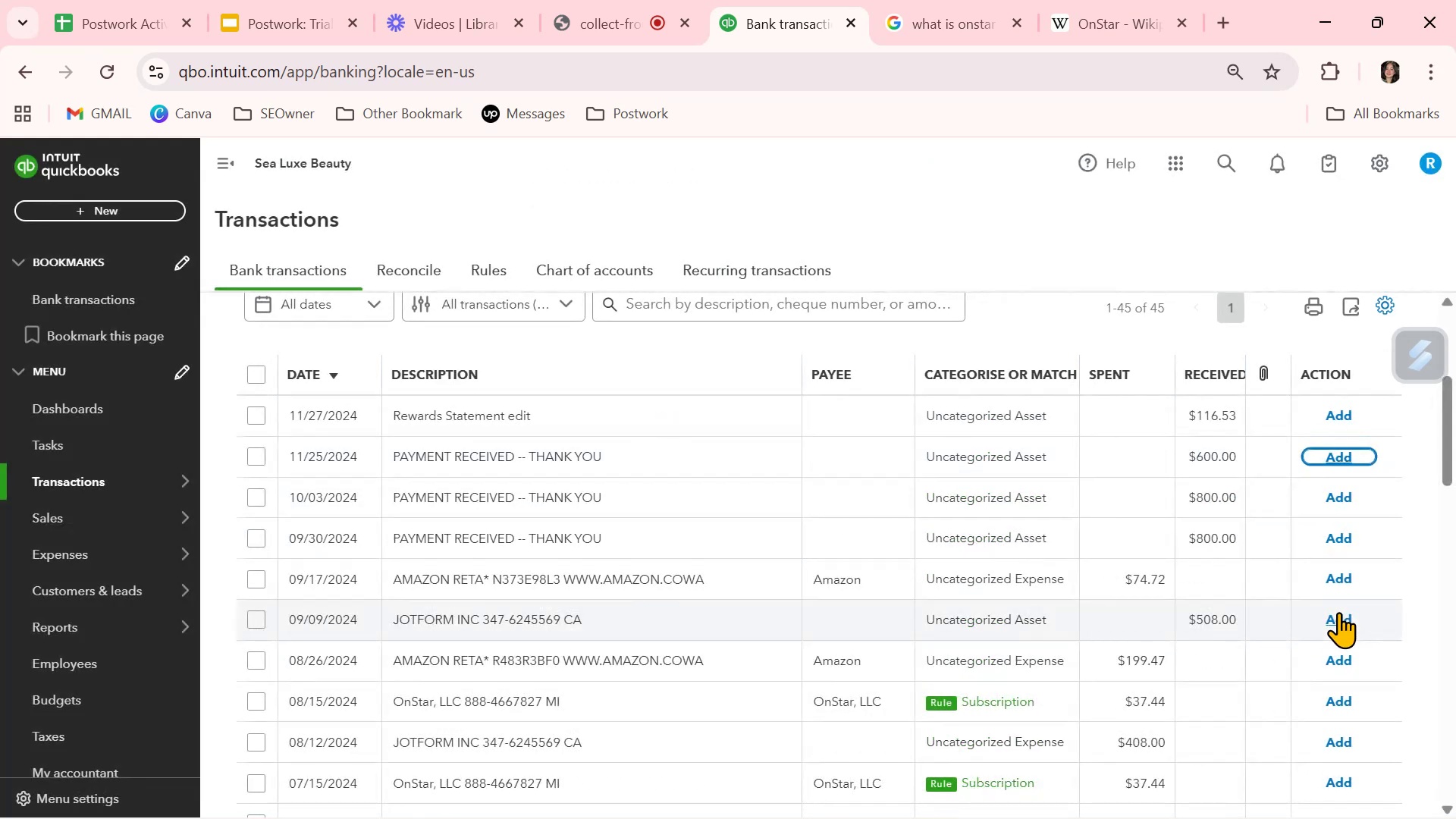 
left_click([879, 582])
 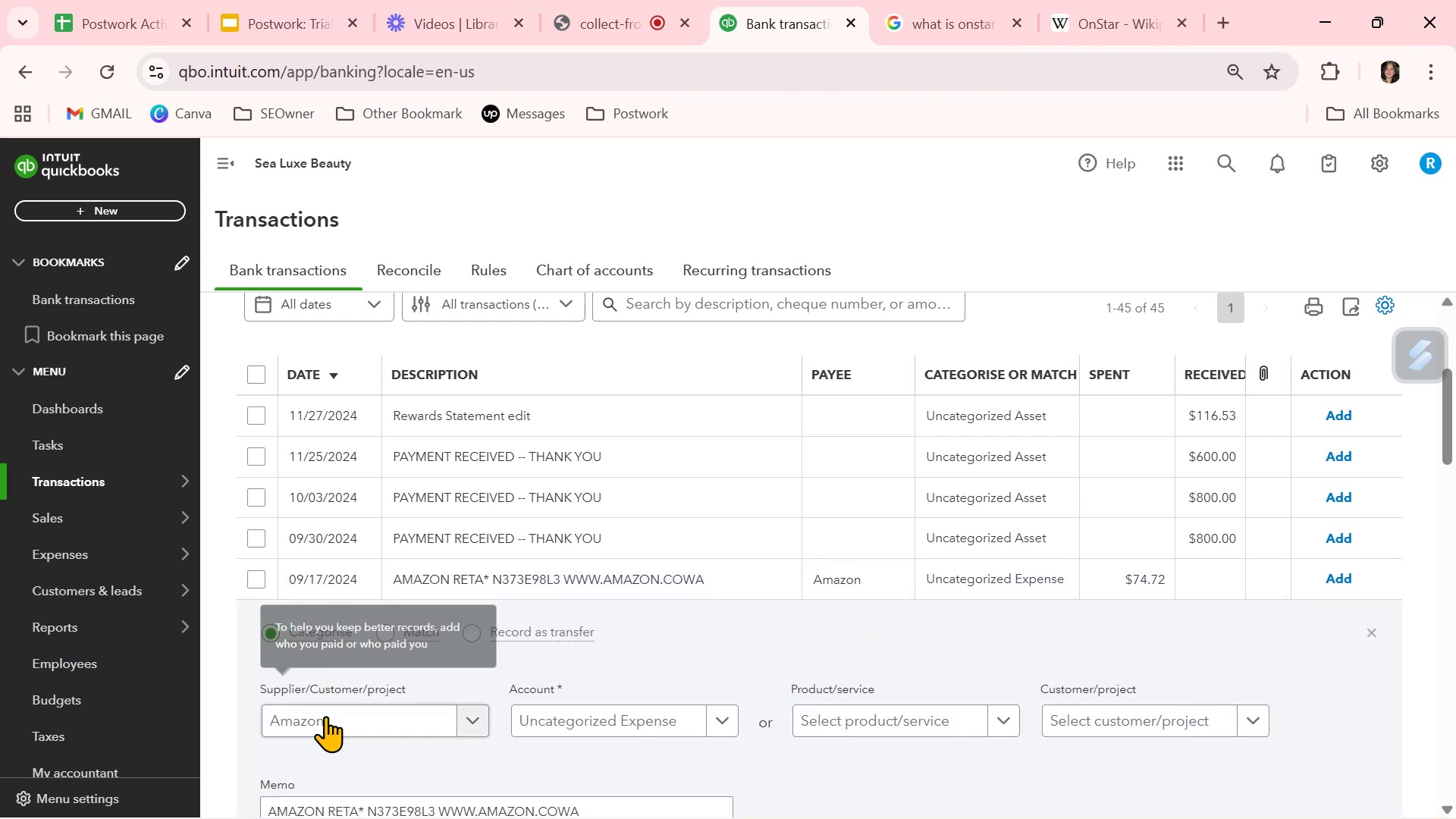 
scroll: coordinate [344, 762], scroll_direction: down, amount: 1.0
 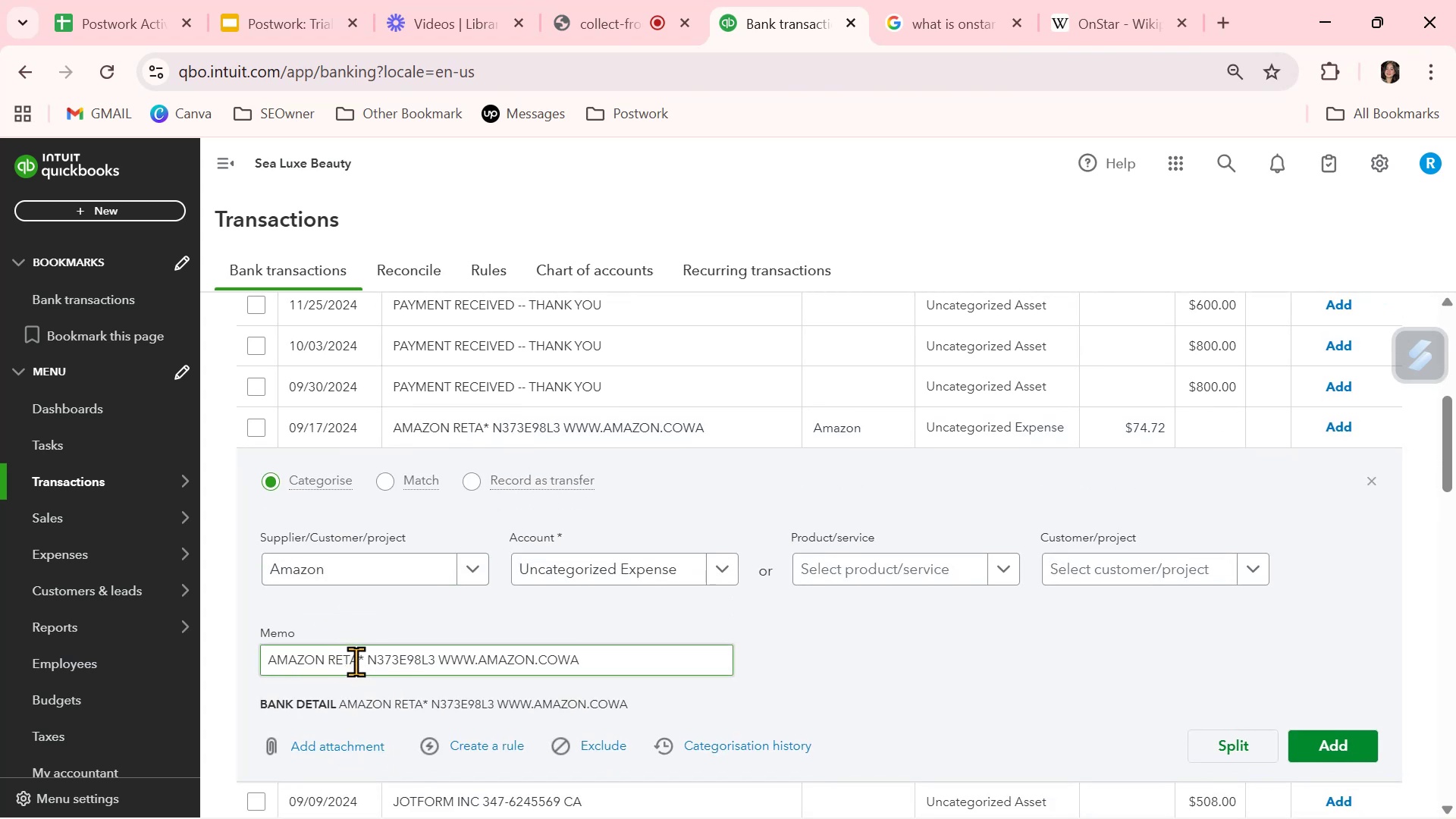 
left_click_drag(start_coordinate=[356, 661], to_coordinate=[246, 662])
 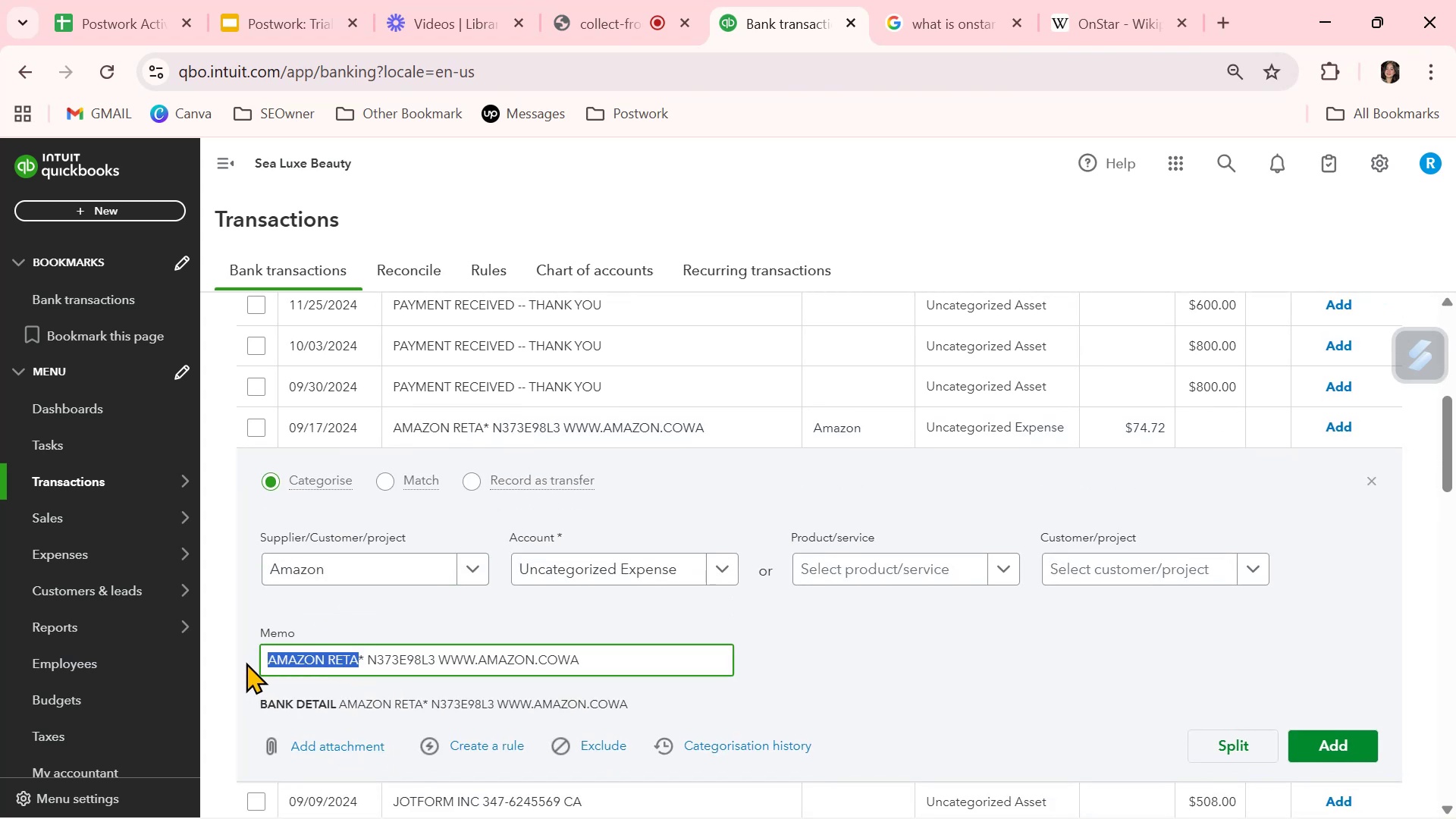 
key(Control+ControlLeft)
 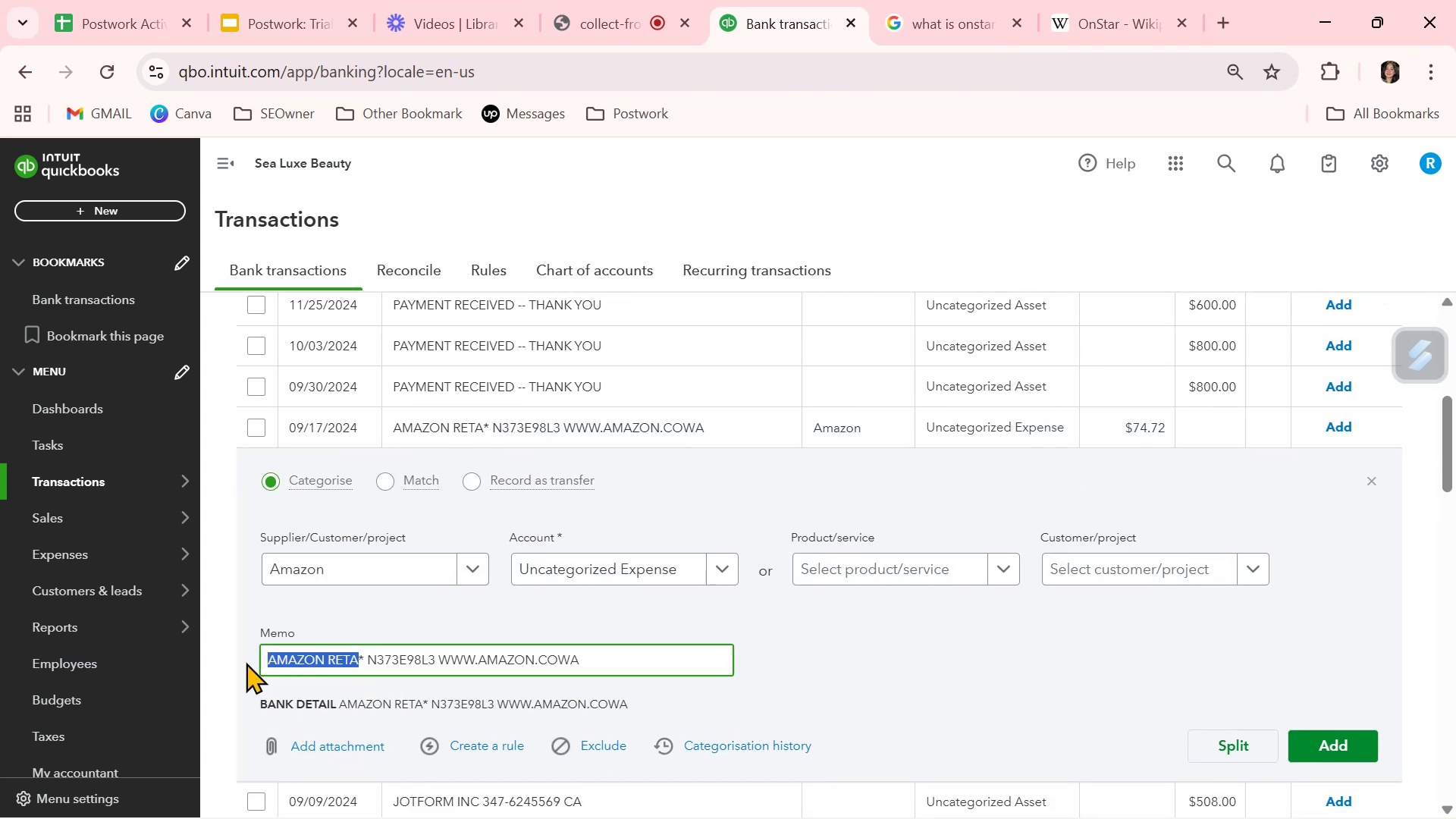 
key(Control+C)
 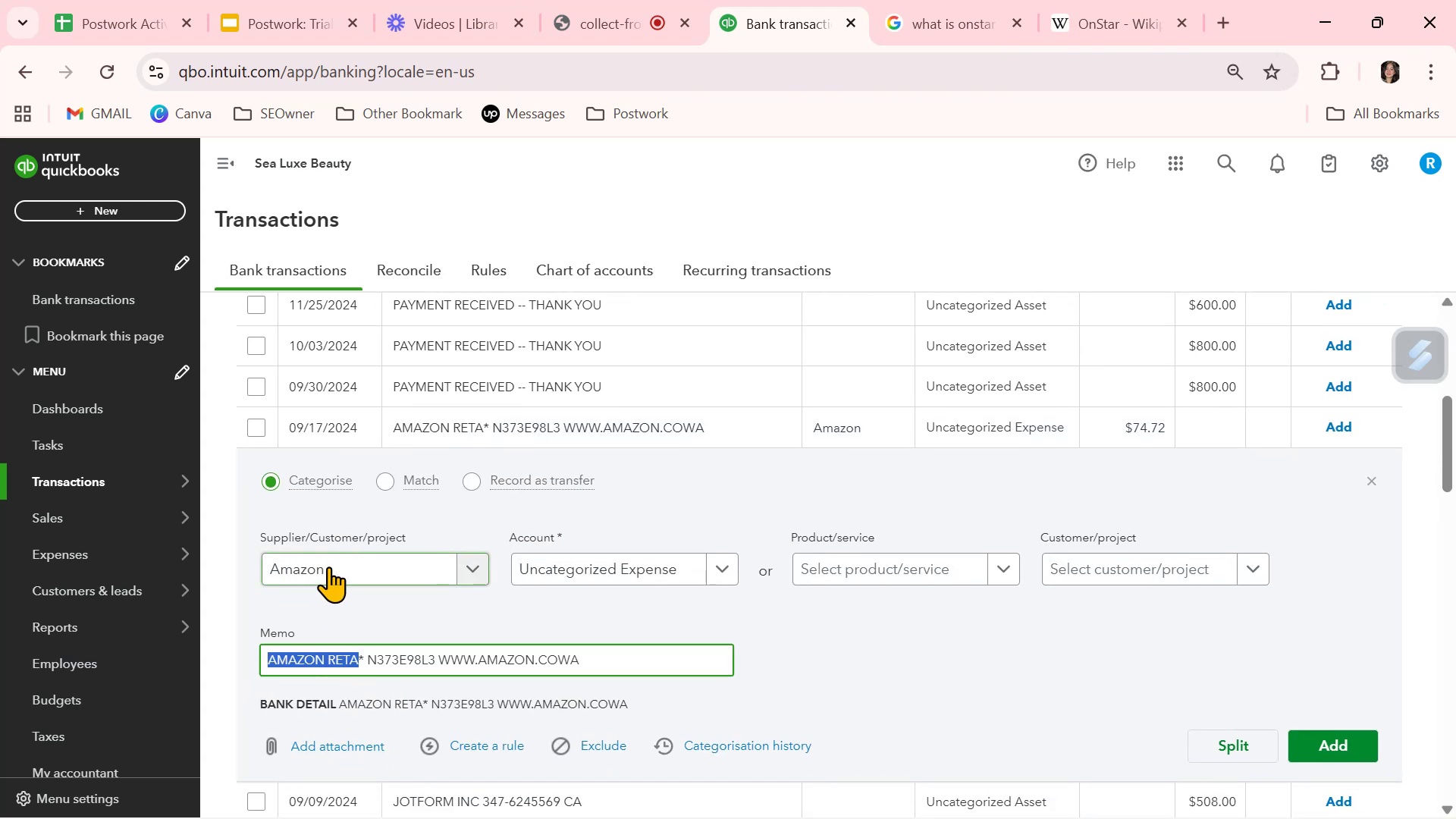 
left_click([340, 560])
 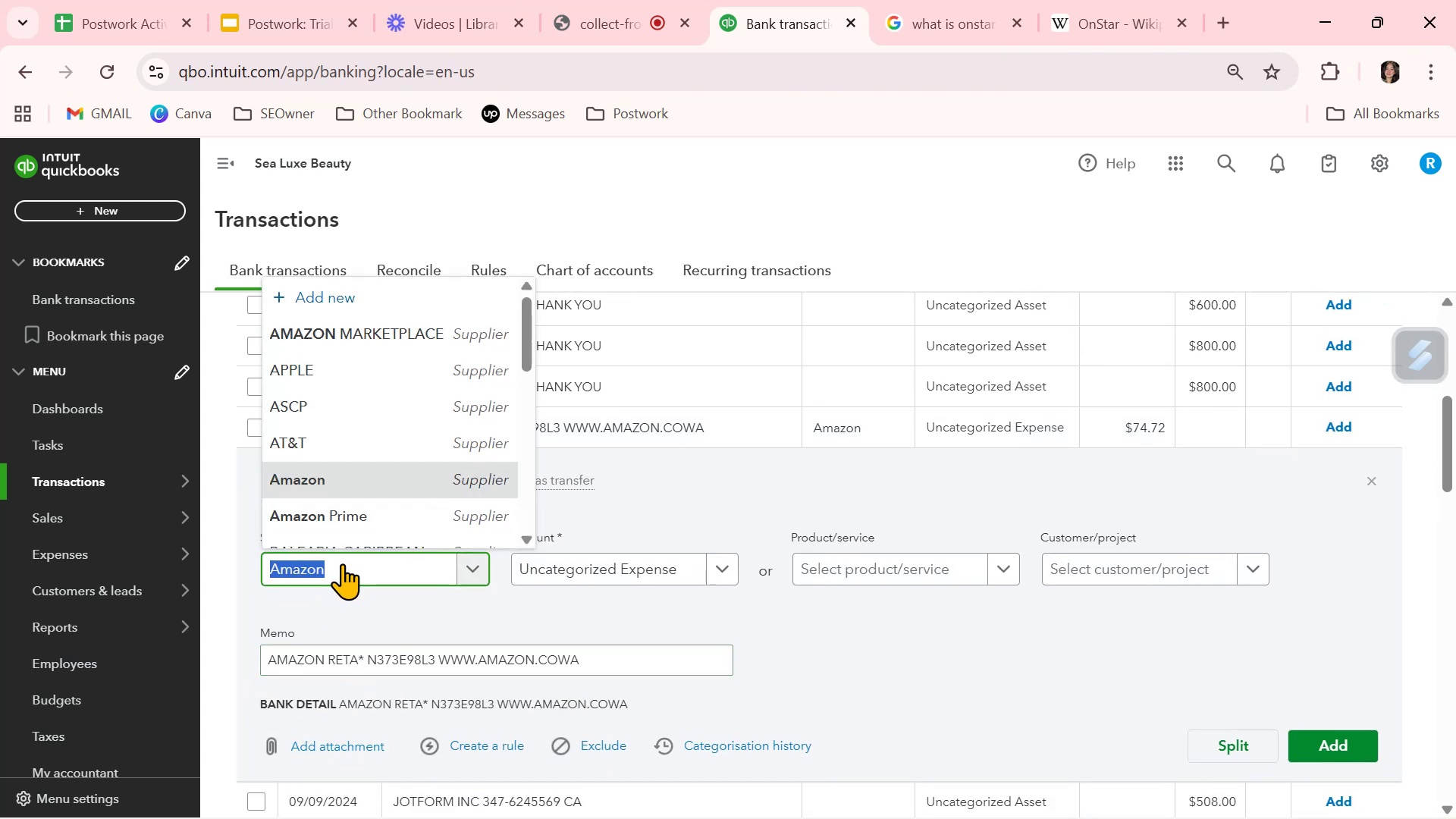 
key(Control+ControlLeft)
 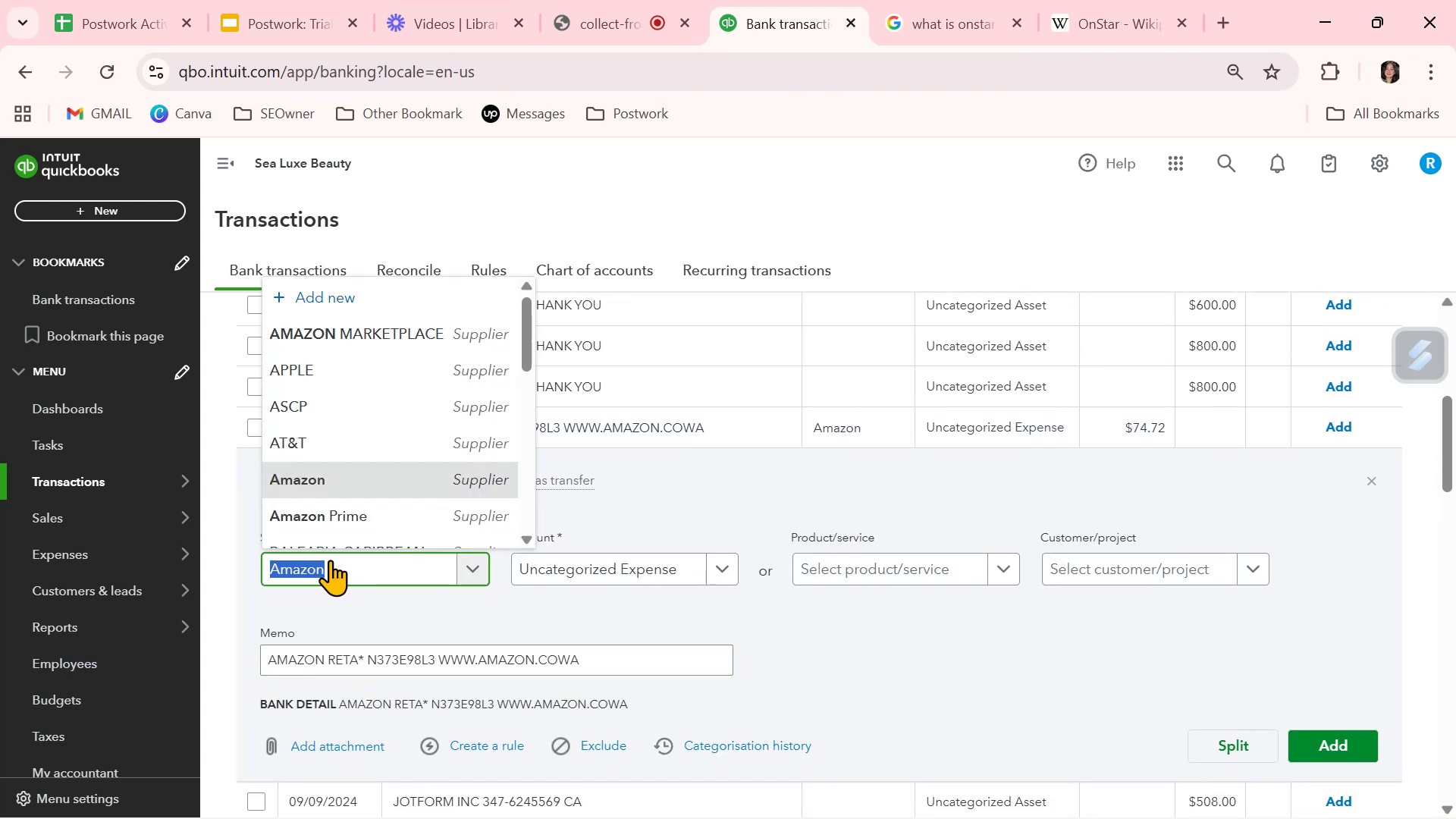 
key(Control+V)
 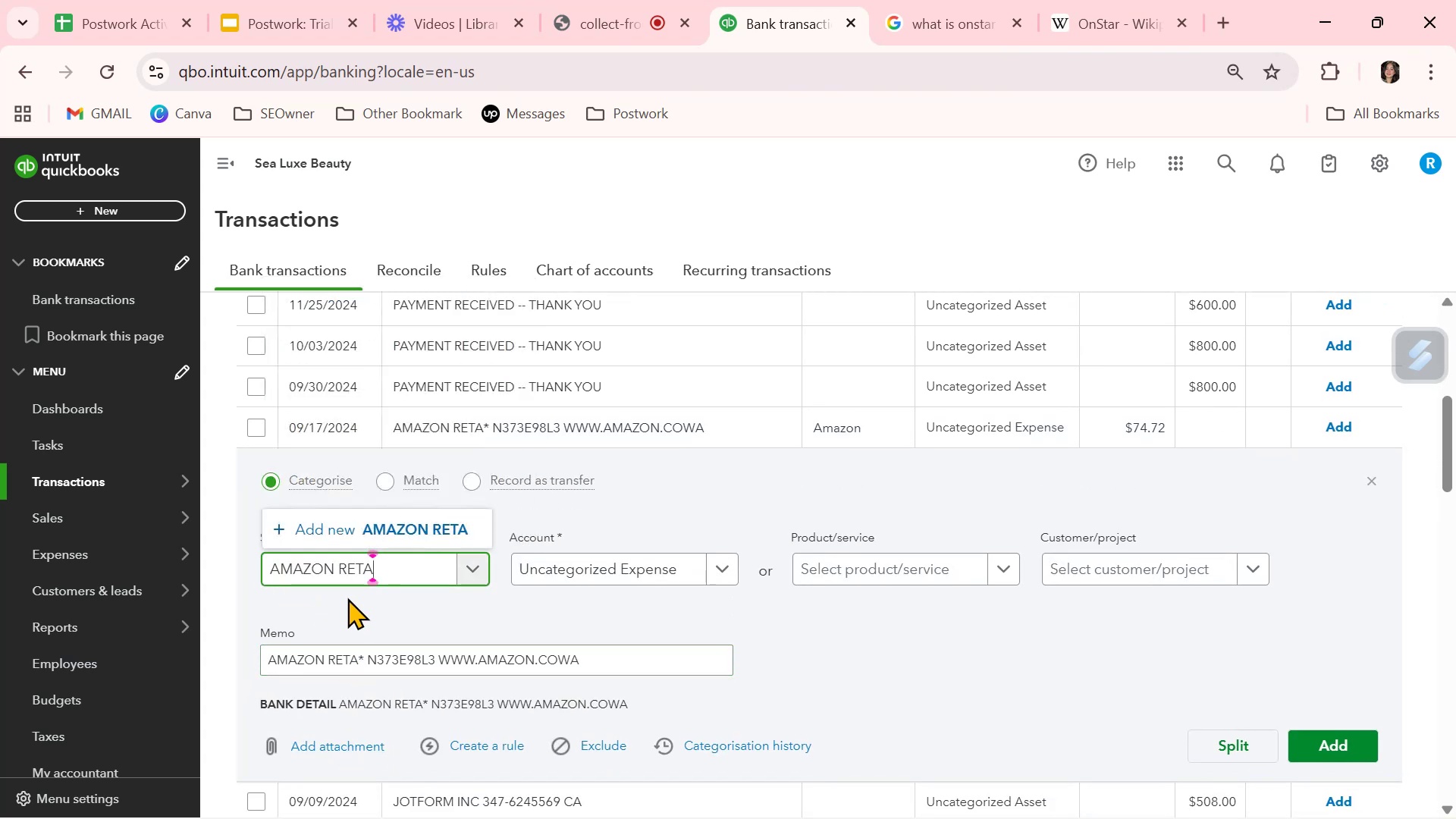 
type(IL)
 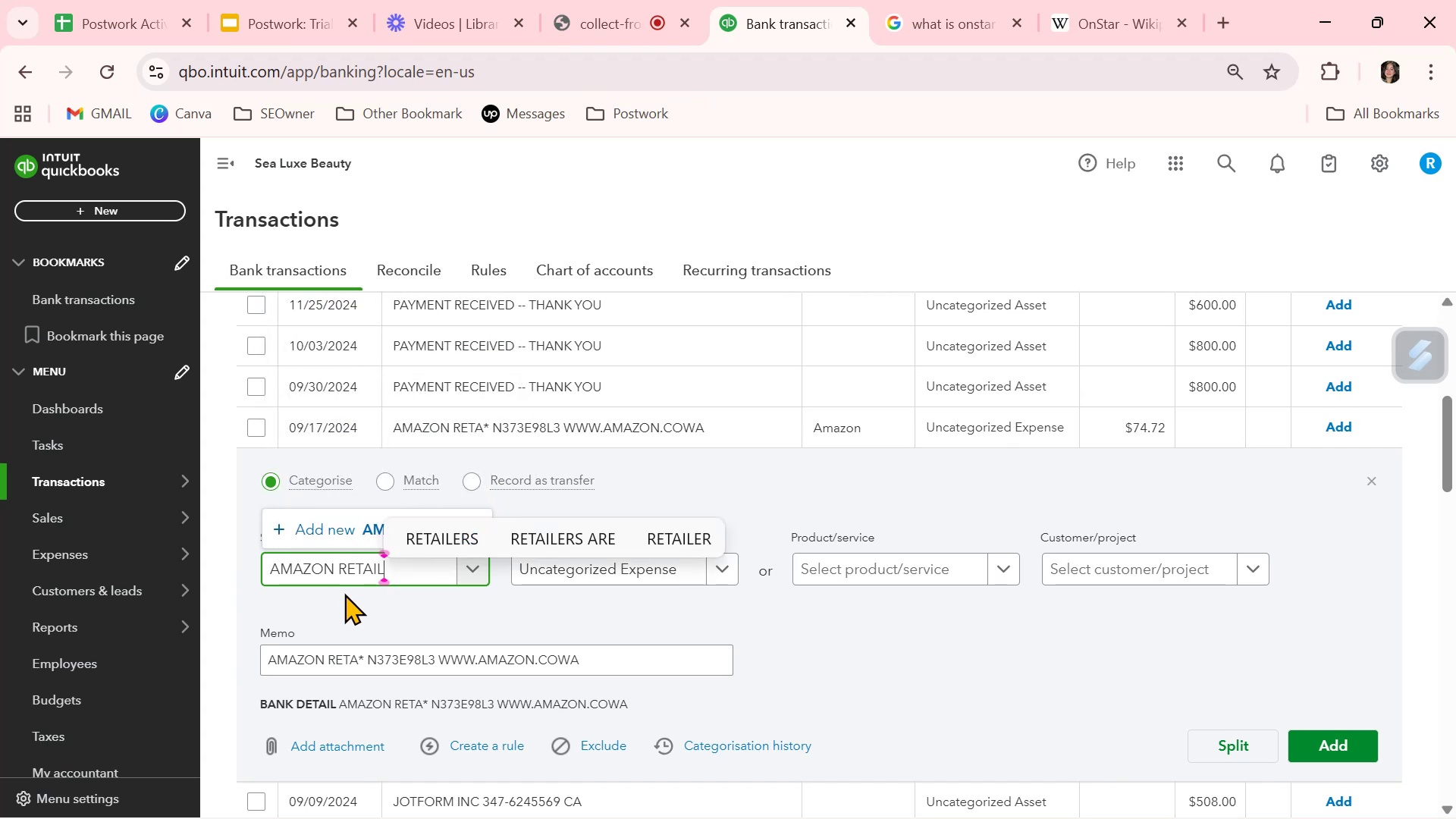 
left_click([372, 525])
 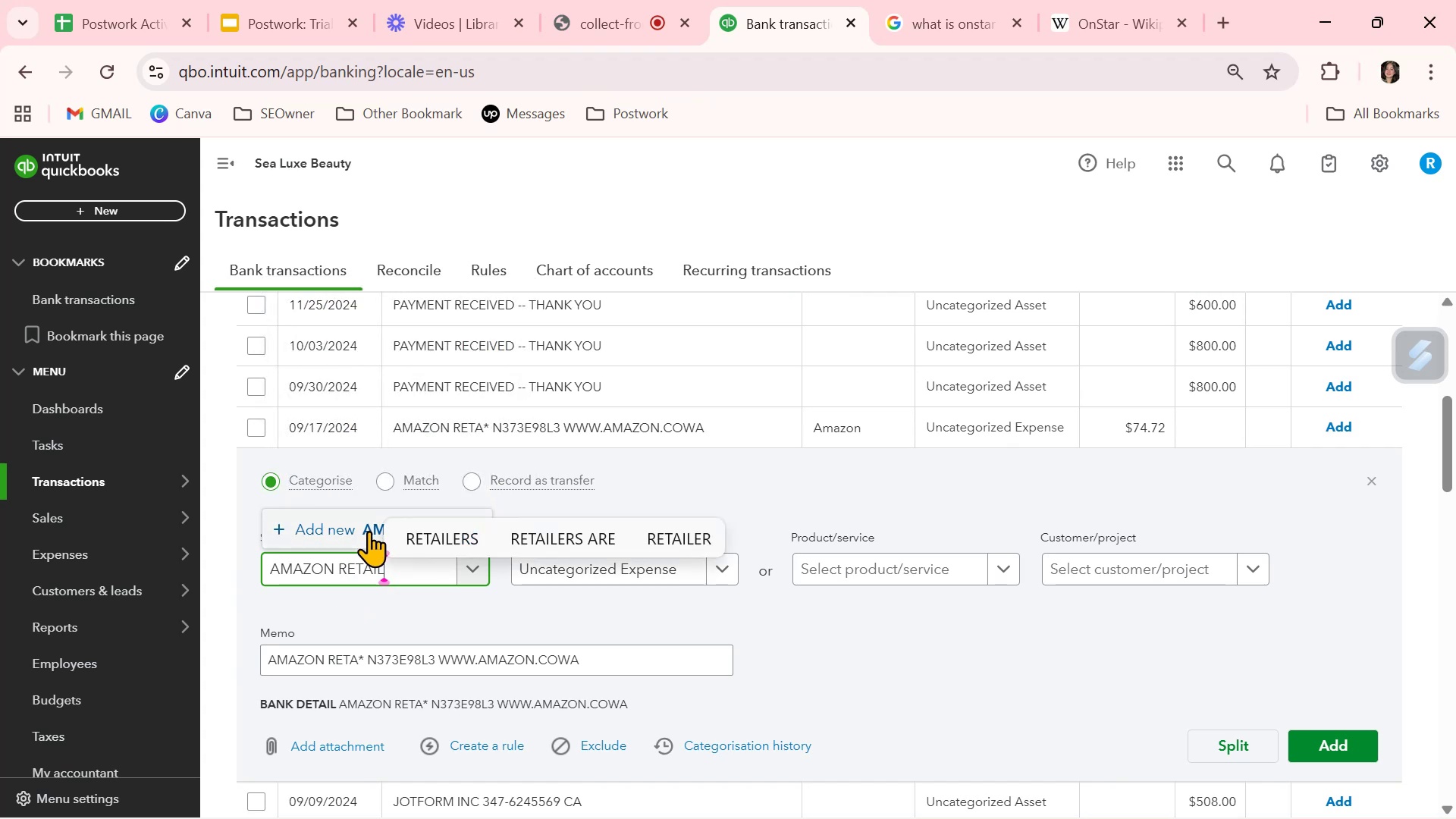 
left_click([366, 532])
 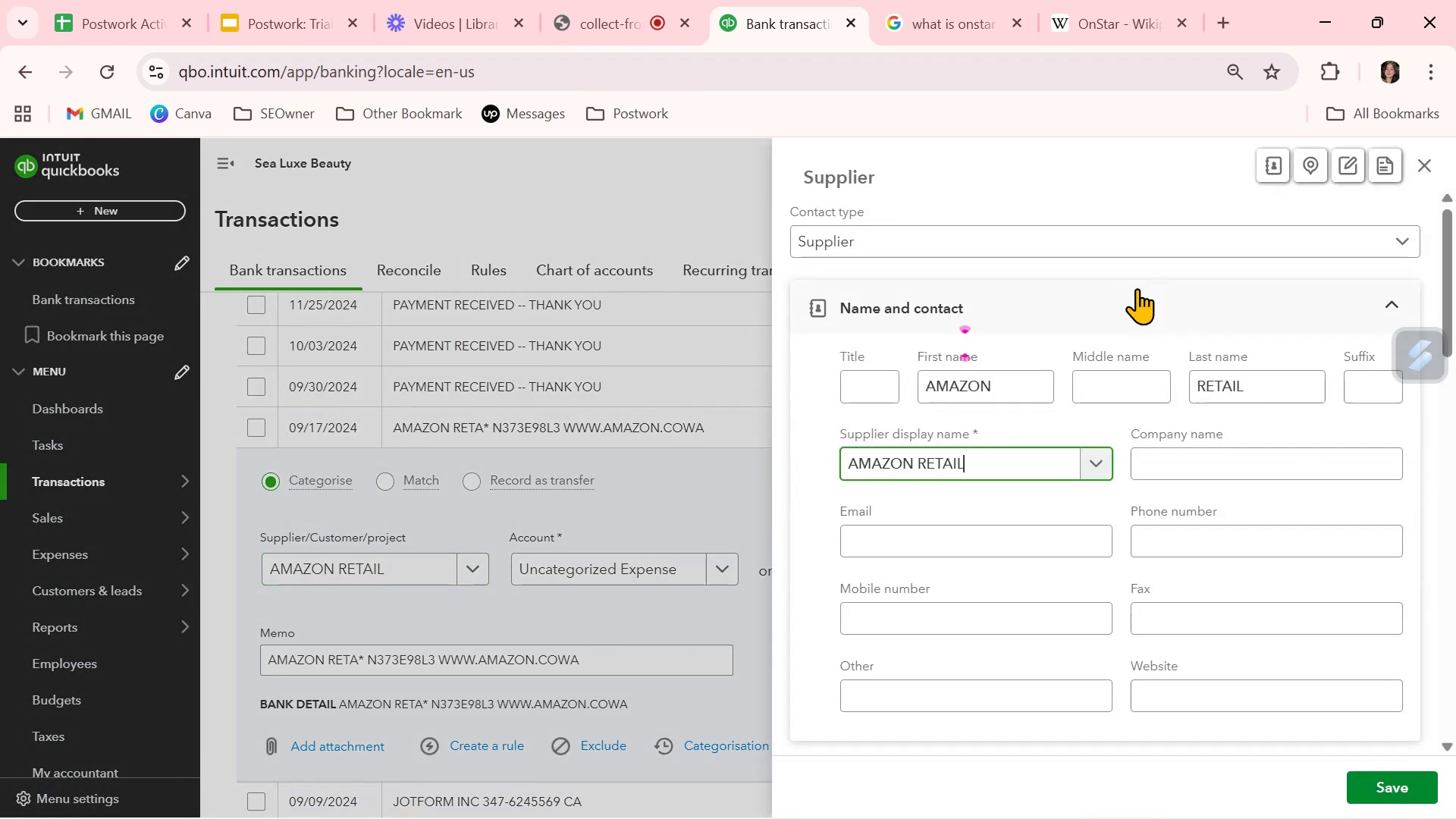 
left_click_drag(start_coordinate=[1035, 391], to_coordinate=[845, 387])
 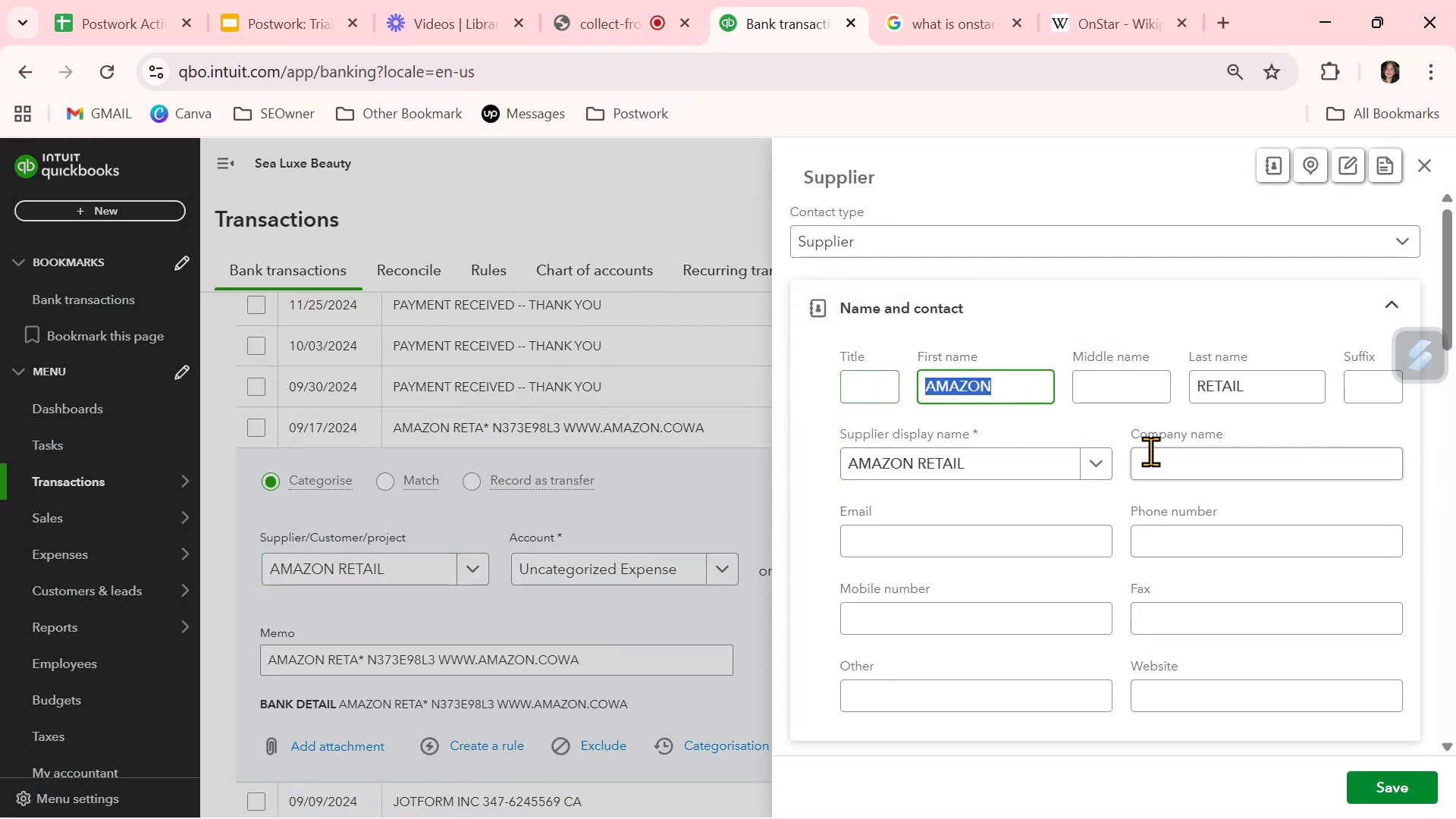 
key(Backspace)
 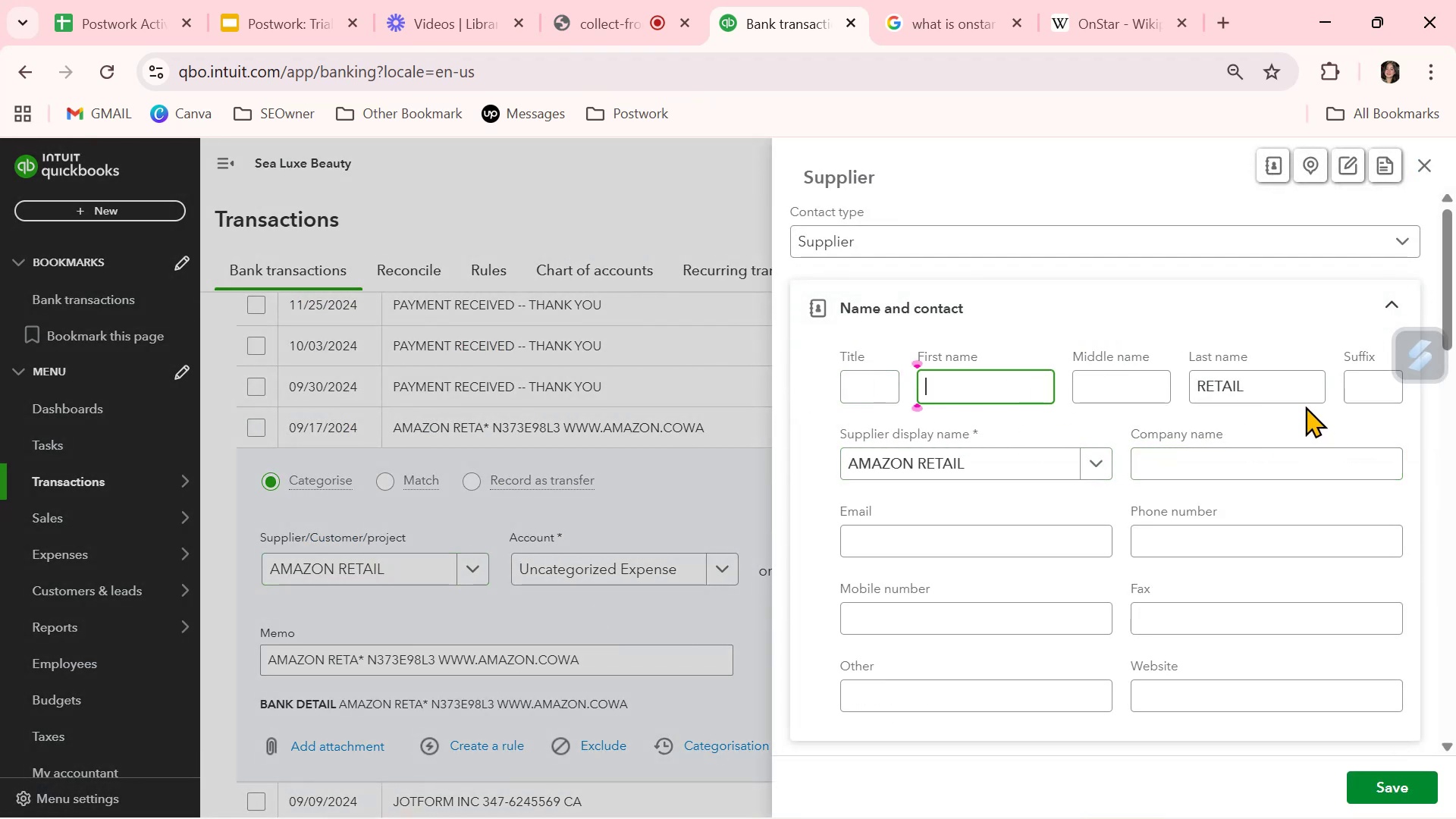 
left_click_drag(start_coordinate=[1272, 381], to_coordinate=[1034, 367])
 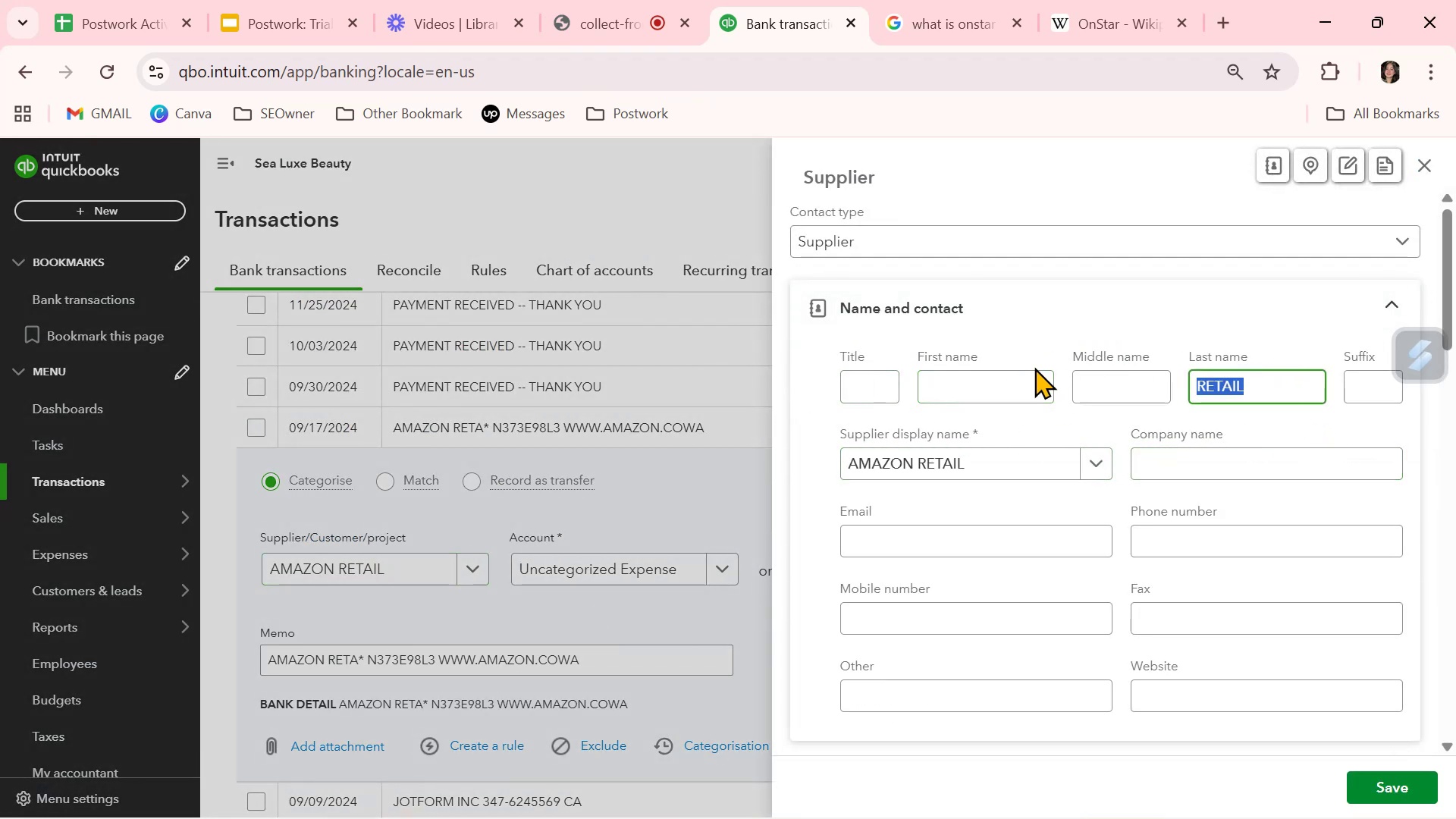 
key(Backspace)
 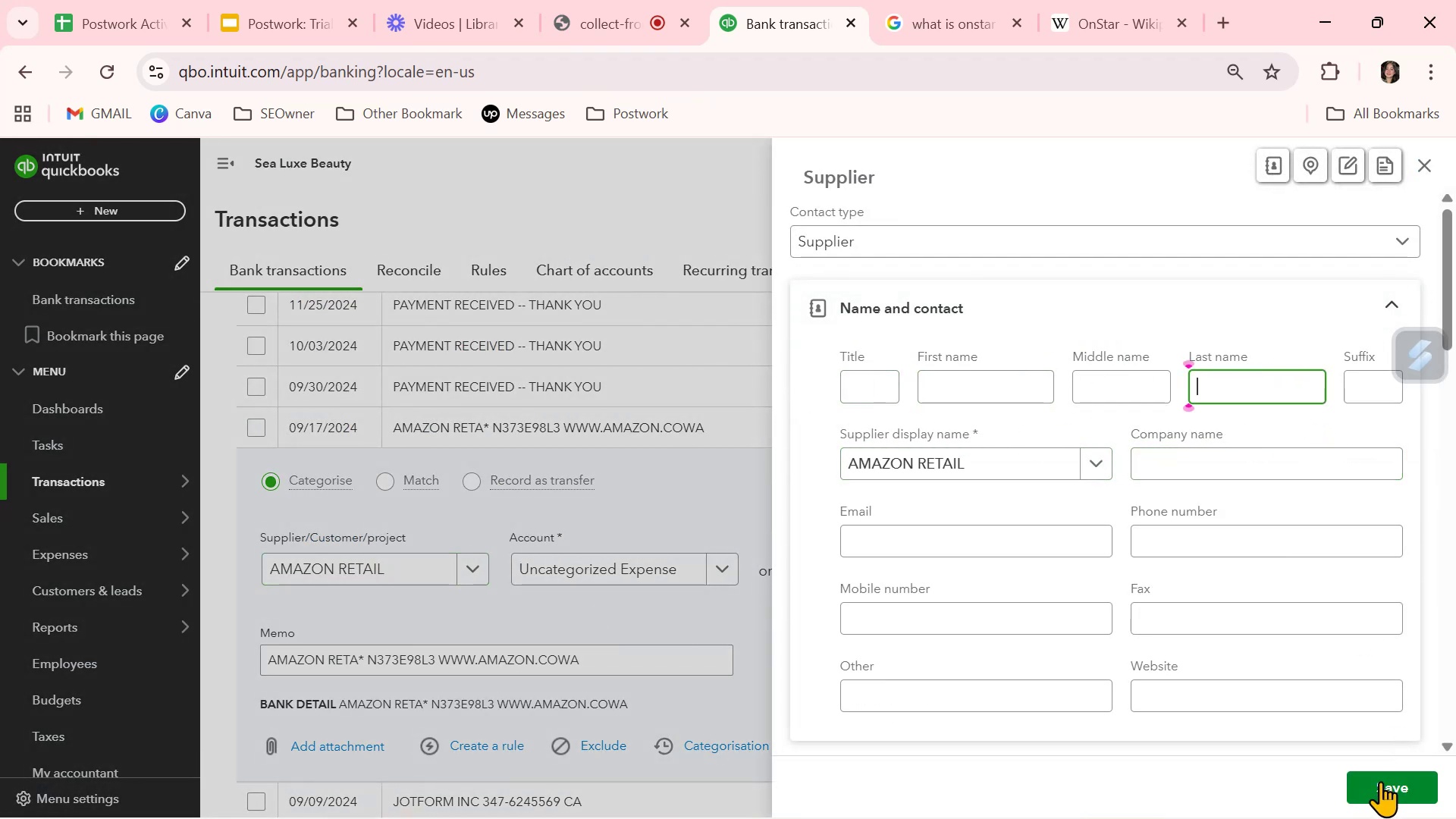 
left_click([1380, 792])
 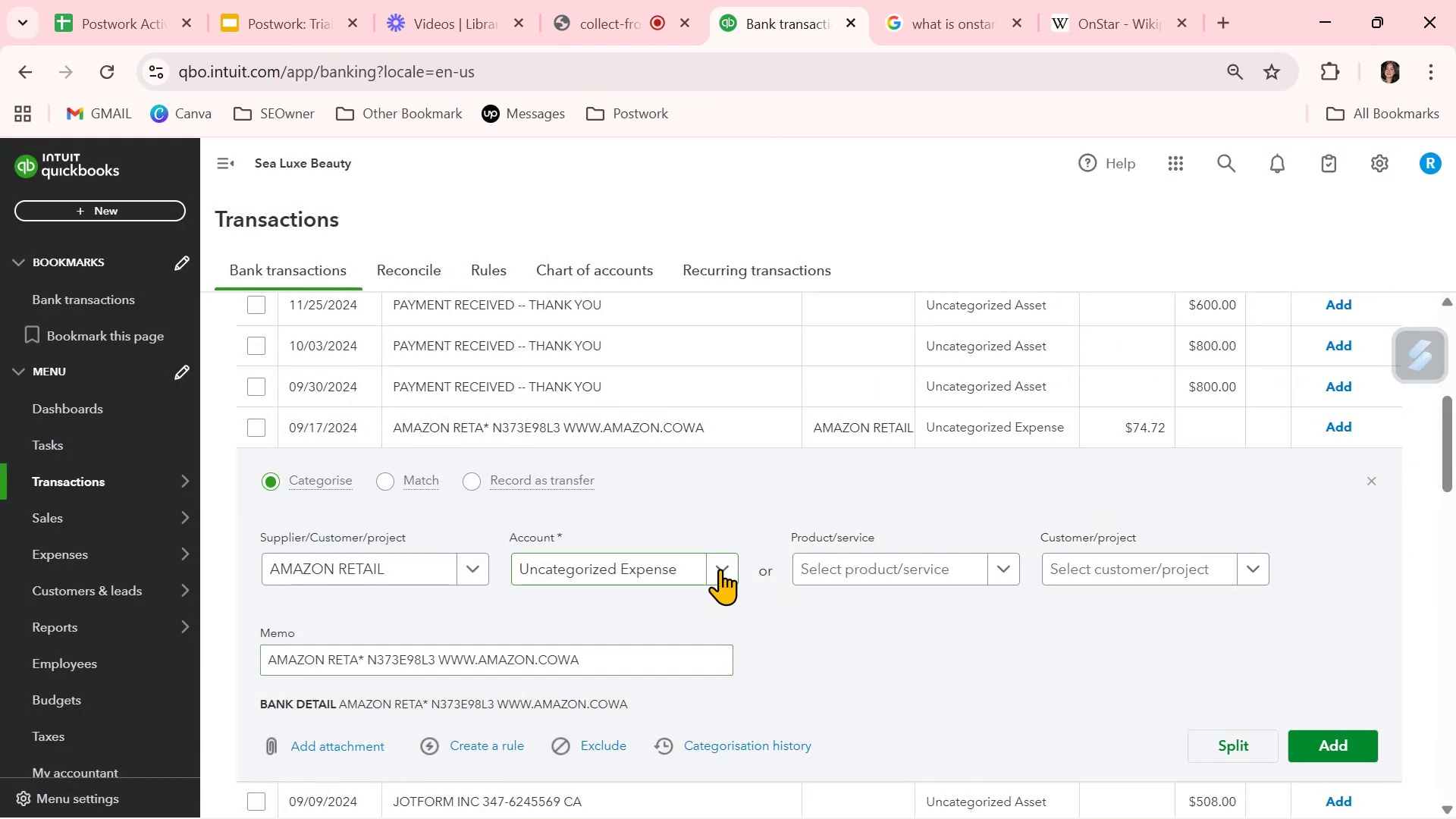 
left_click([720, 569])
 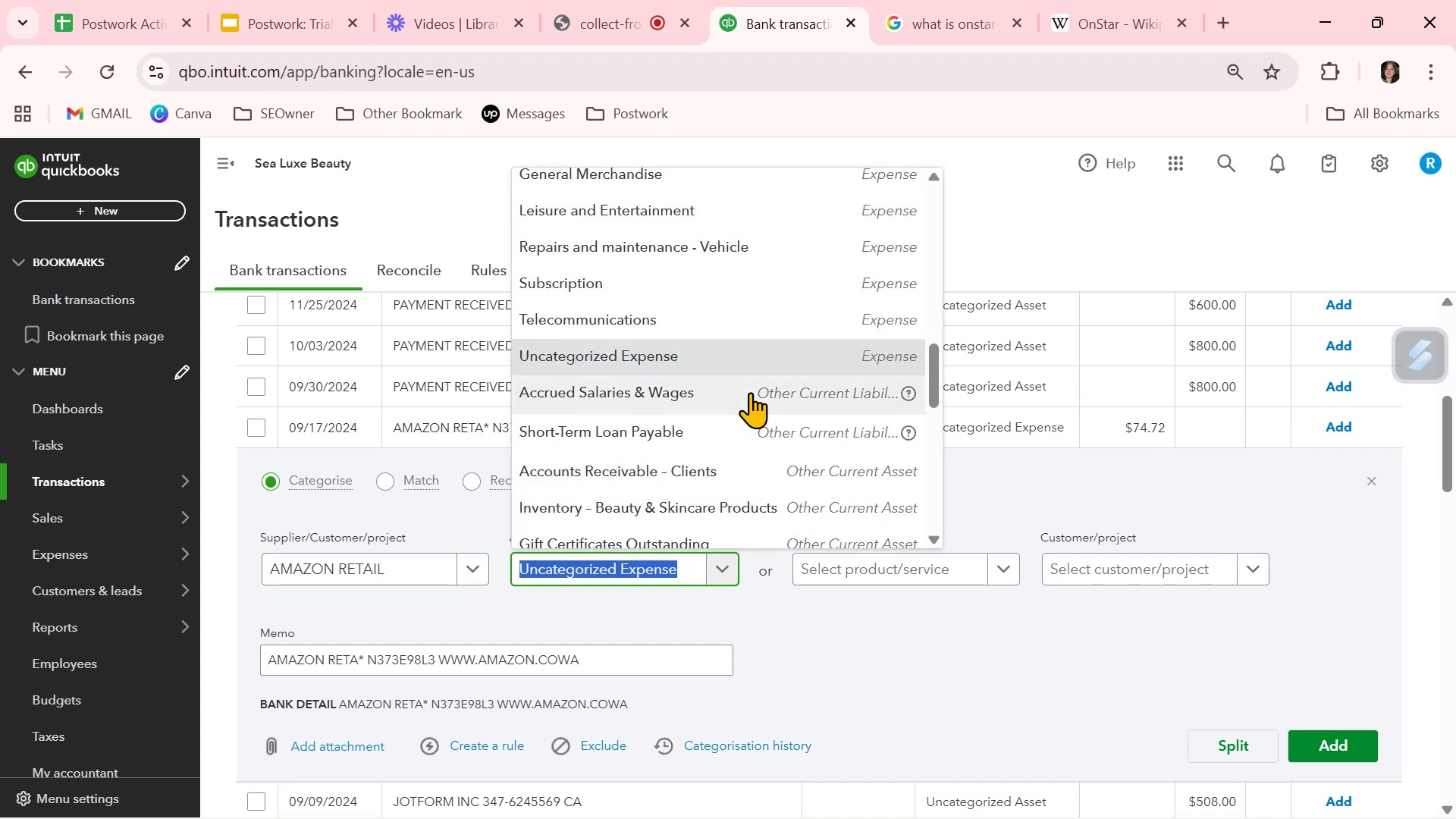 
wait(5.46)
 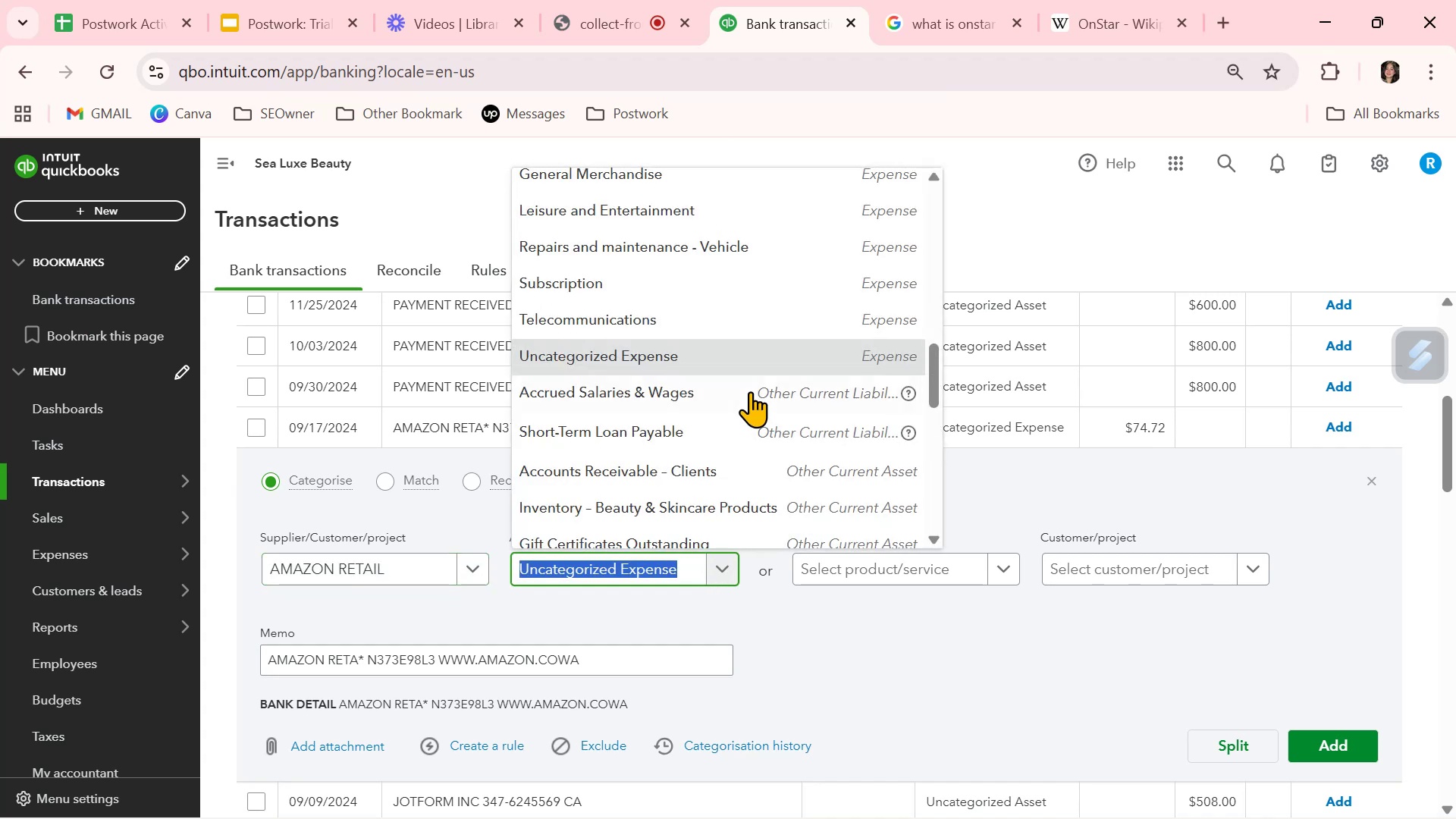 
scroll: coordinate [750, 392], scroll_direction: up, amount: 4.0
 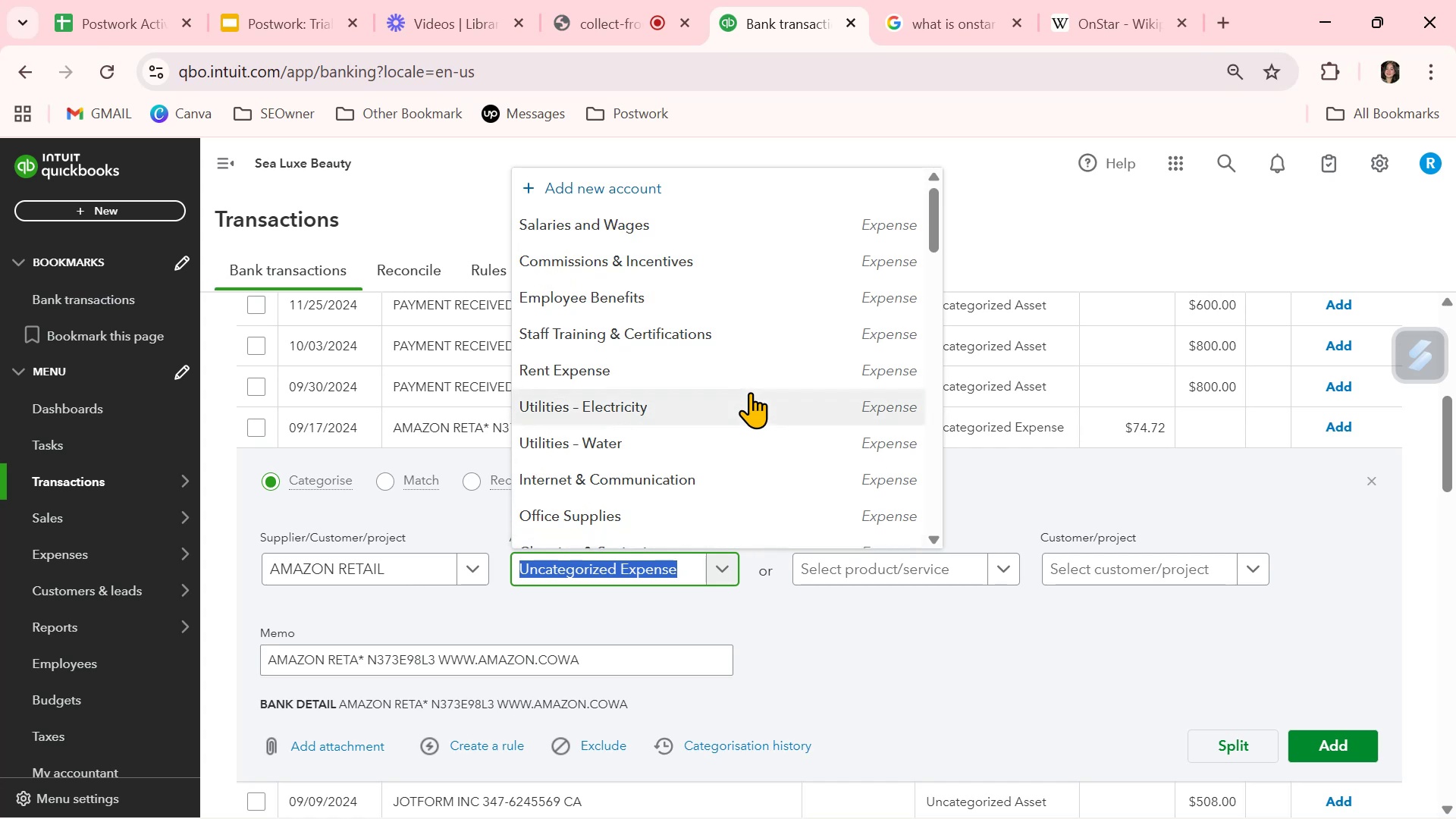 
scroll: coordinate [750, 392], scroll_direction: down, amount: 5.0
 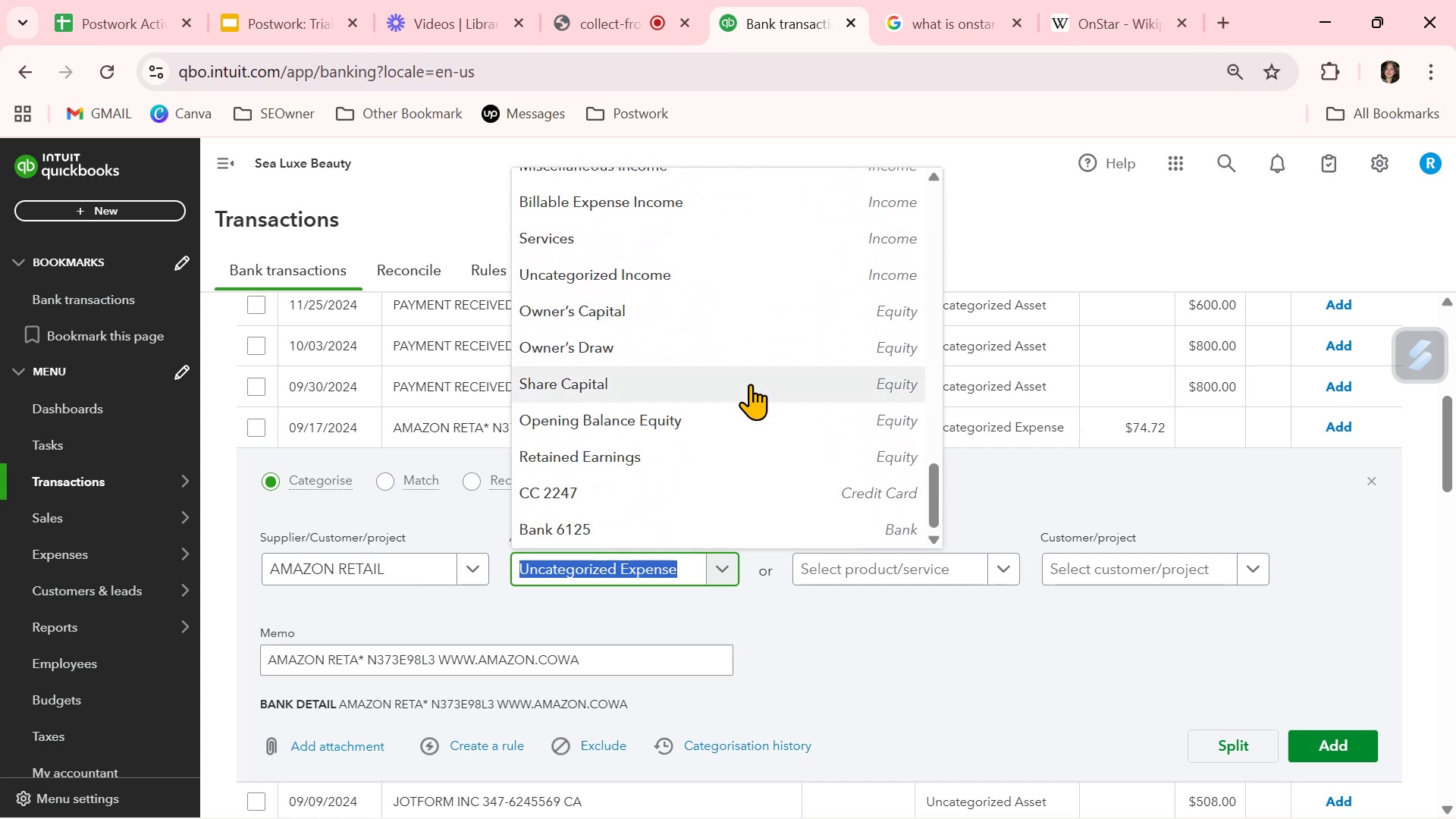 
scroll: coordinate [750, 384], scroll_direction: up, amount: 1.0
 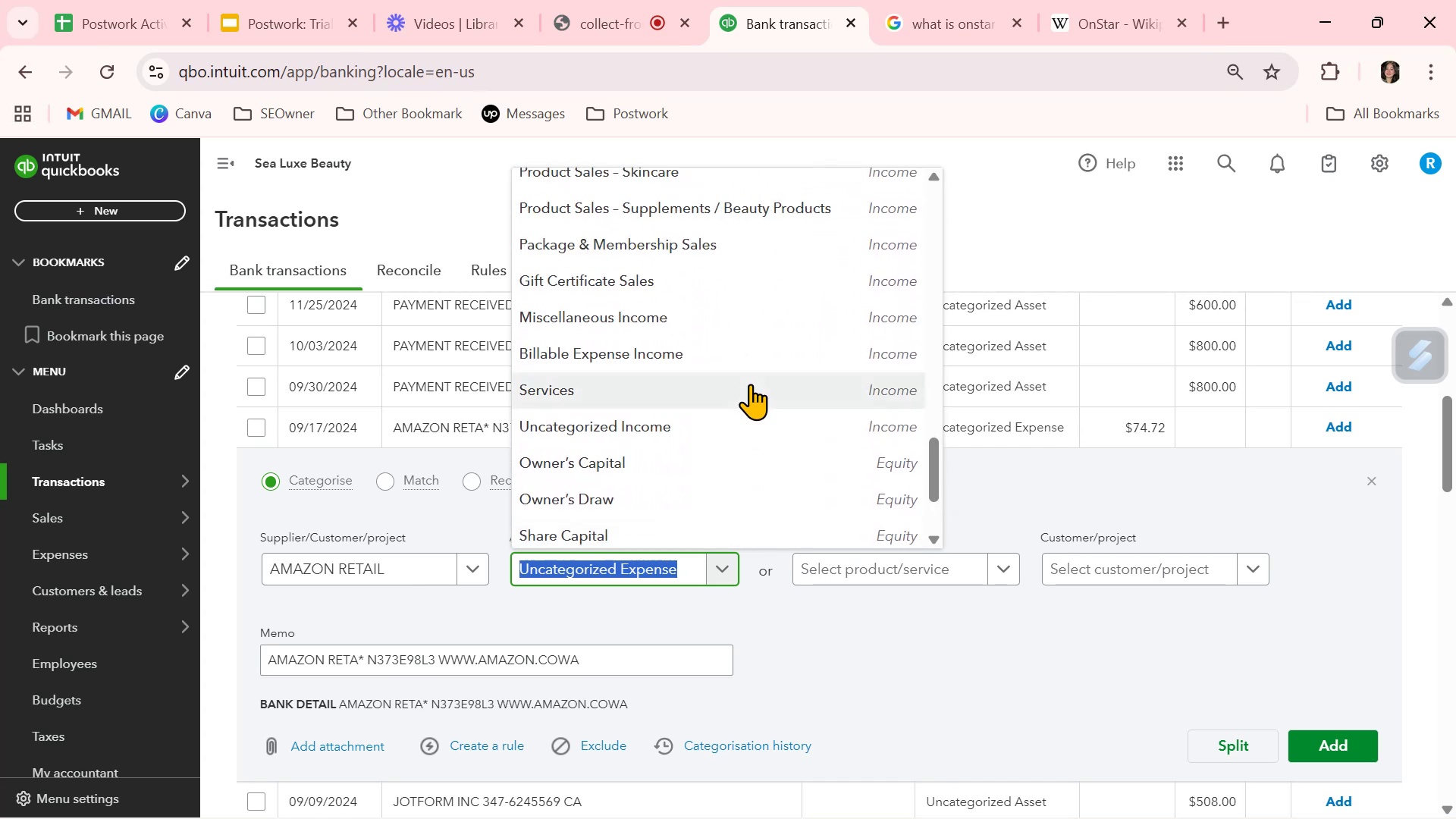 
scroll: coordinate [714, 481], scroll_direction: down, amount: 5.0
 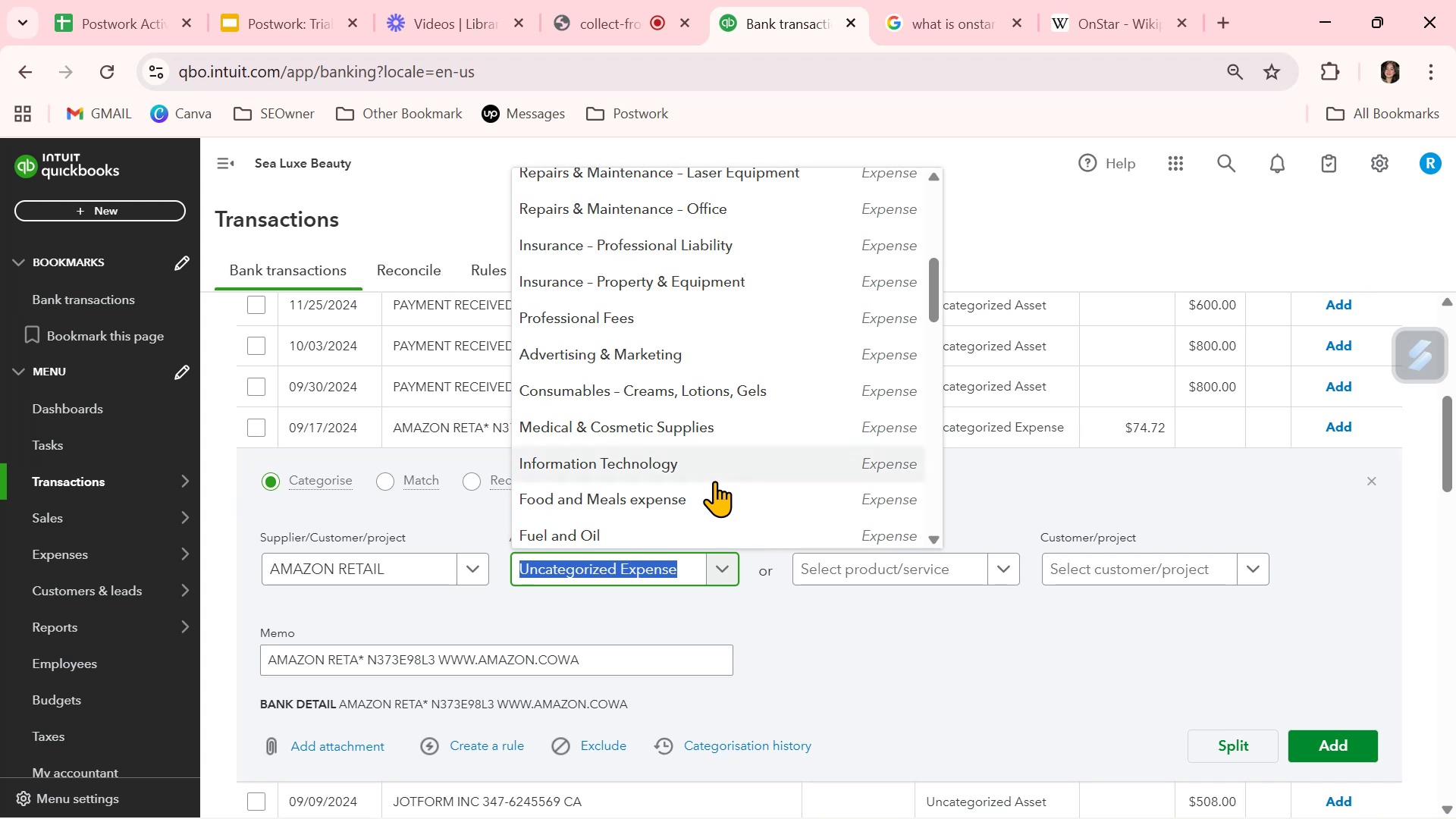 
scroll: coordinate [714, 481], scroll_direction: up, amount: 4.0
 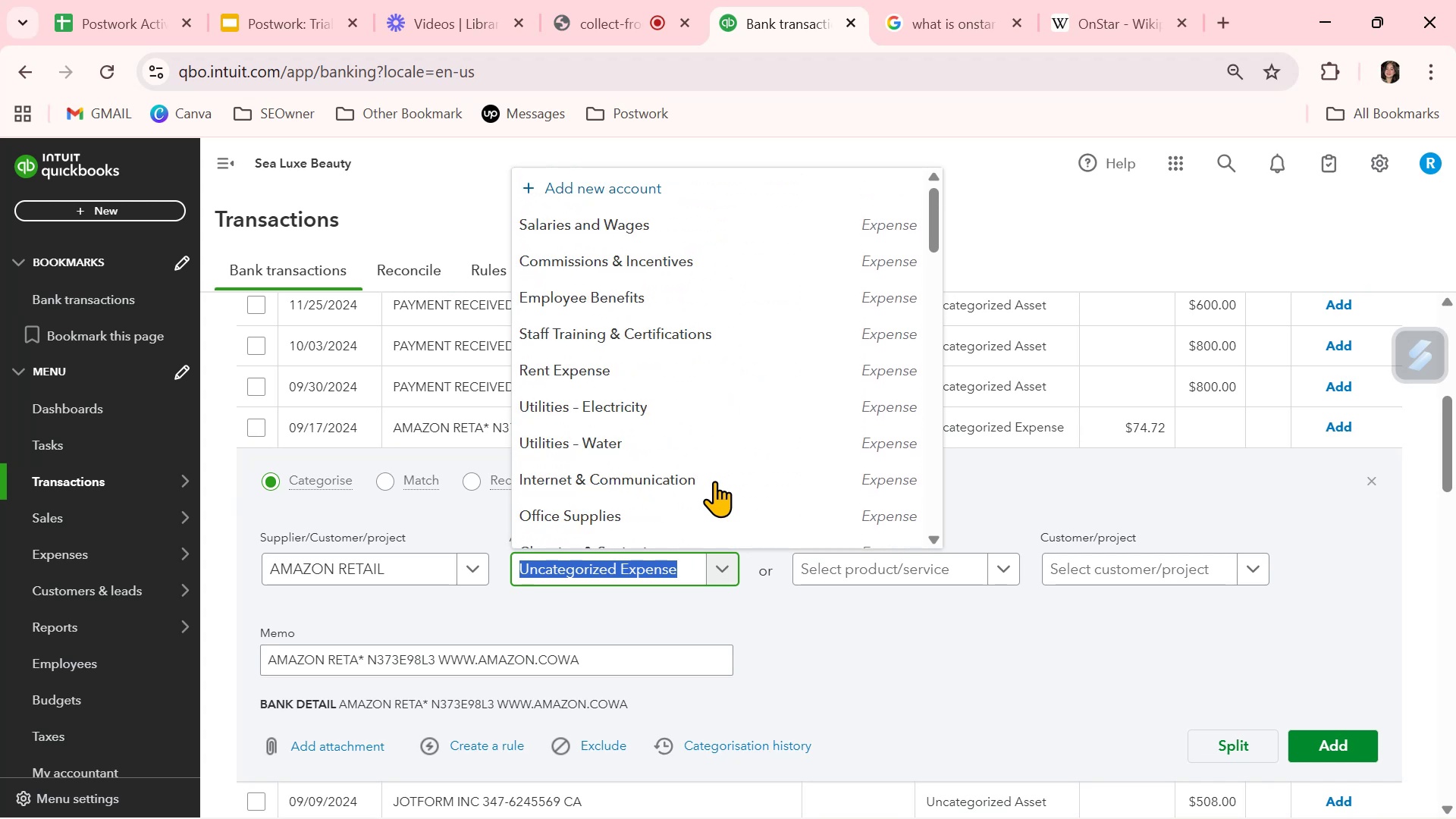 
scroll: coordinate [714, 481], scroll_direction: none, amount: 0.0
 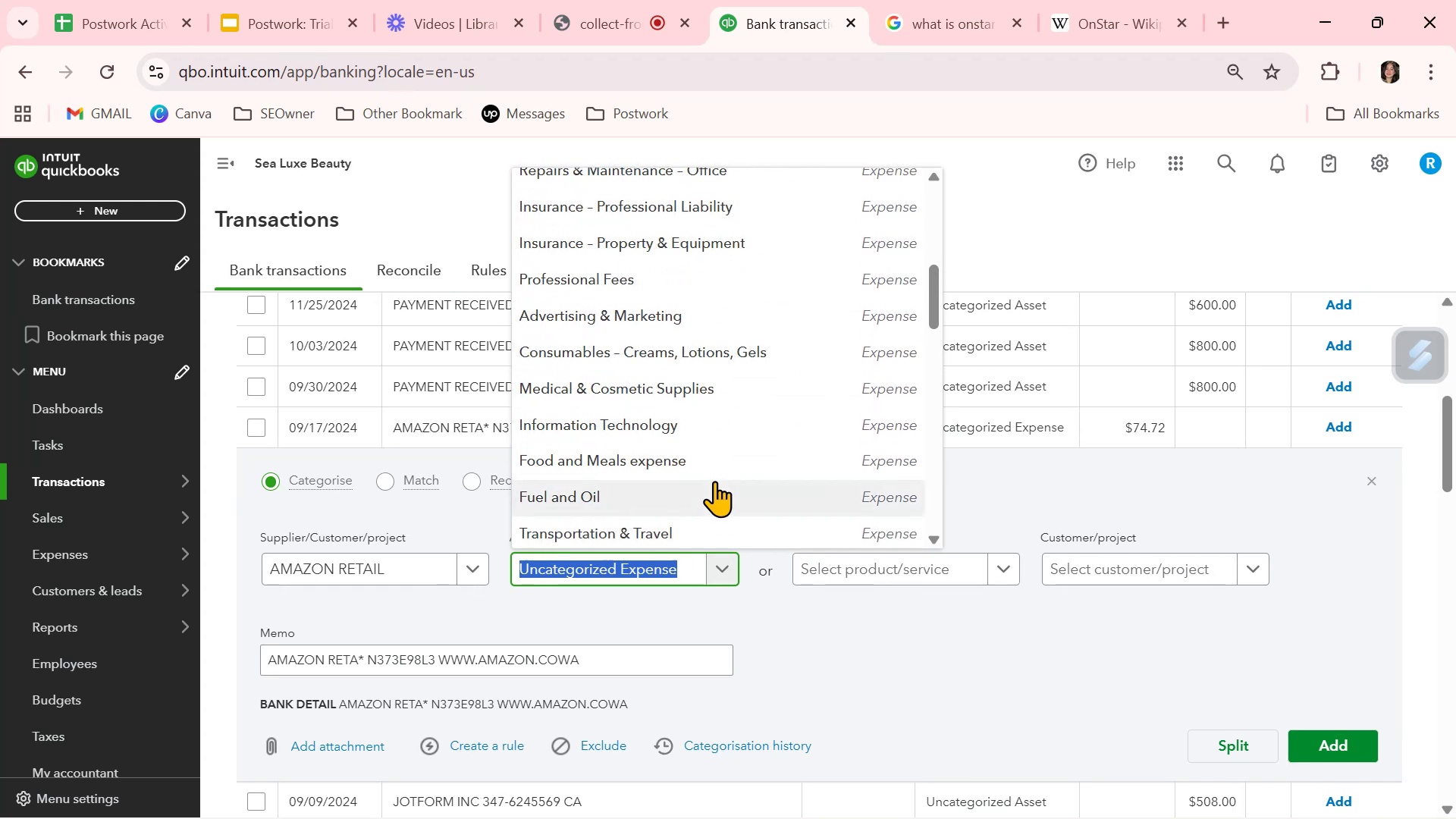 
scroll: coordinate [714, 481], scroll_direction: down, amount: 1.0
 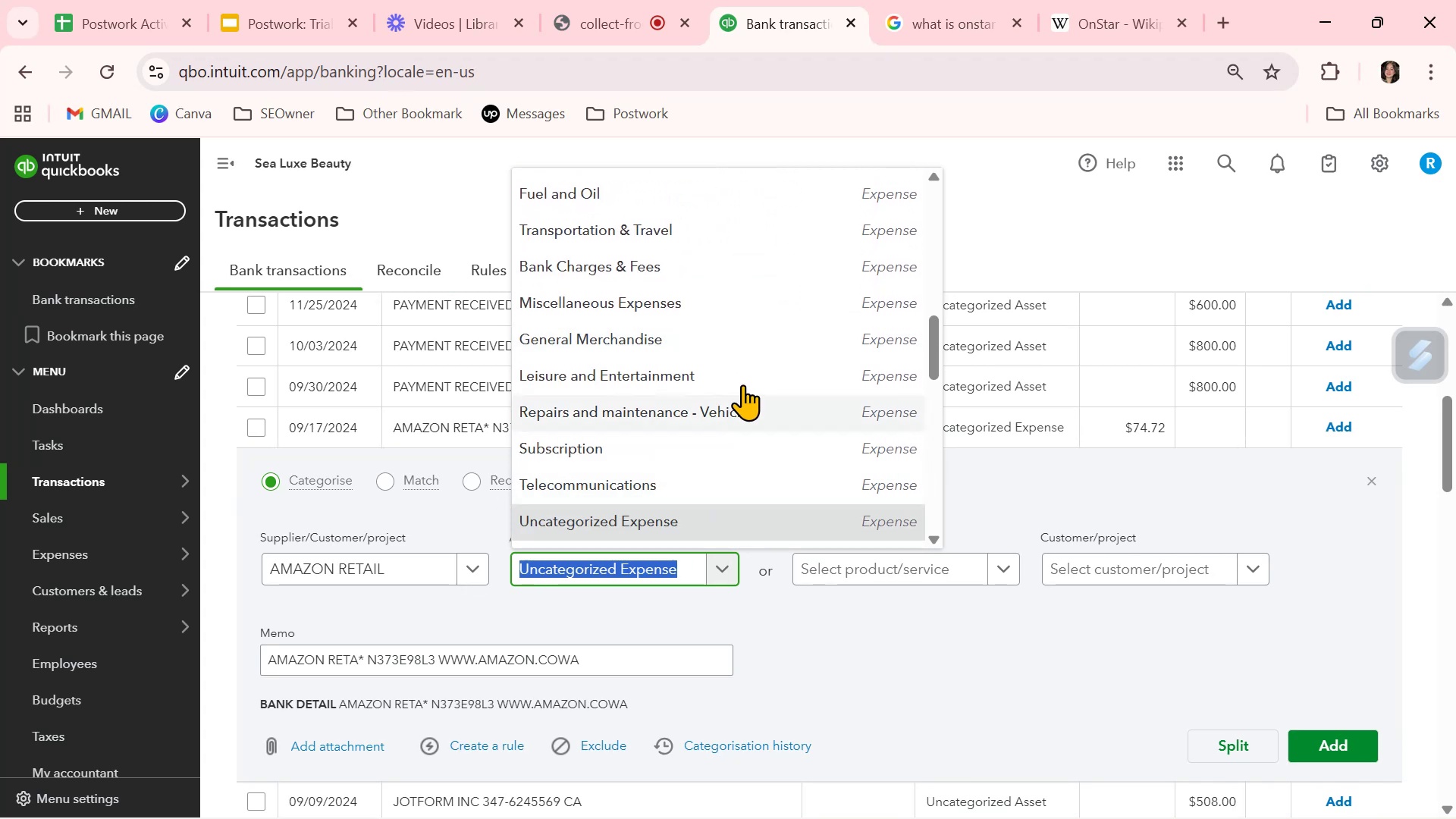 
left_click([733, 328])
 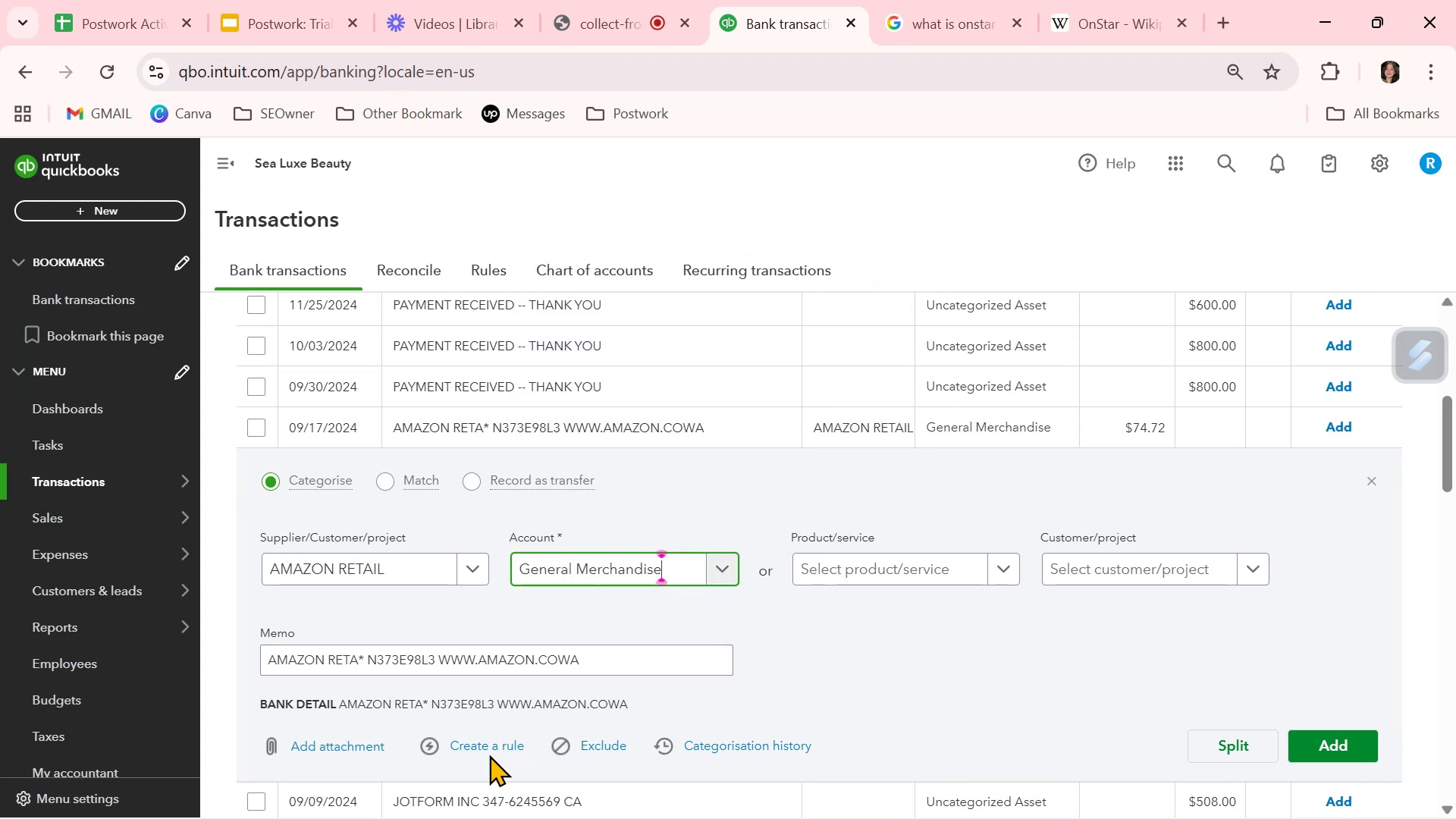 
left_click([491, 746])
 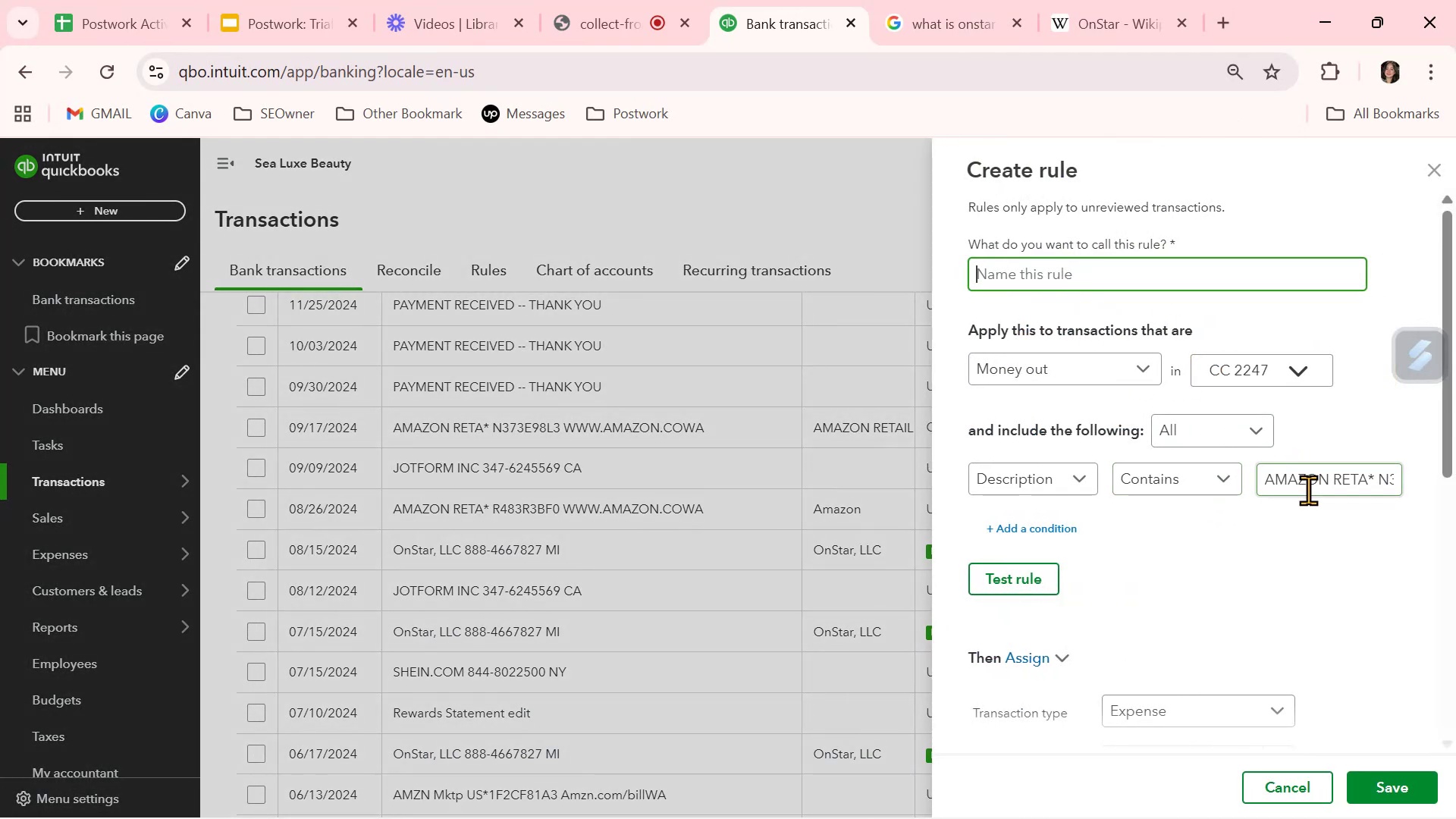 
left_click_drag(start_coordinate=[1367, 476], to_coordinate=[1260, 463])
 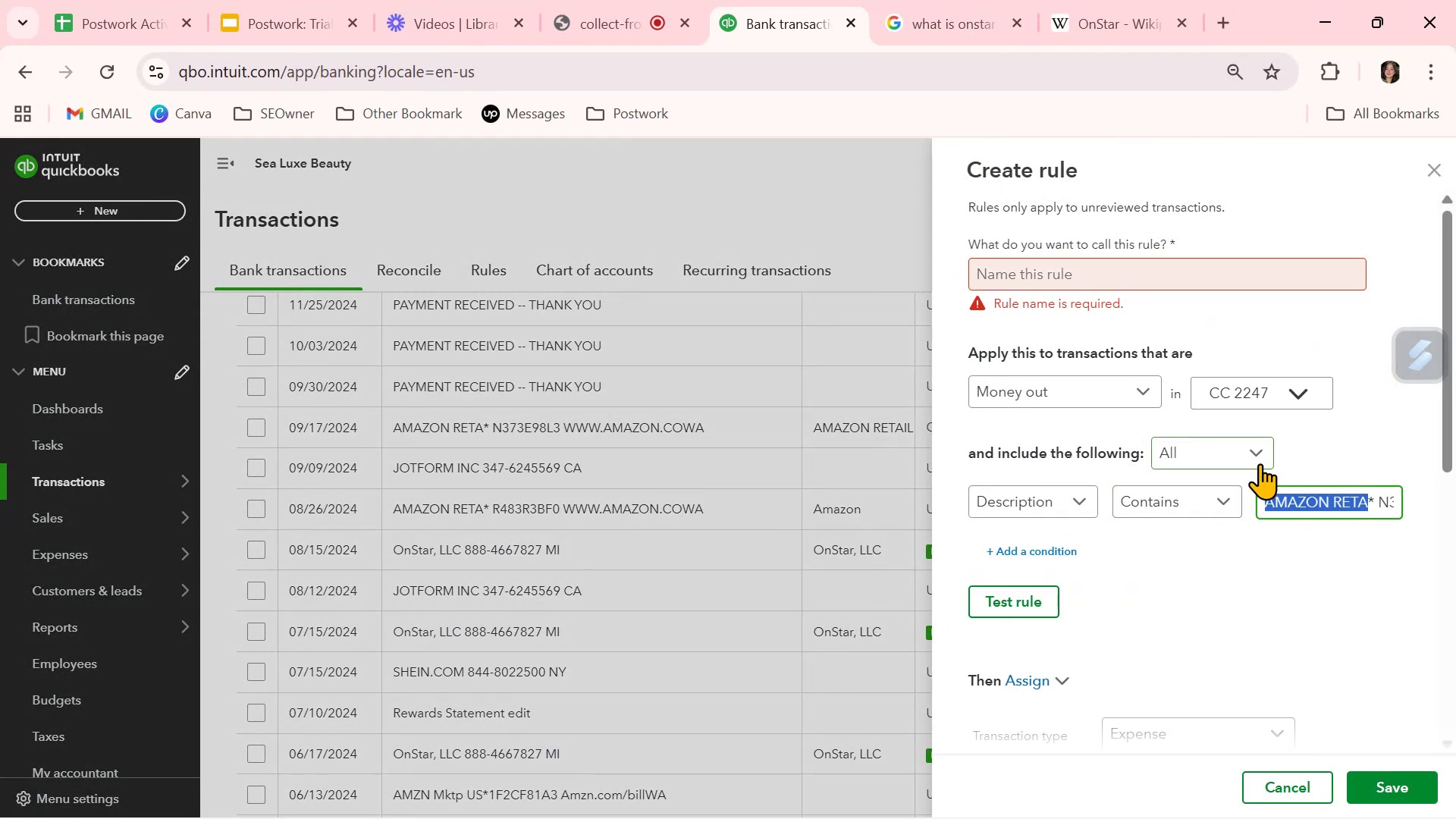 
key(Control+ControlLeft)
 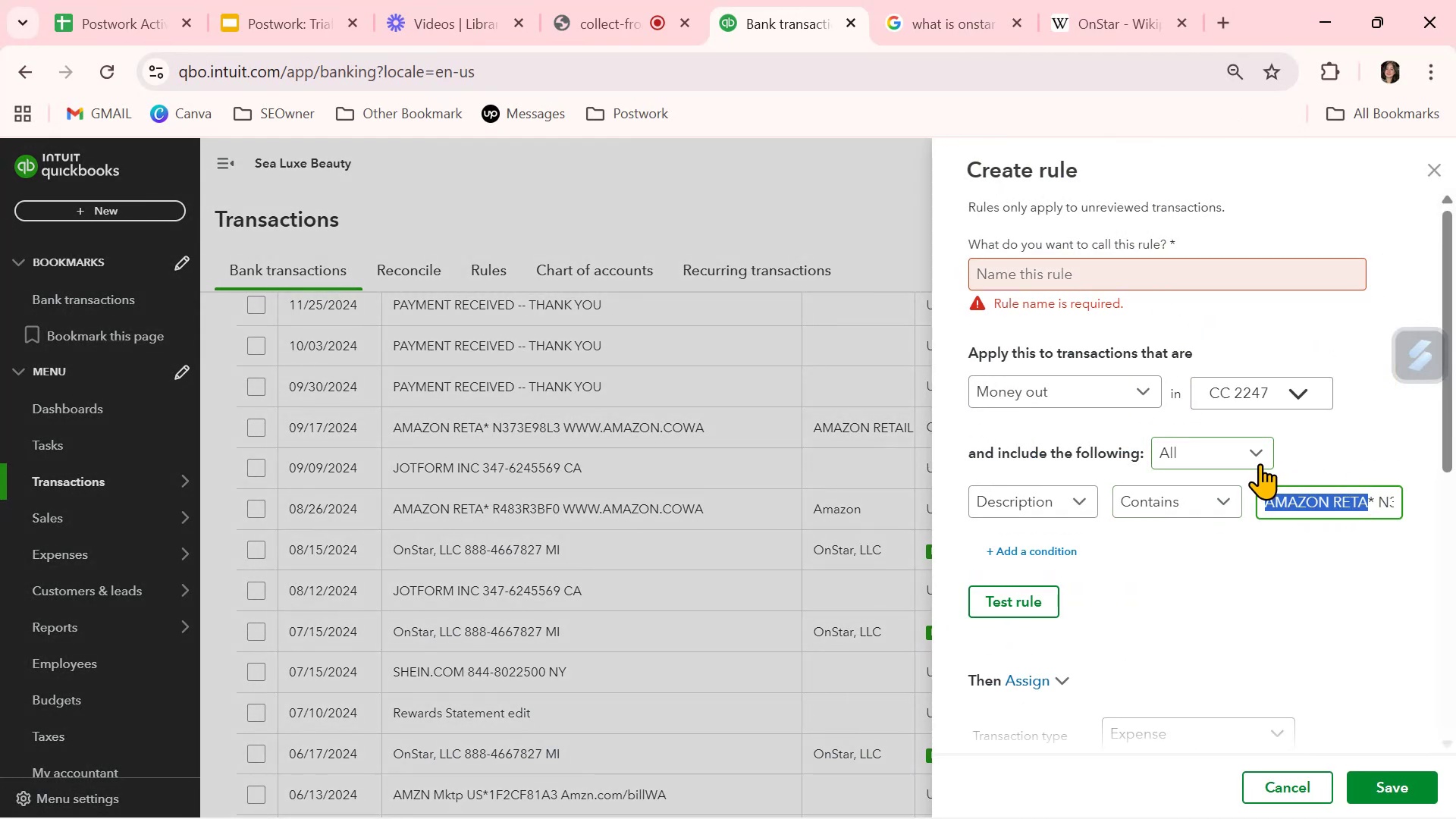 
key(Control+C)
 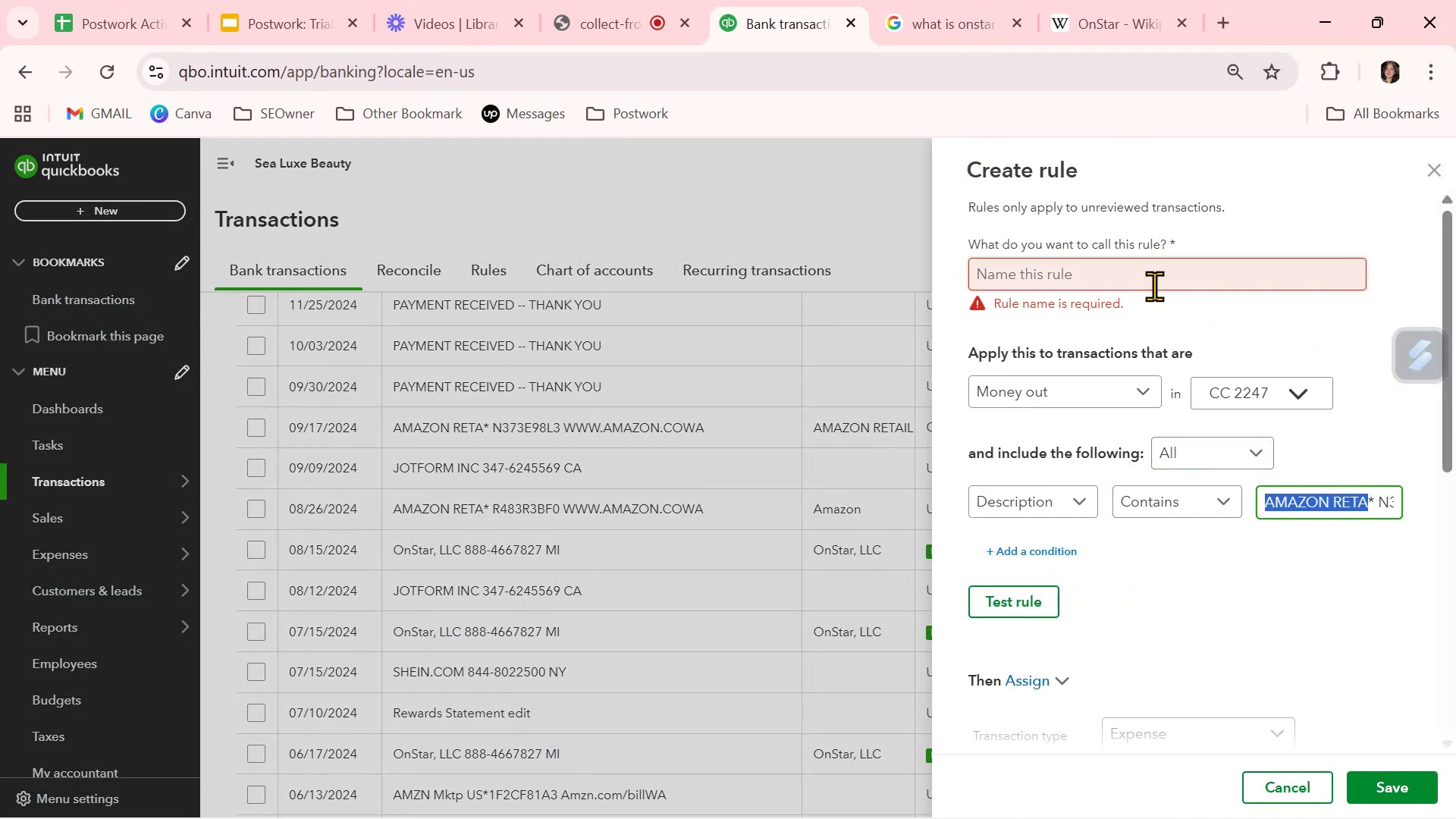 
left_click([1154, 283])
 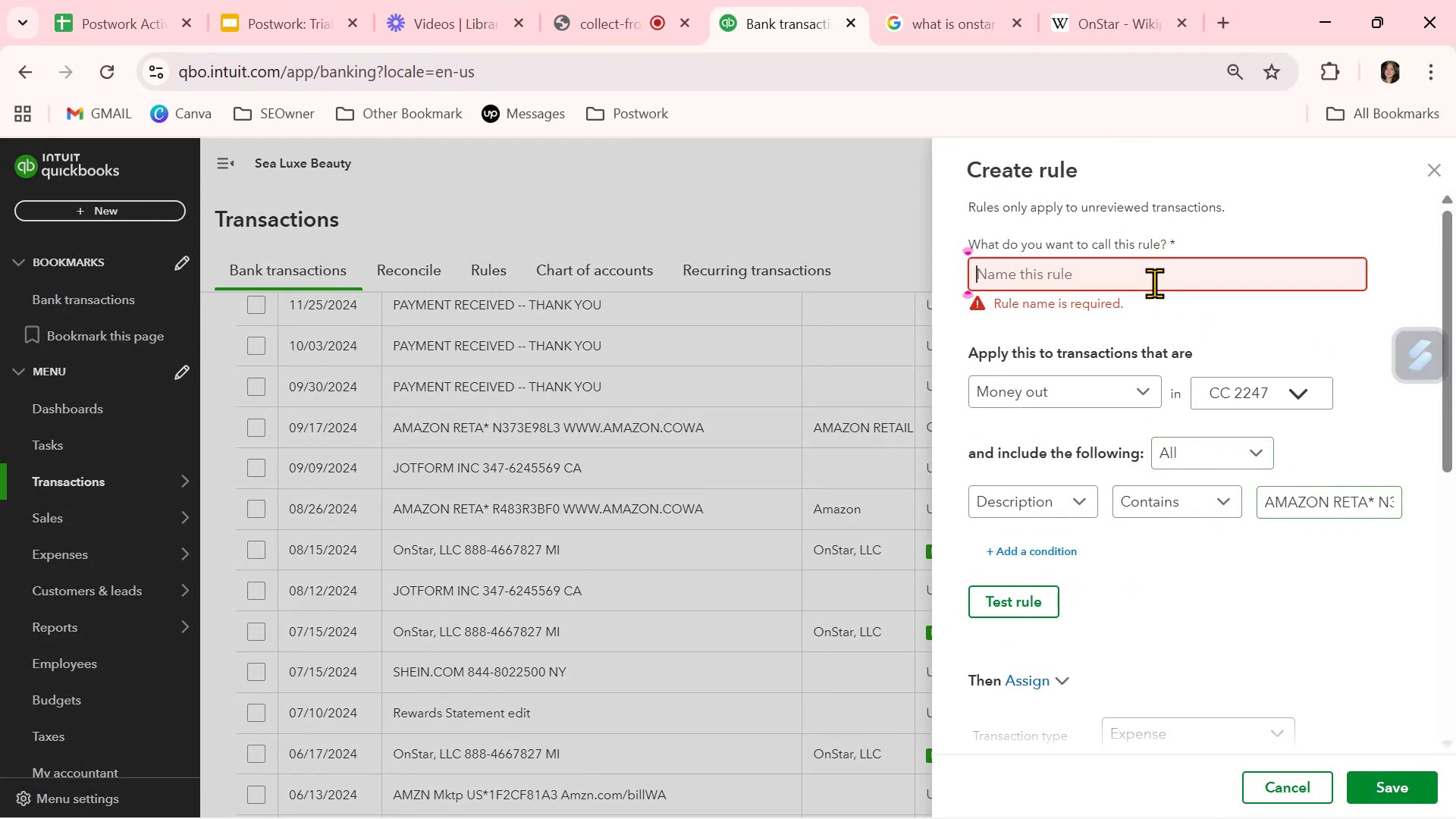 
key(Control+ControlLeft)
 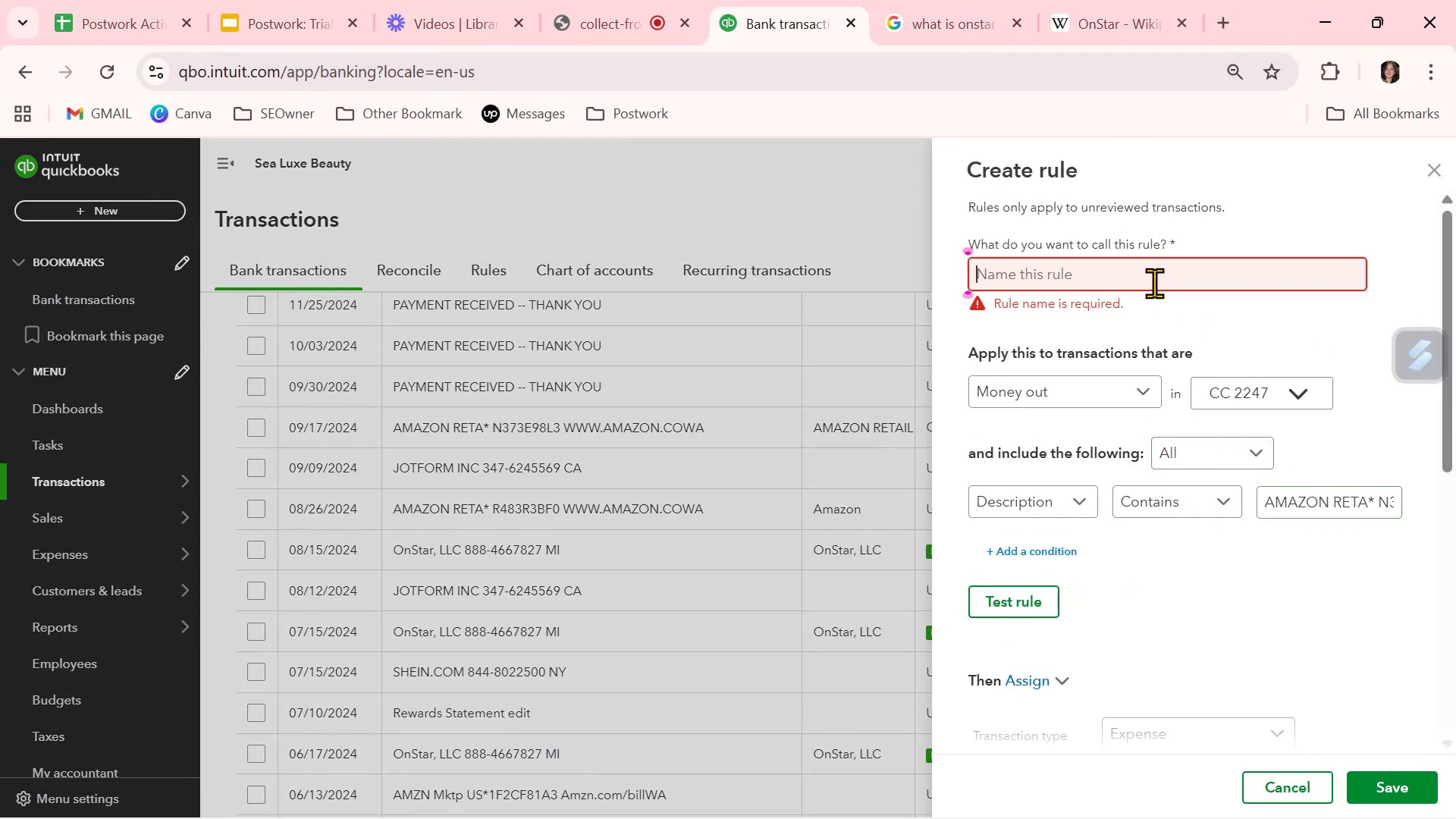 
key(Control+V)
 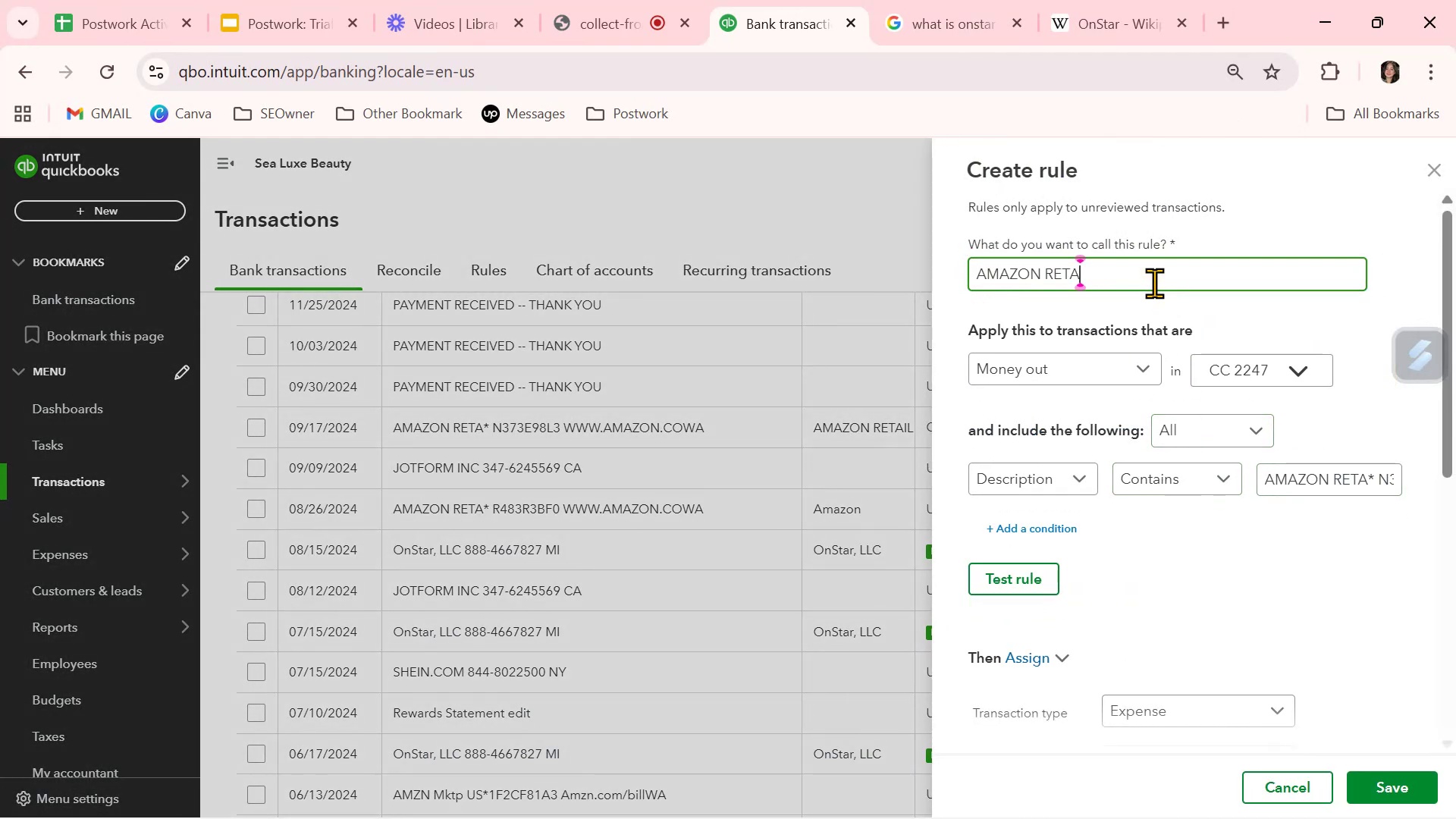 
type(IL)
 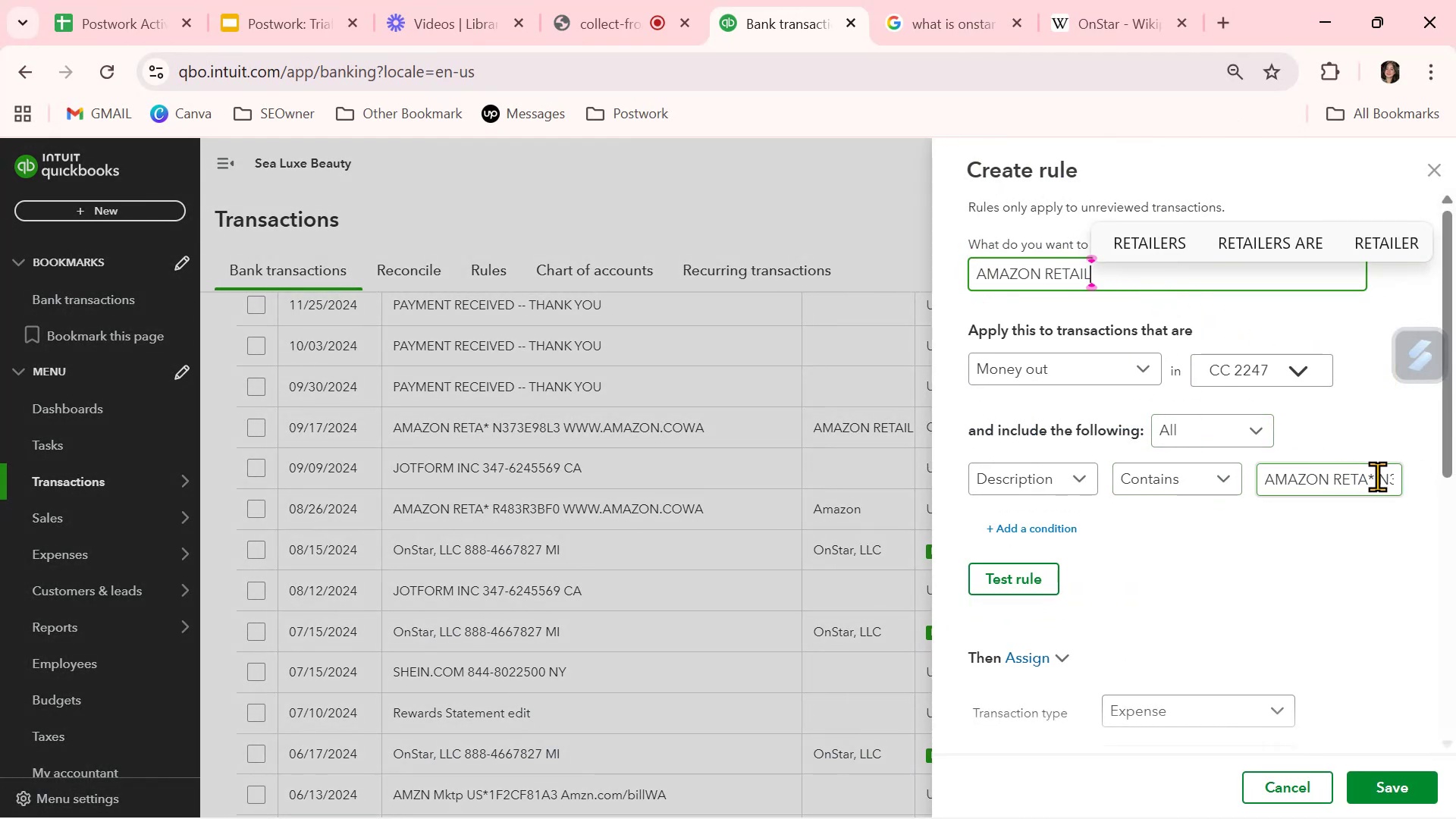 
left_click_drag(start_coordinate=[1370, 477], to_coordinate=[1455, 523])
 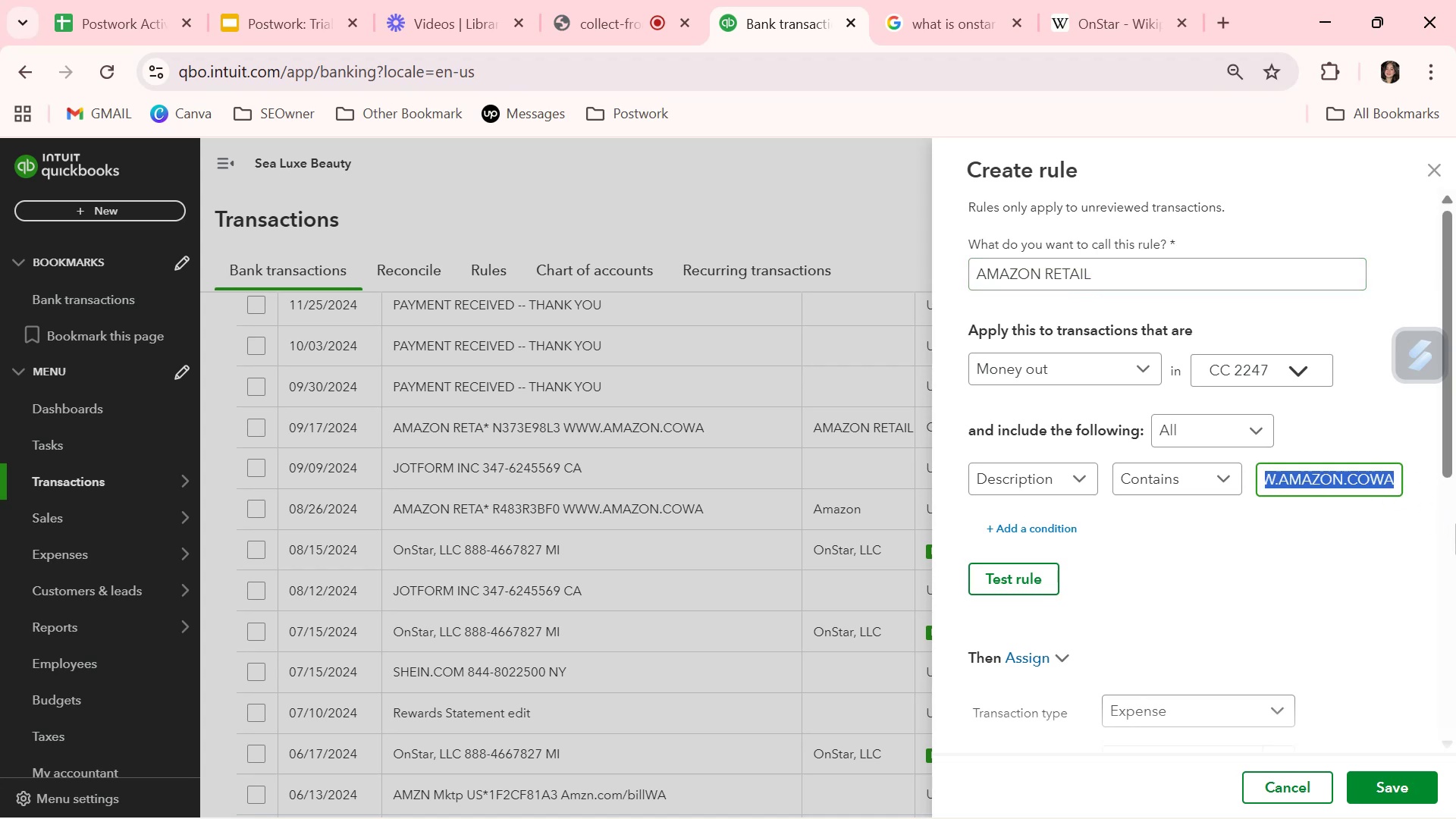 
key(Backspace)
 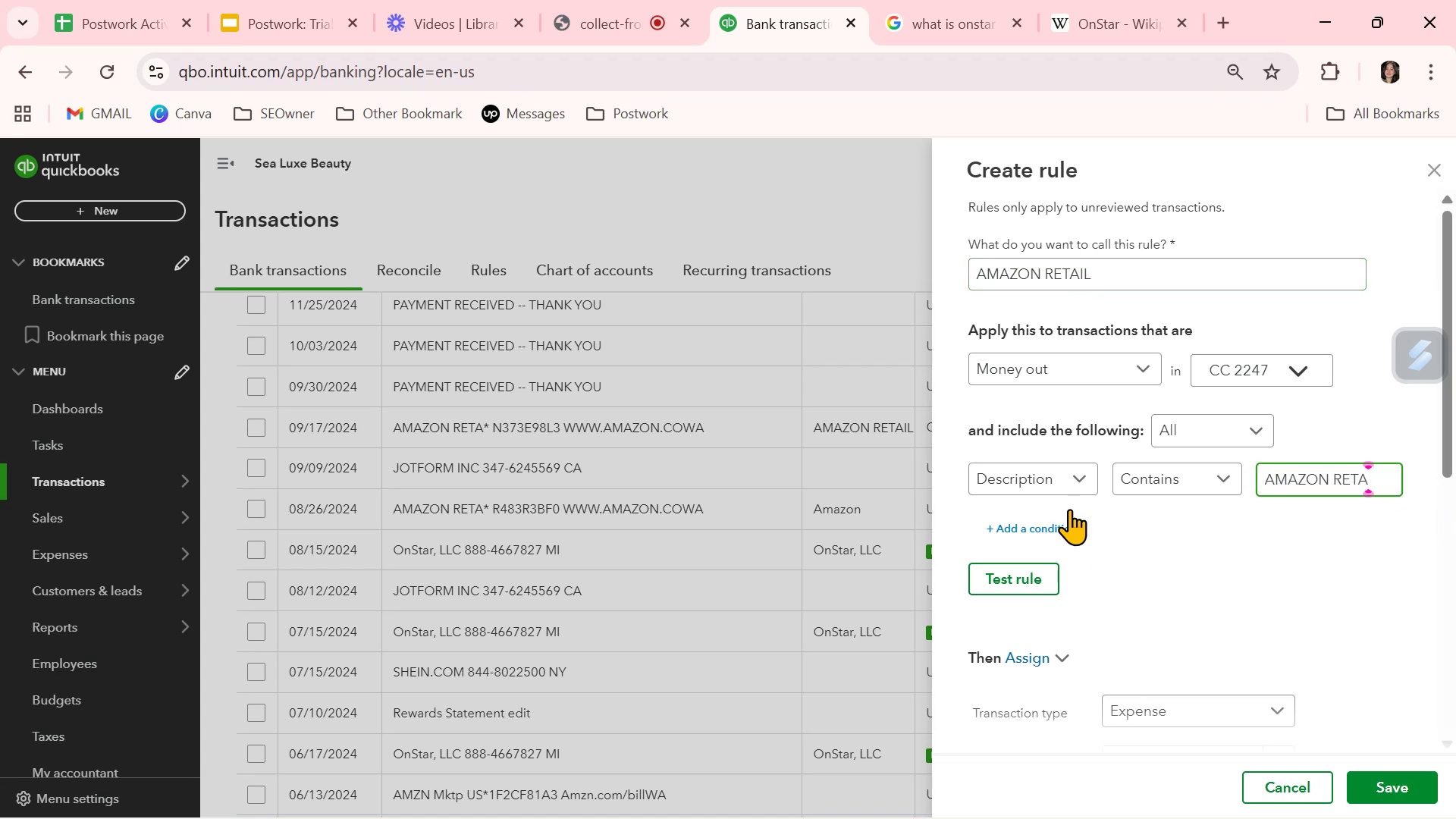 
left_click([1015, 577])
 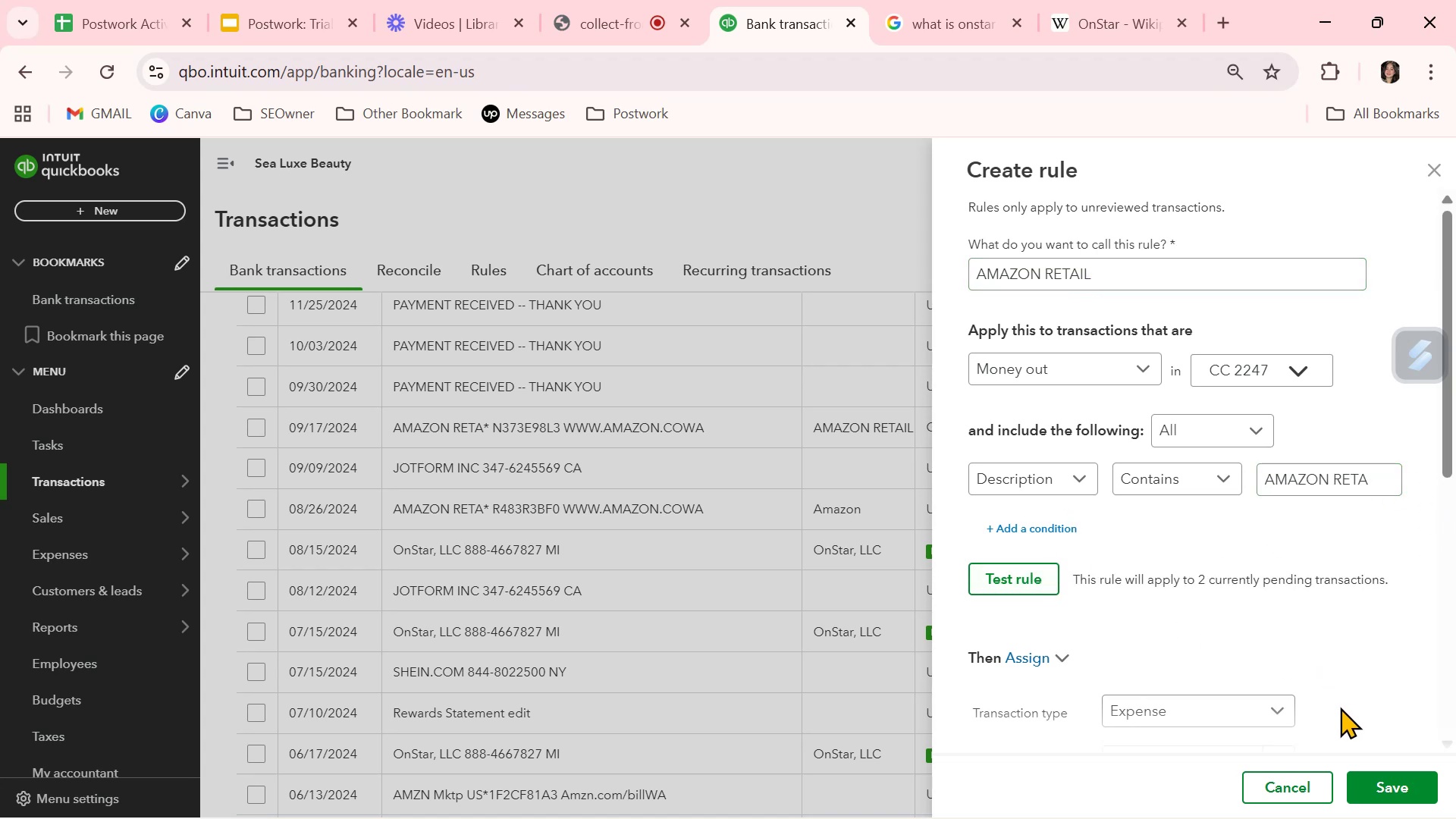 
left_click([1401, 793])
 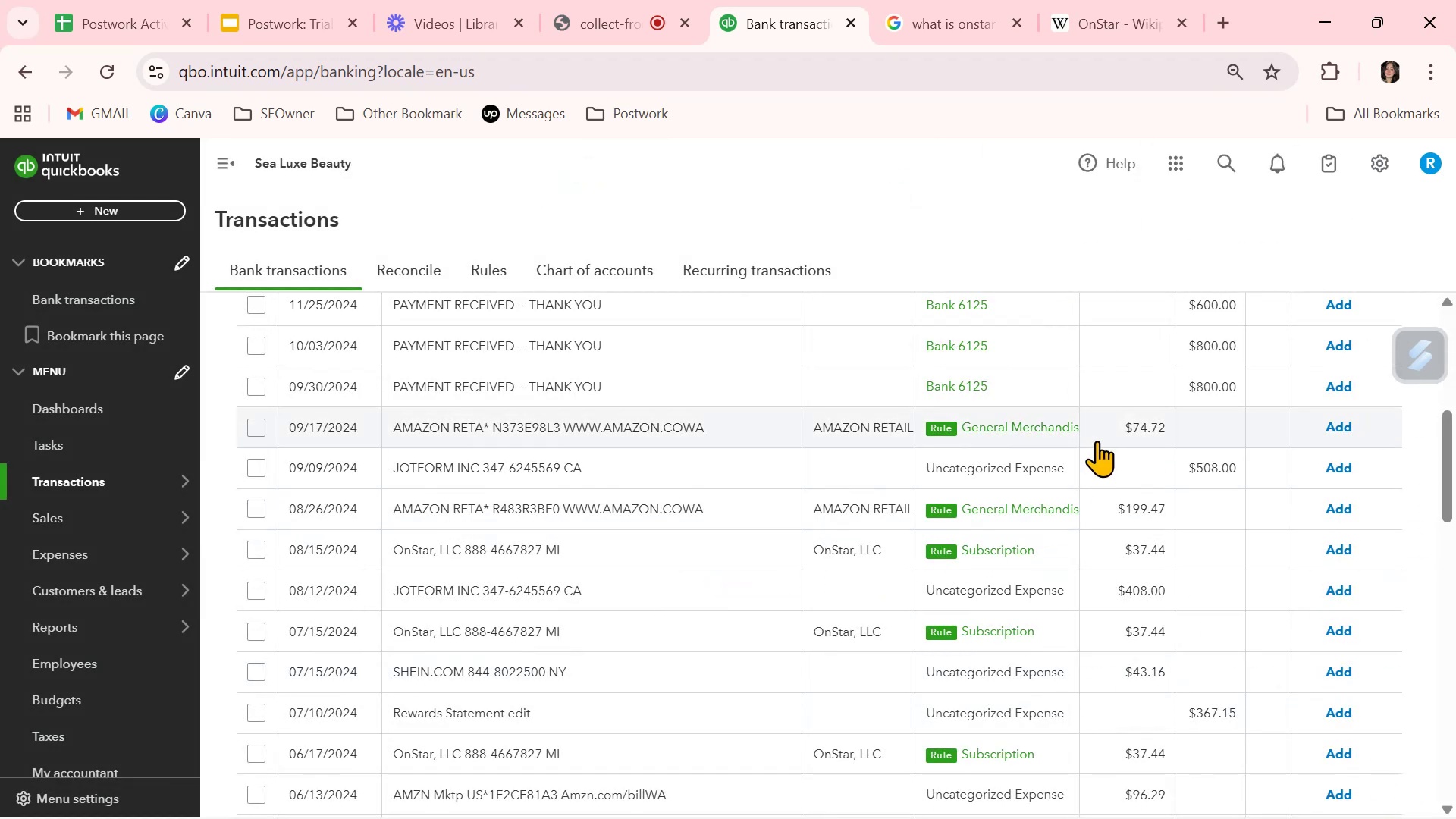 
left_click([1337, 421])
 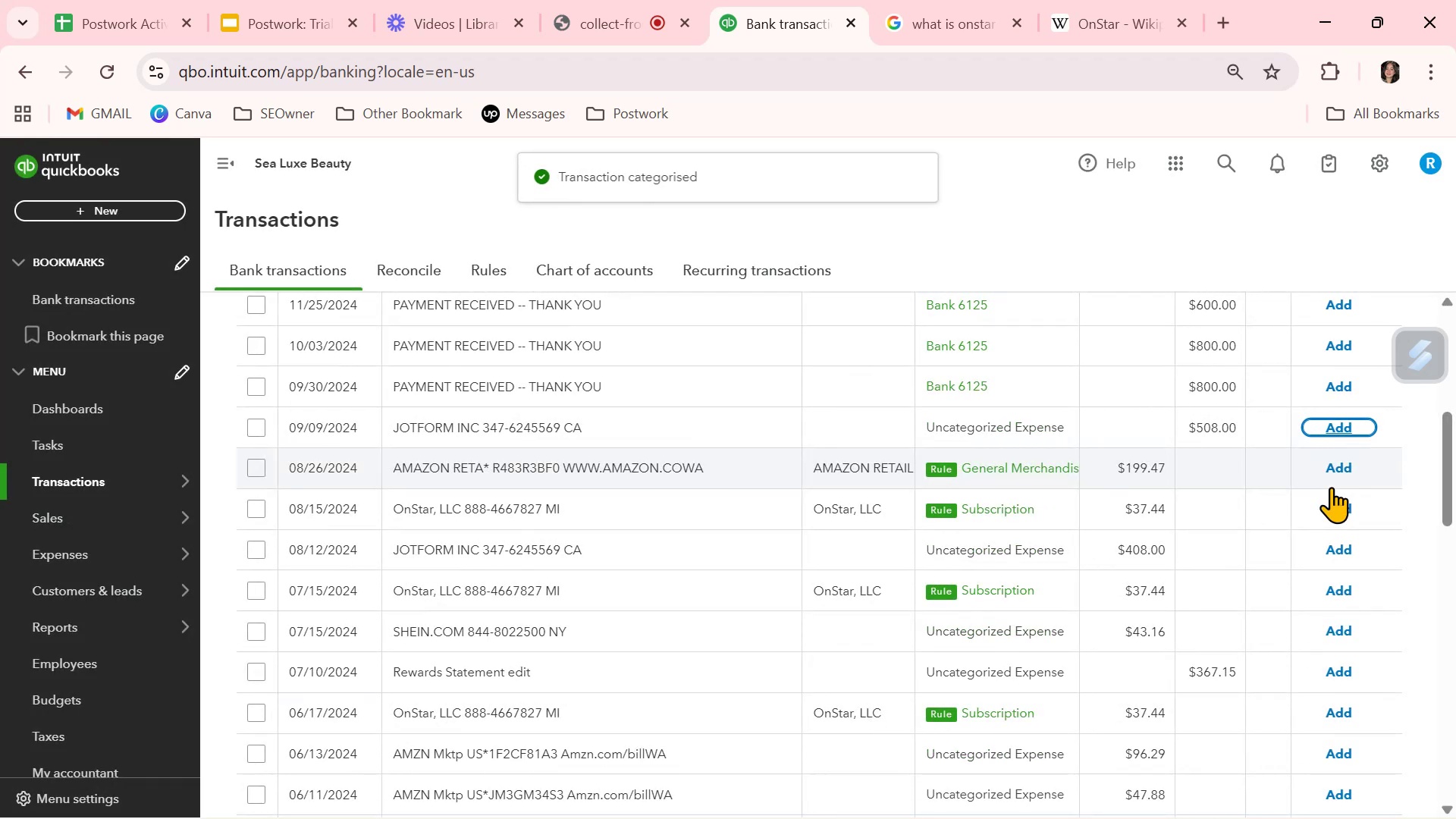 
left_click([1351, 466])
 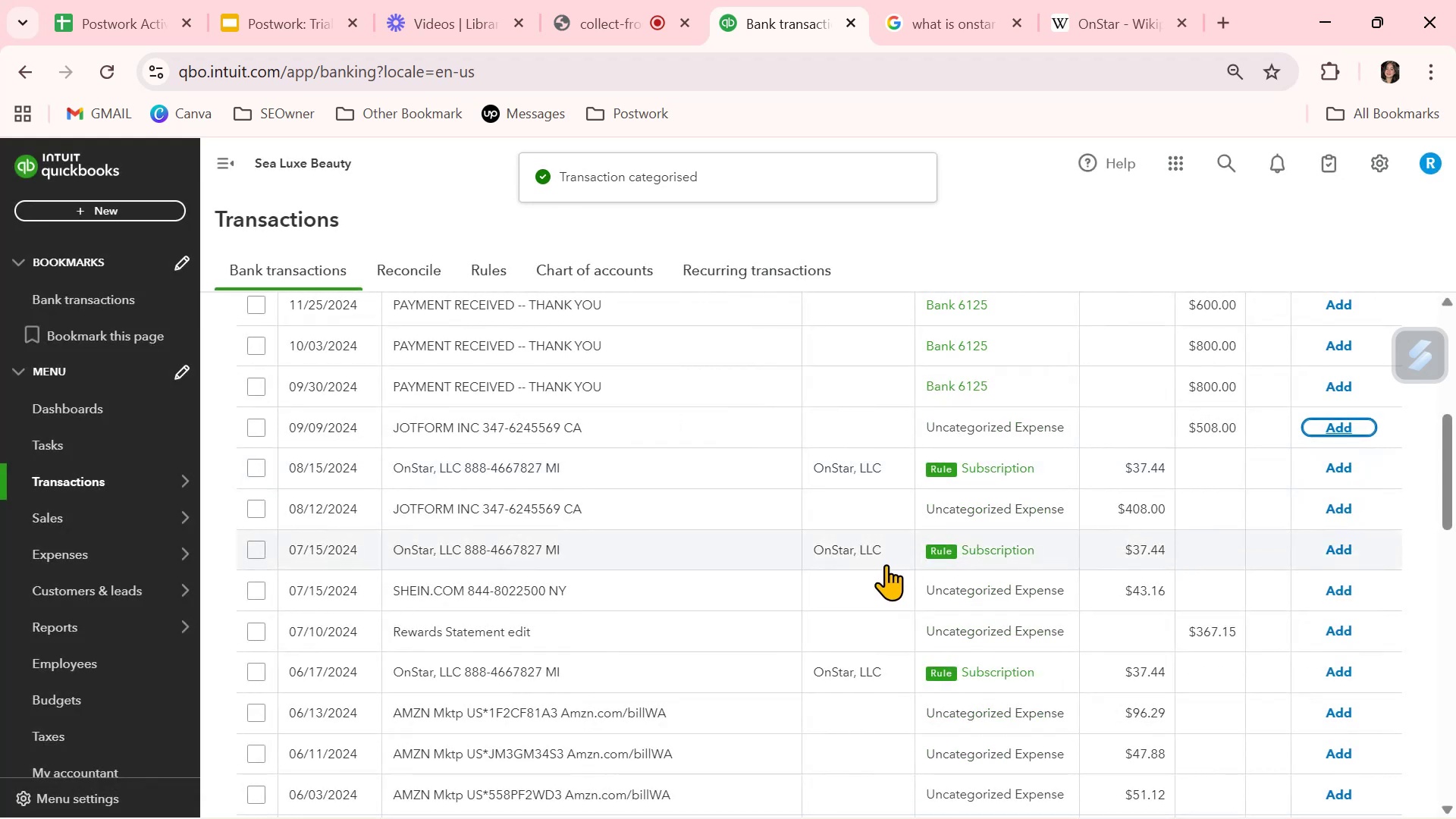 
scroll: coordinate [886, 564], scroll_direction: up, amount: 2.0
 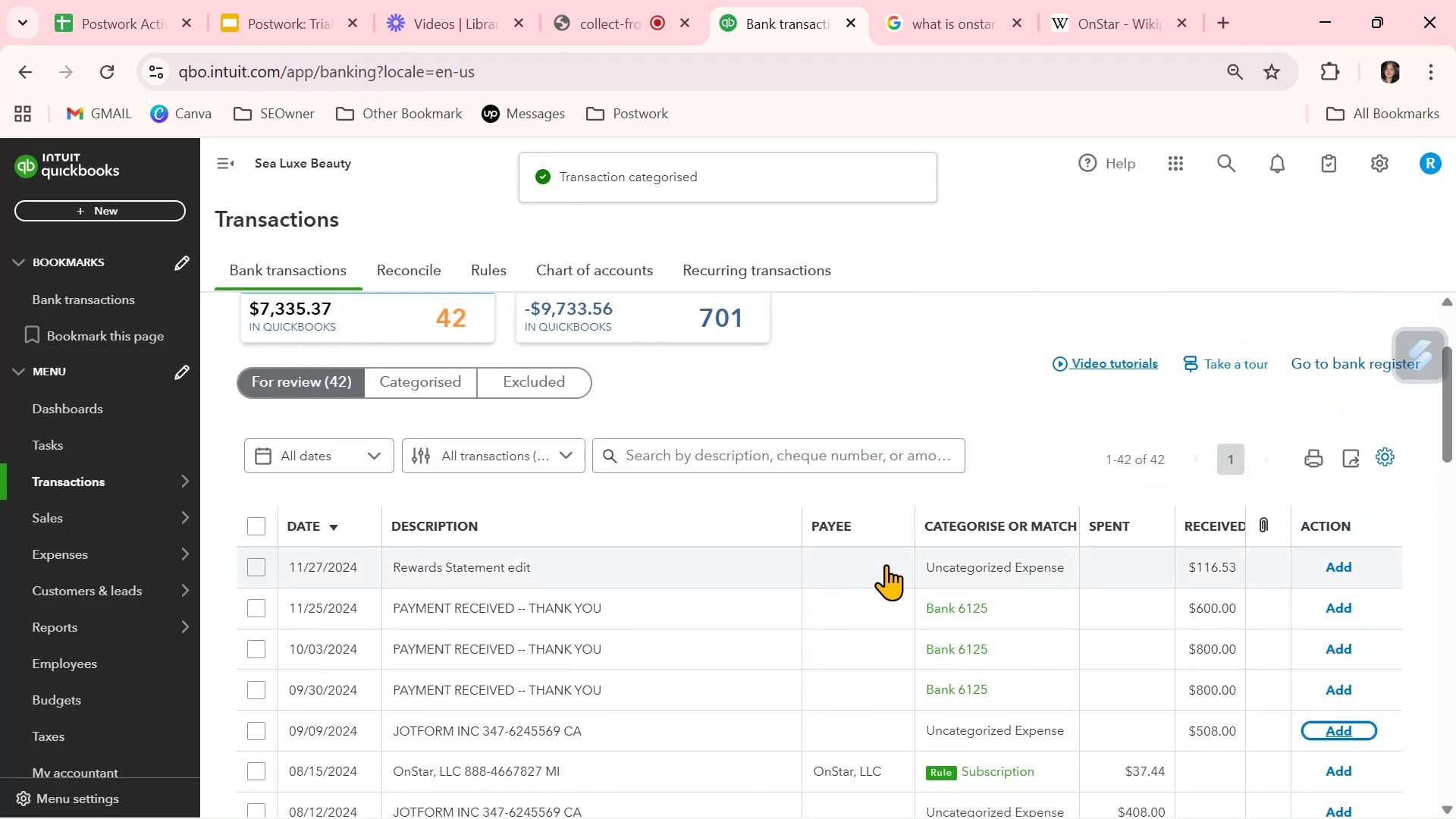 
scroll: coordinate [886, 564], scroll_direction: down, amount: 2.0
 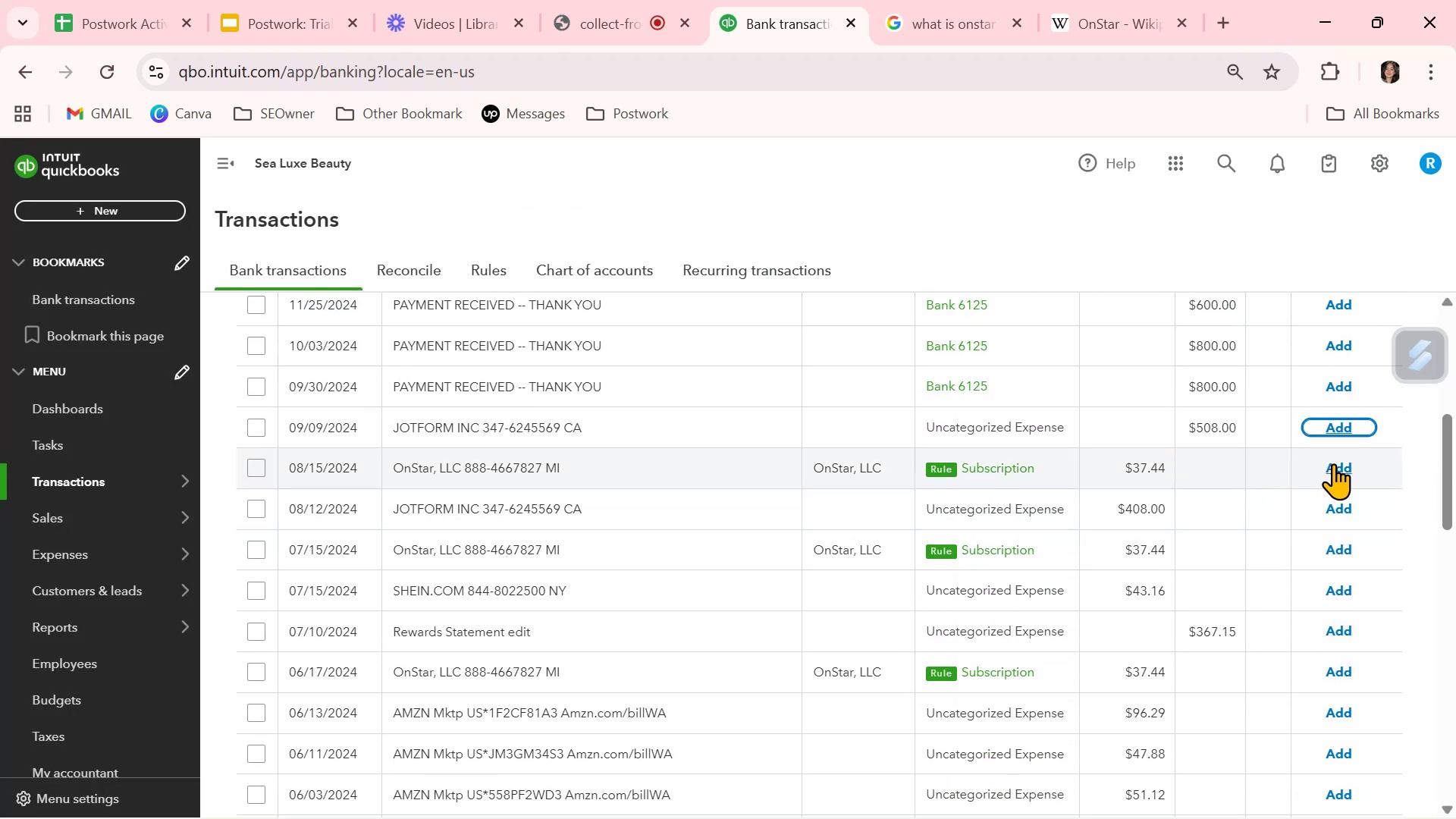 
left_click([1338, 470])
 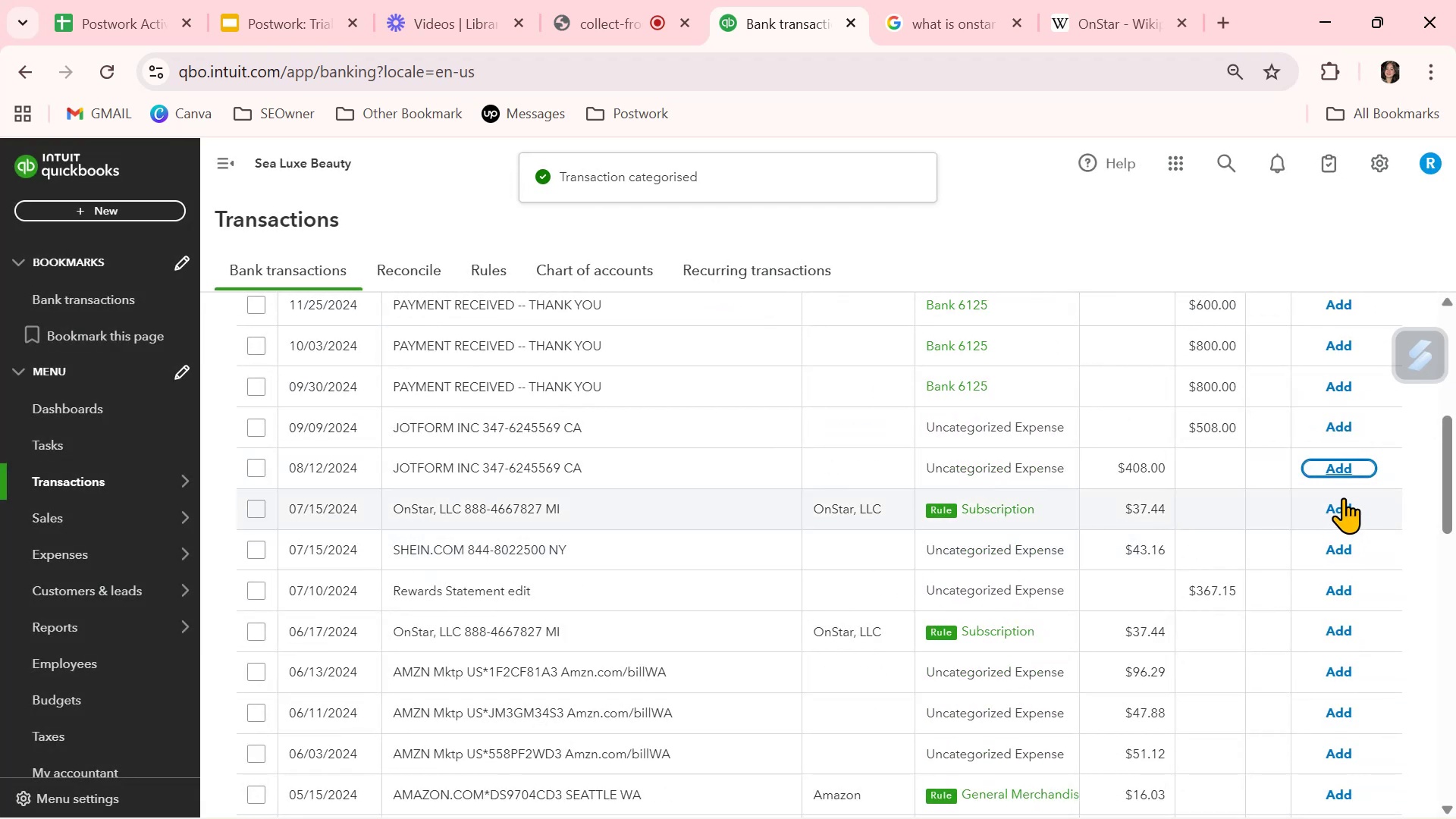 
left_click([1342, 505])
 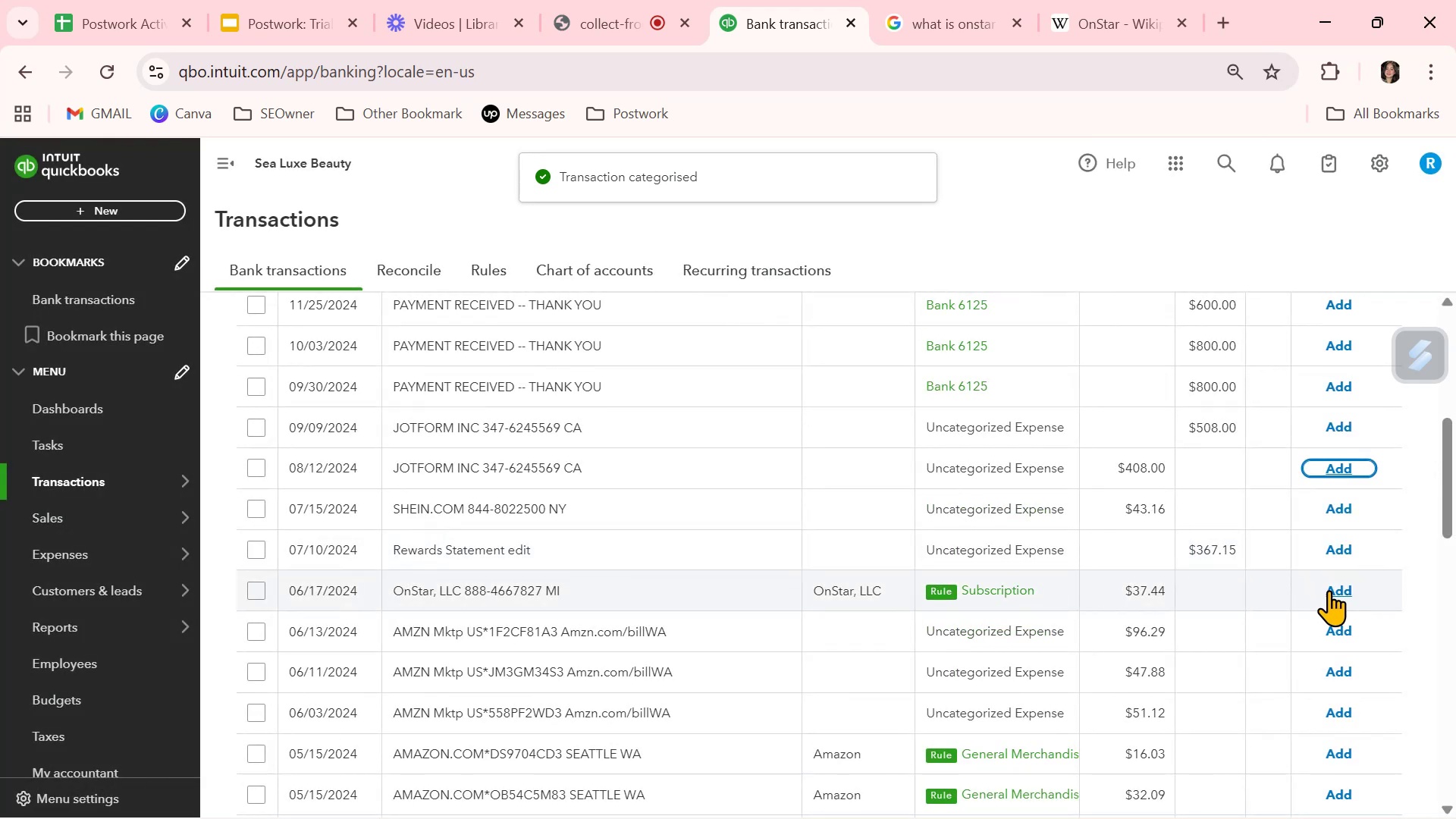 
left_click([1329, 590])
 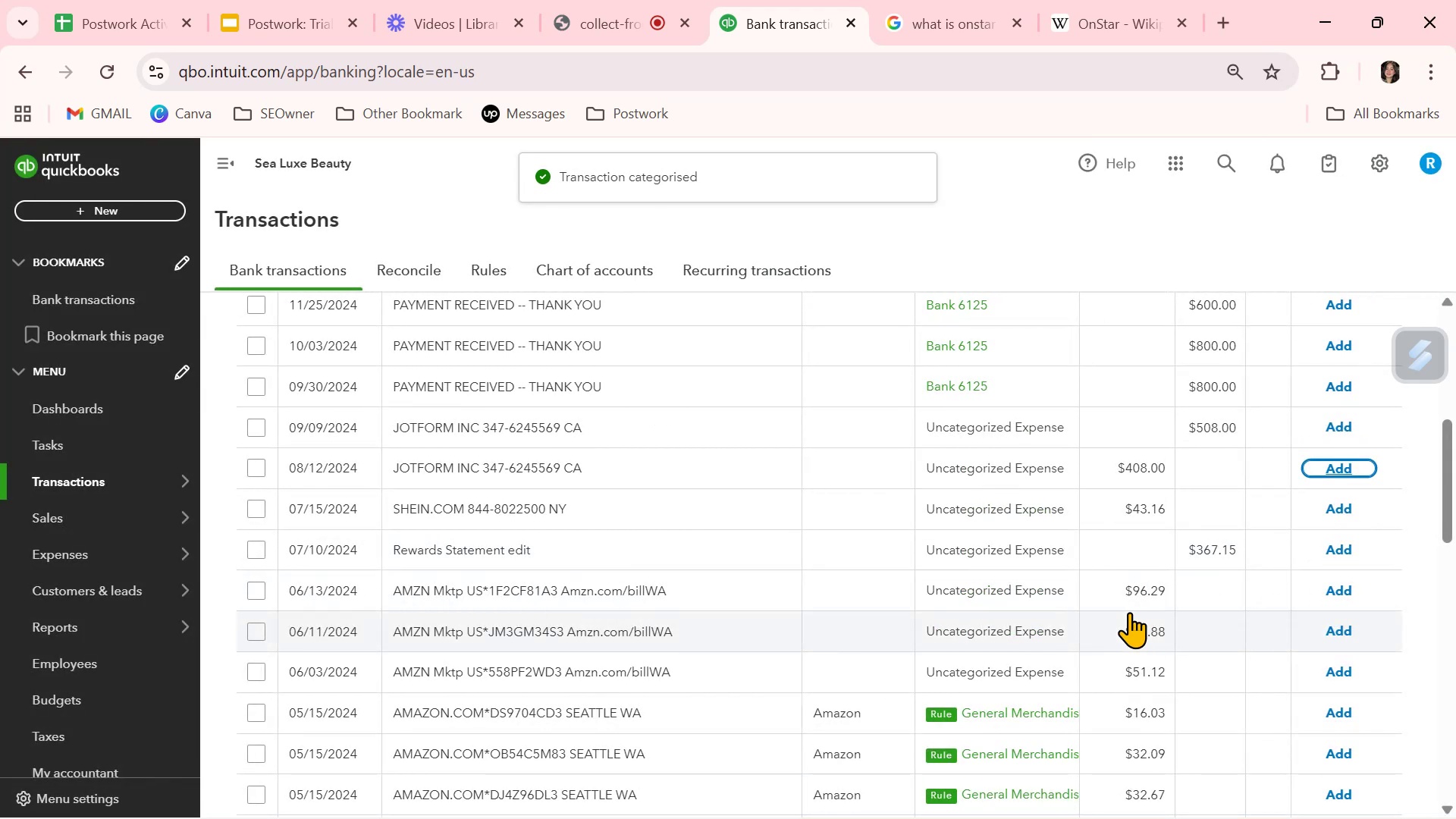 
scroll: coordinate [1129, 612], scroll_direction: down, amount: 1.0
 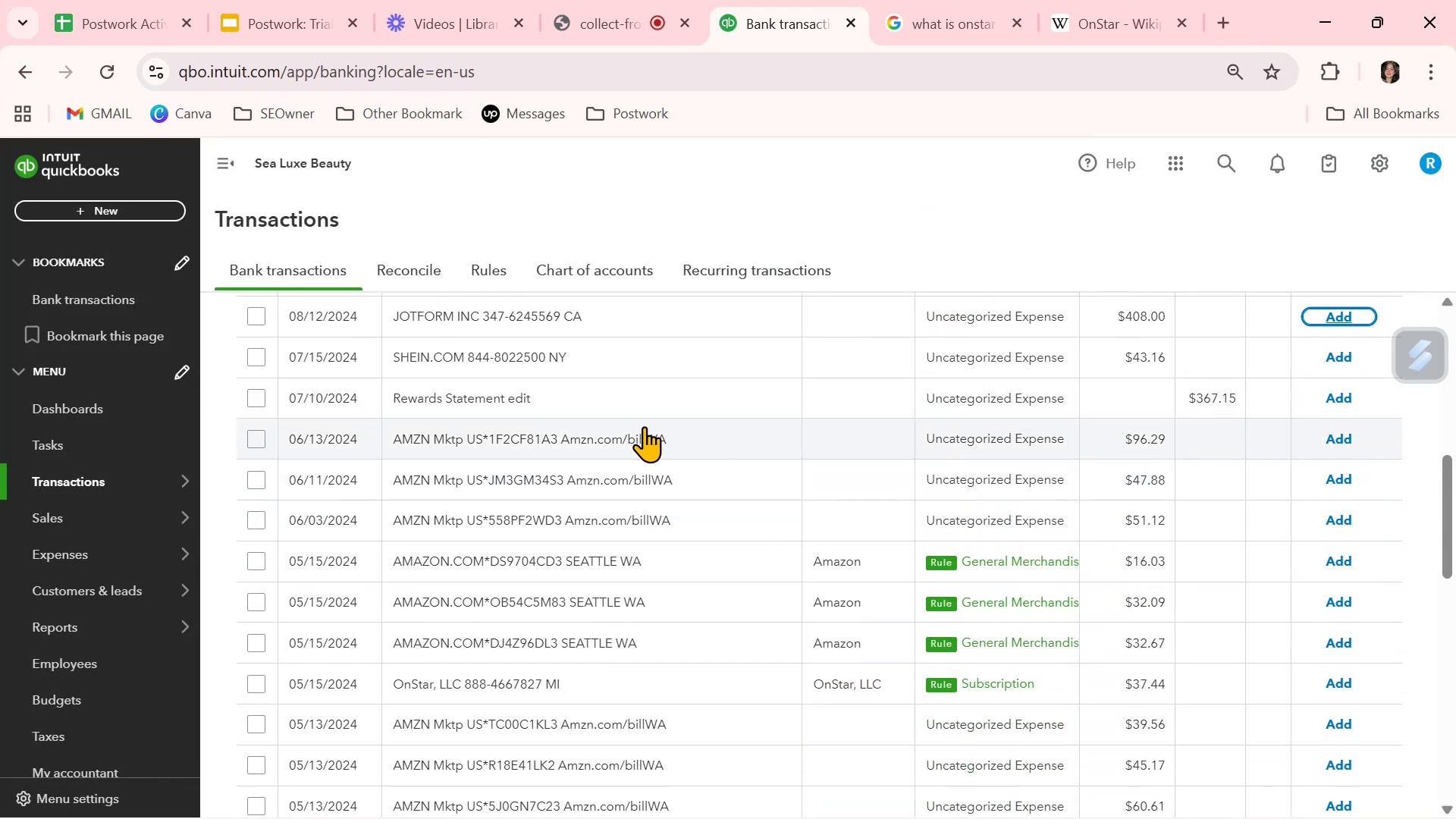 
left_click([875, 432])
 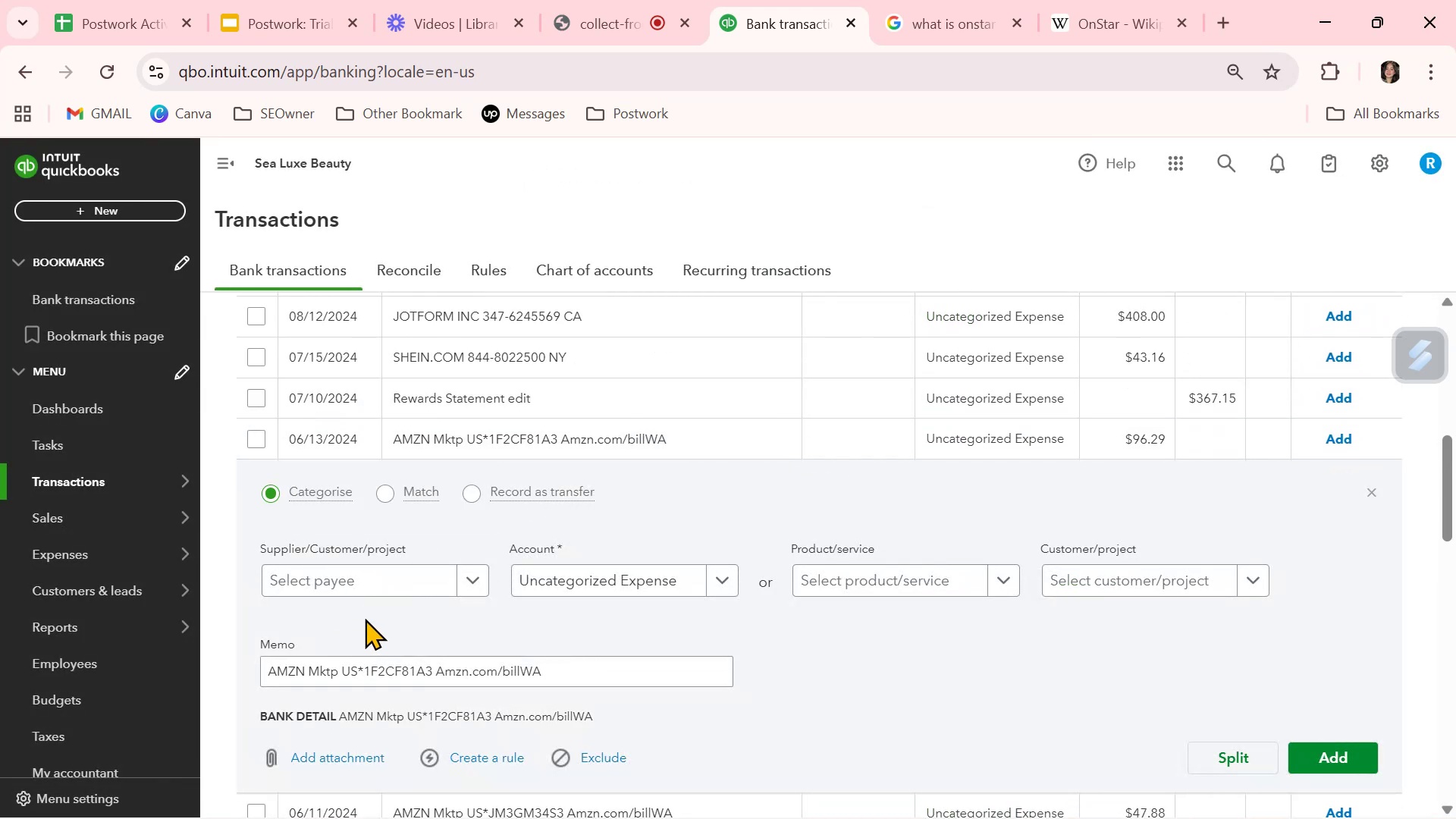 
left_click([380, 585])
 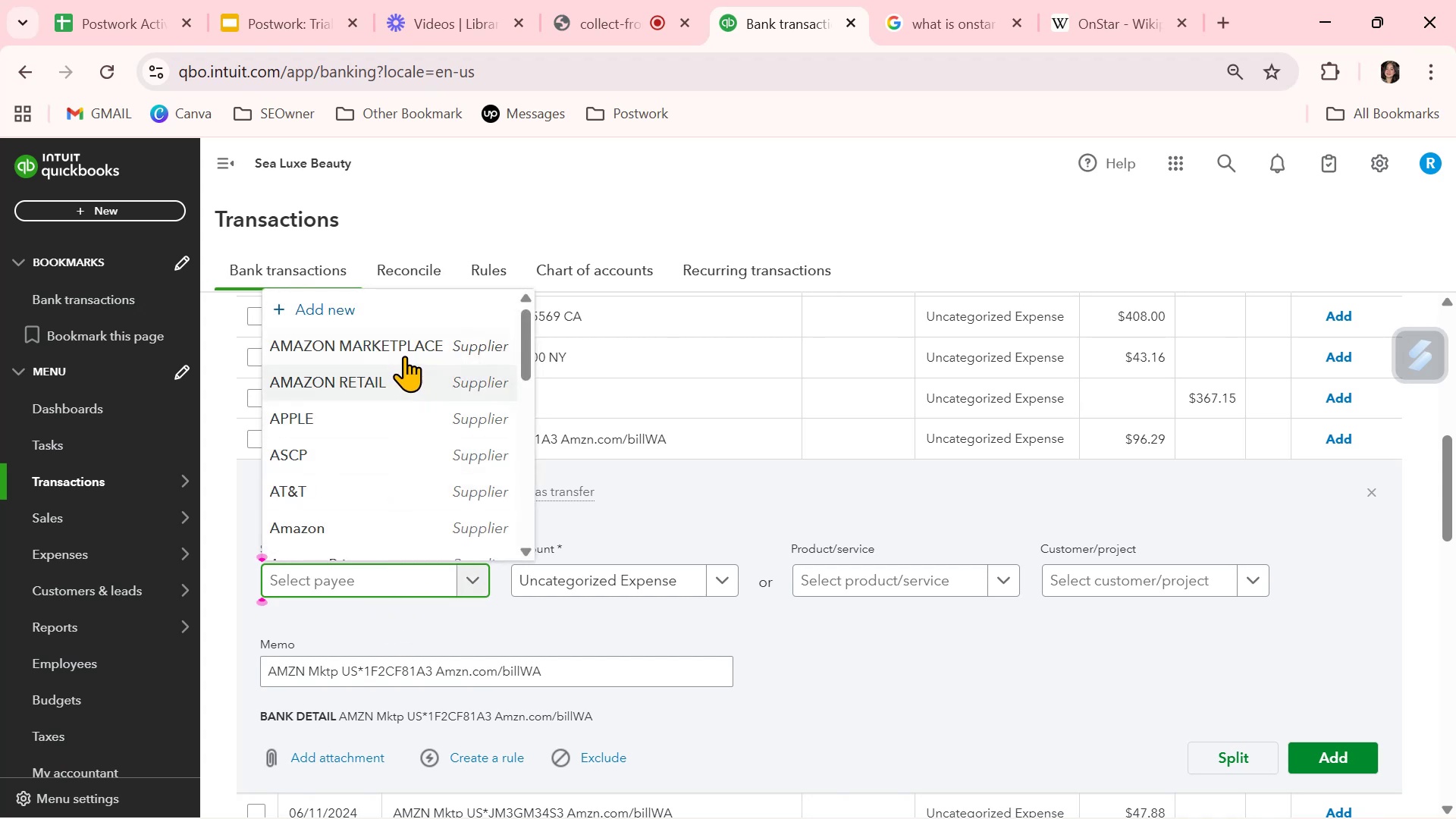 
left_click([406, 350])
 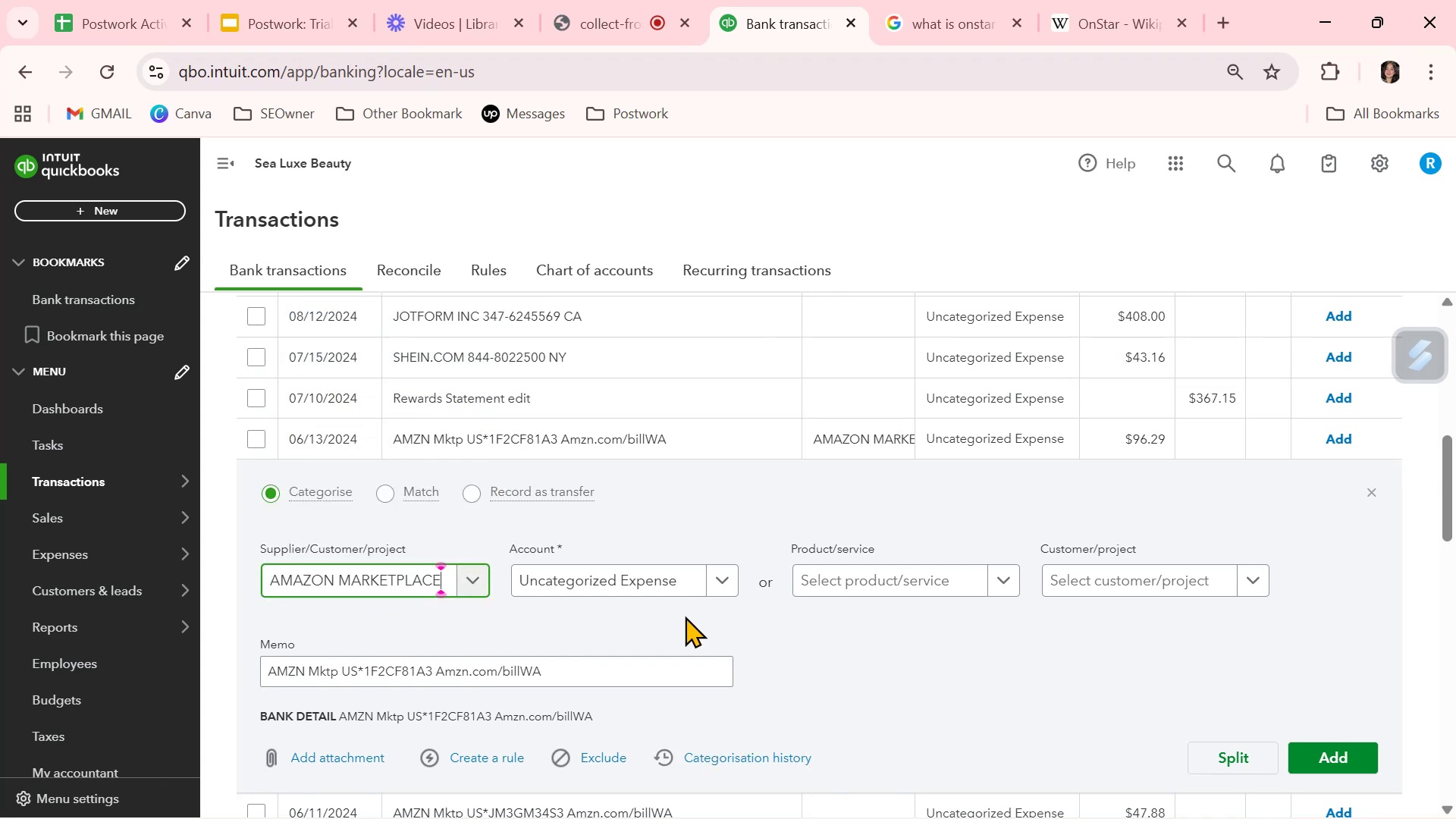 
left_click([1370, 494])
 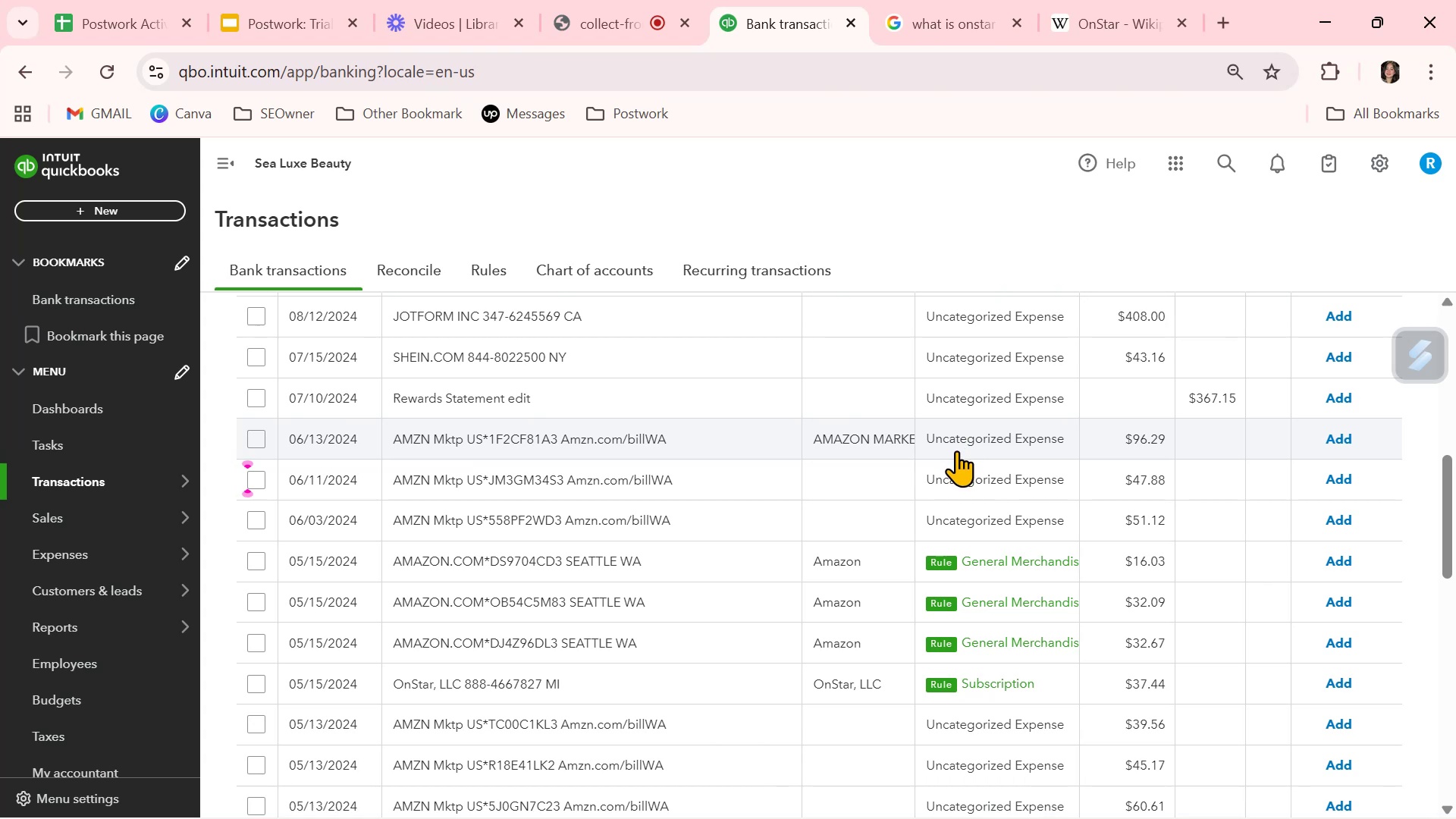 
wait(25.81)
 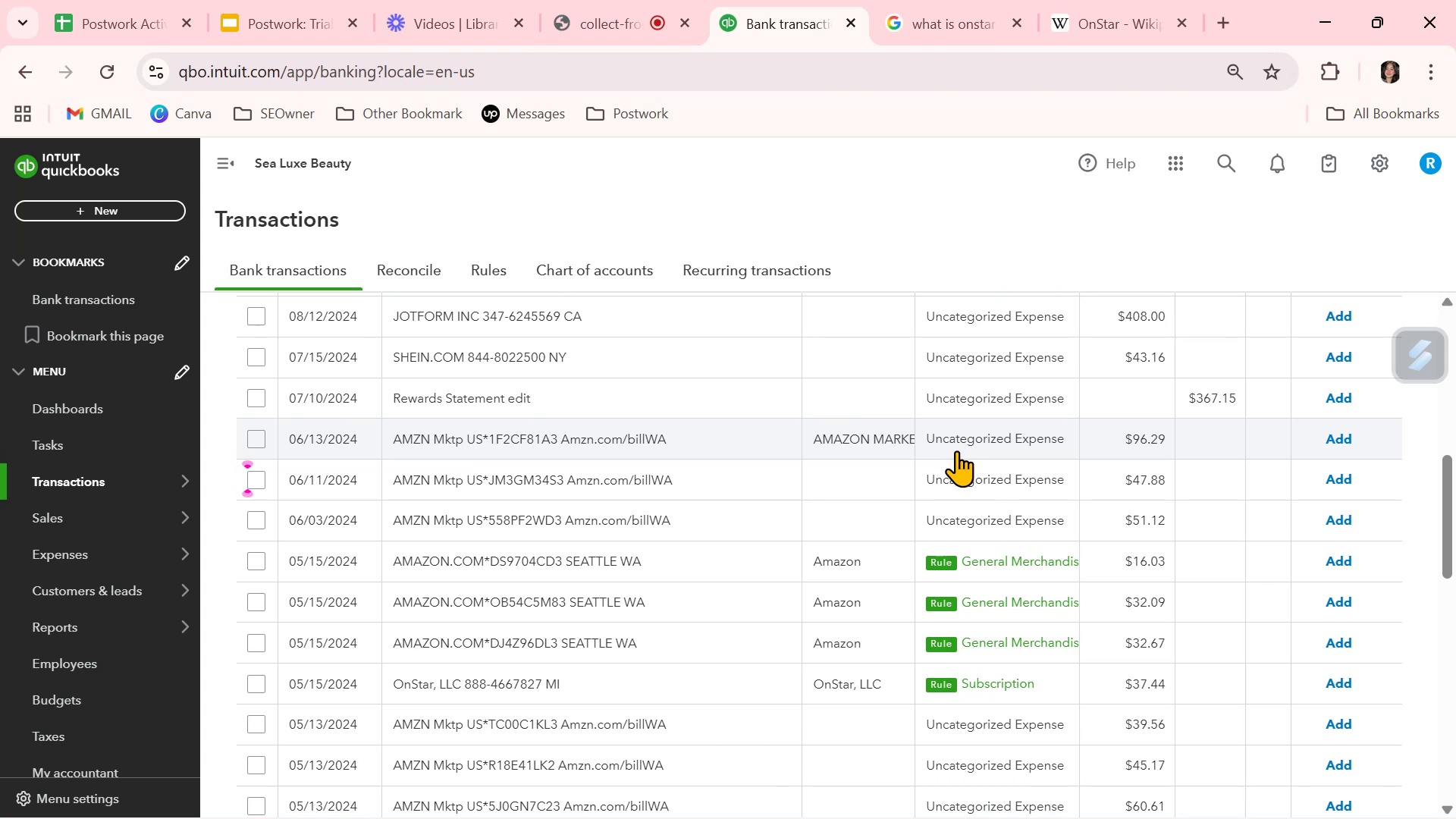 
left_click([965, 446])
 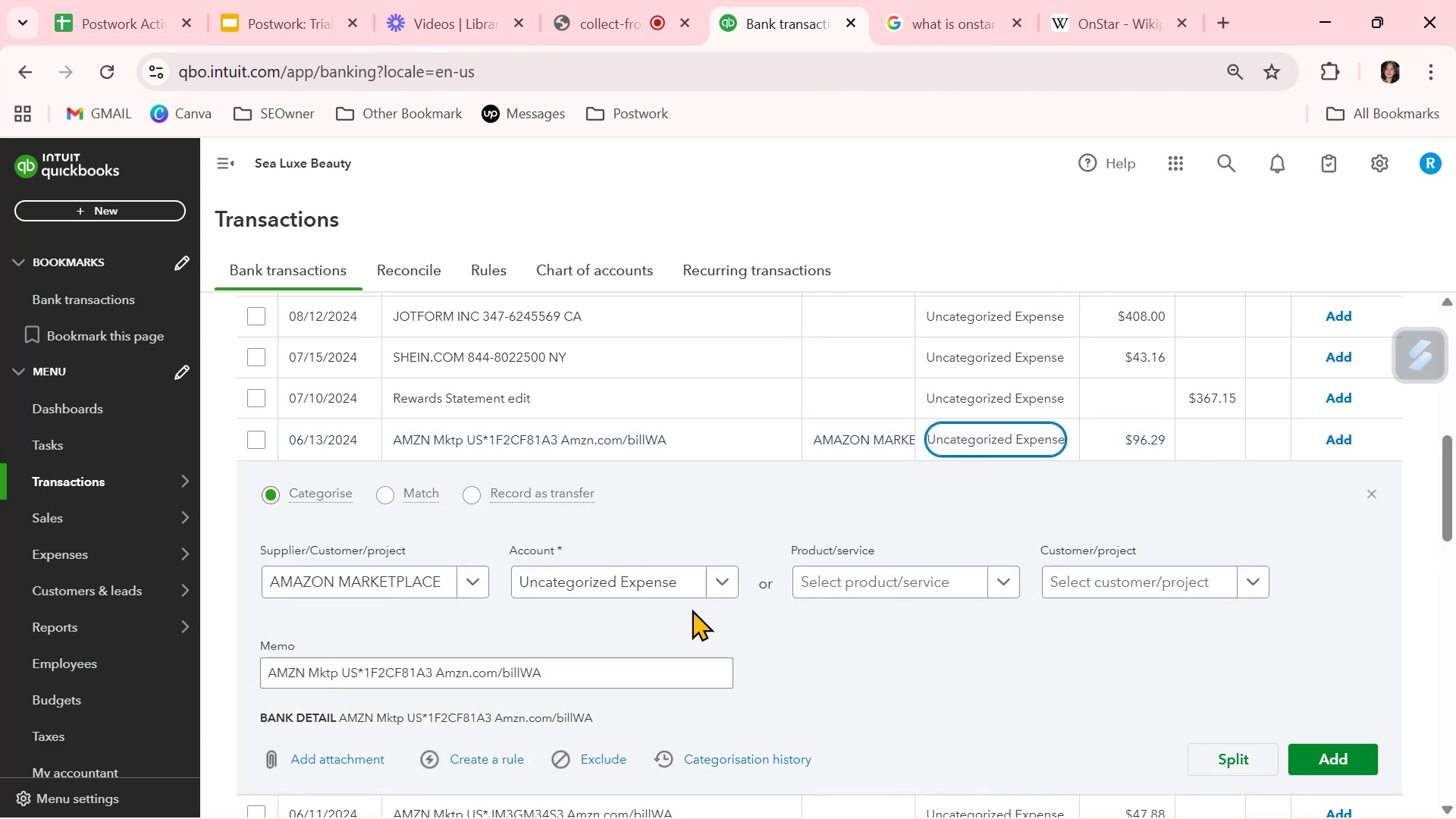 
left_click([718, 589])
 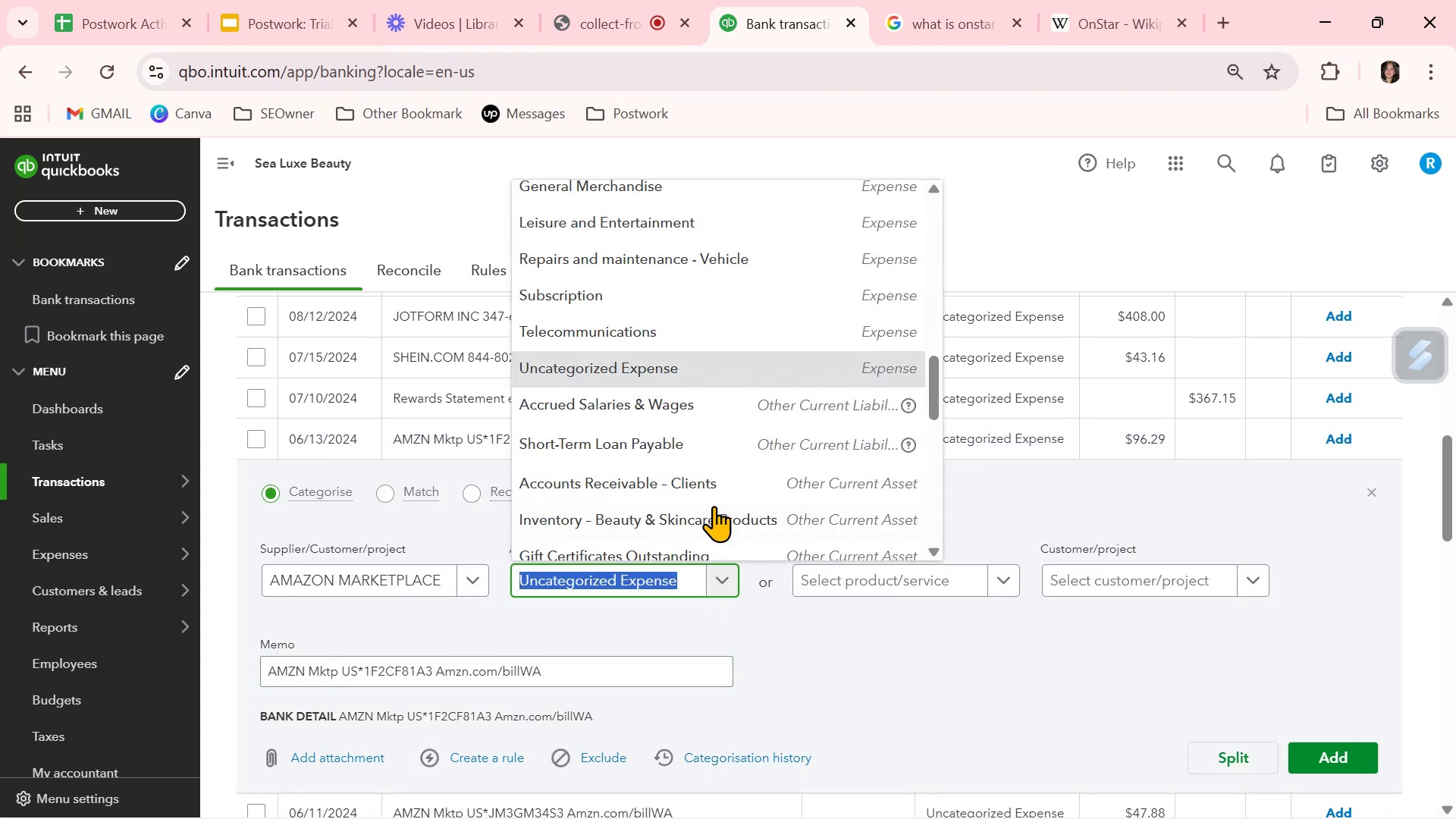 
scroll: coordinate [709, 479], scroll_direction: down, amount: 2.0
 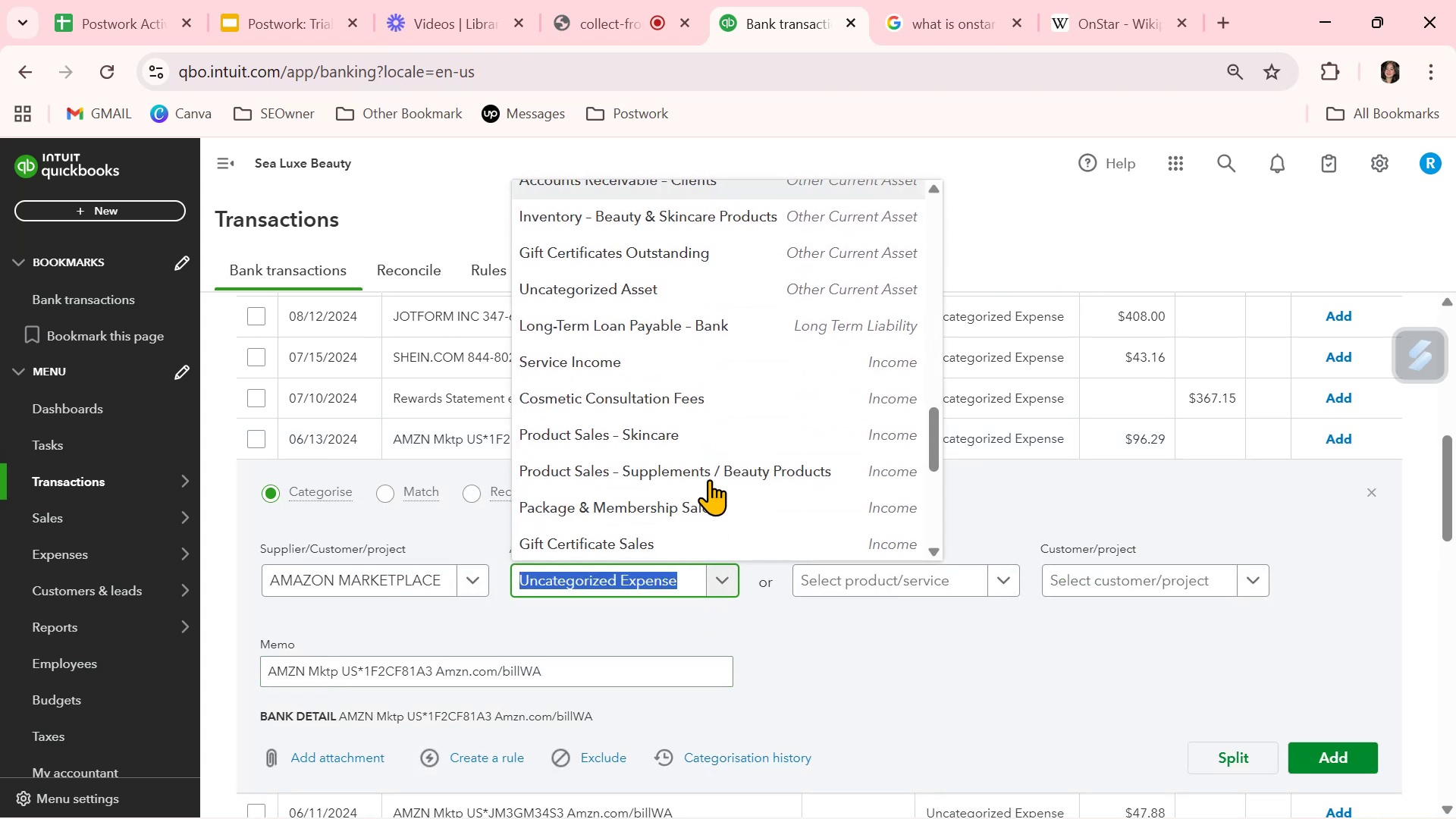 
scroll: coordinate [709, 479], scroll_direction: up, amount: 6.0
 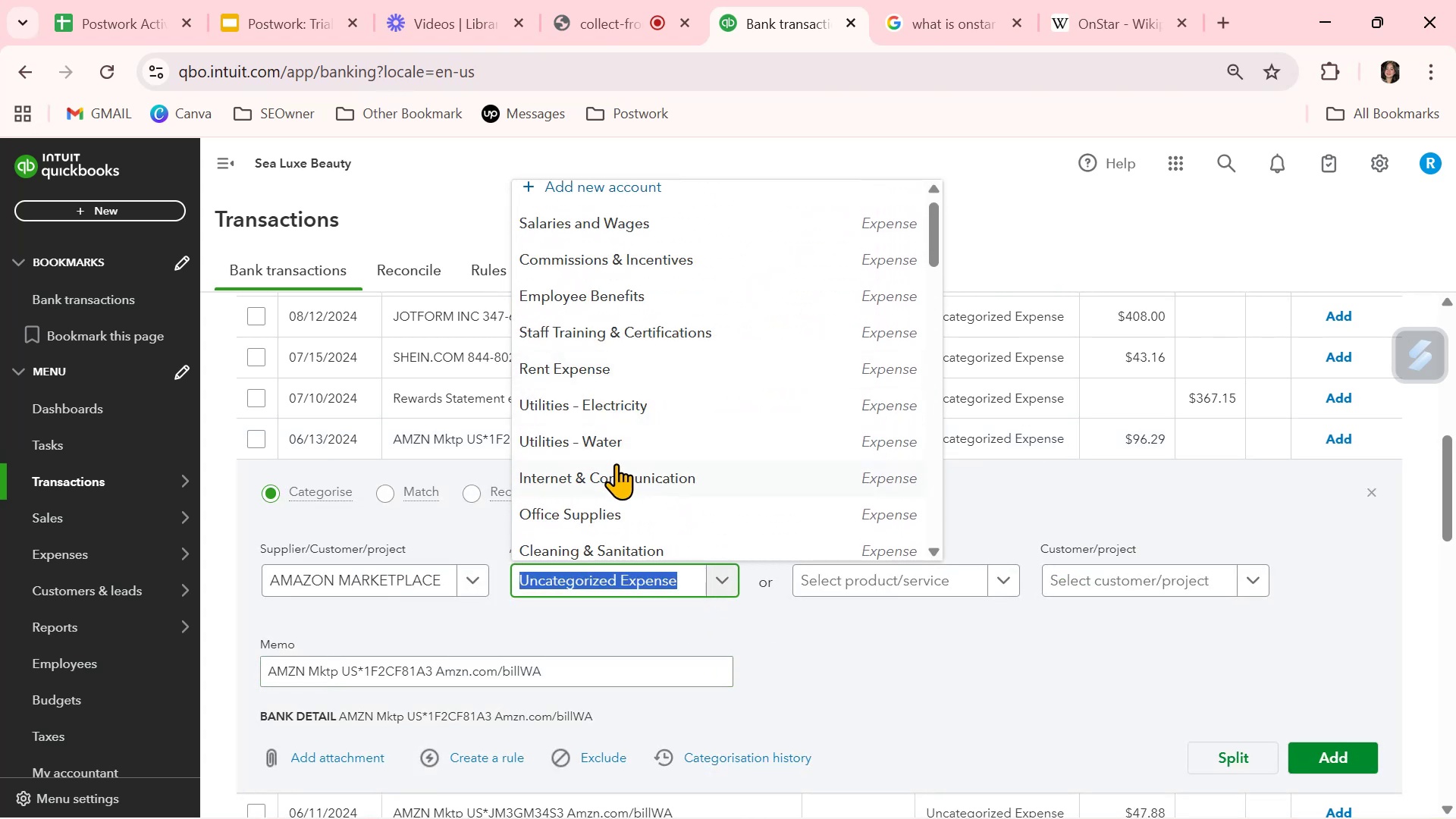 
left_click([600, 513])
 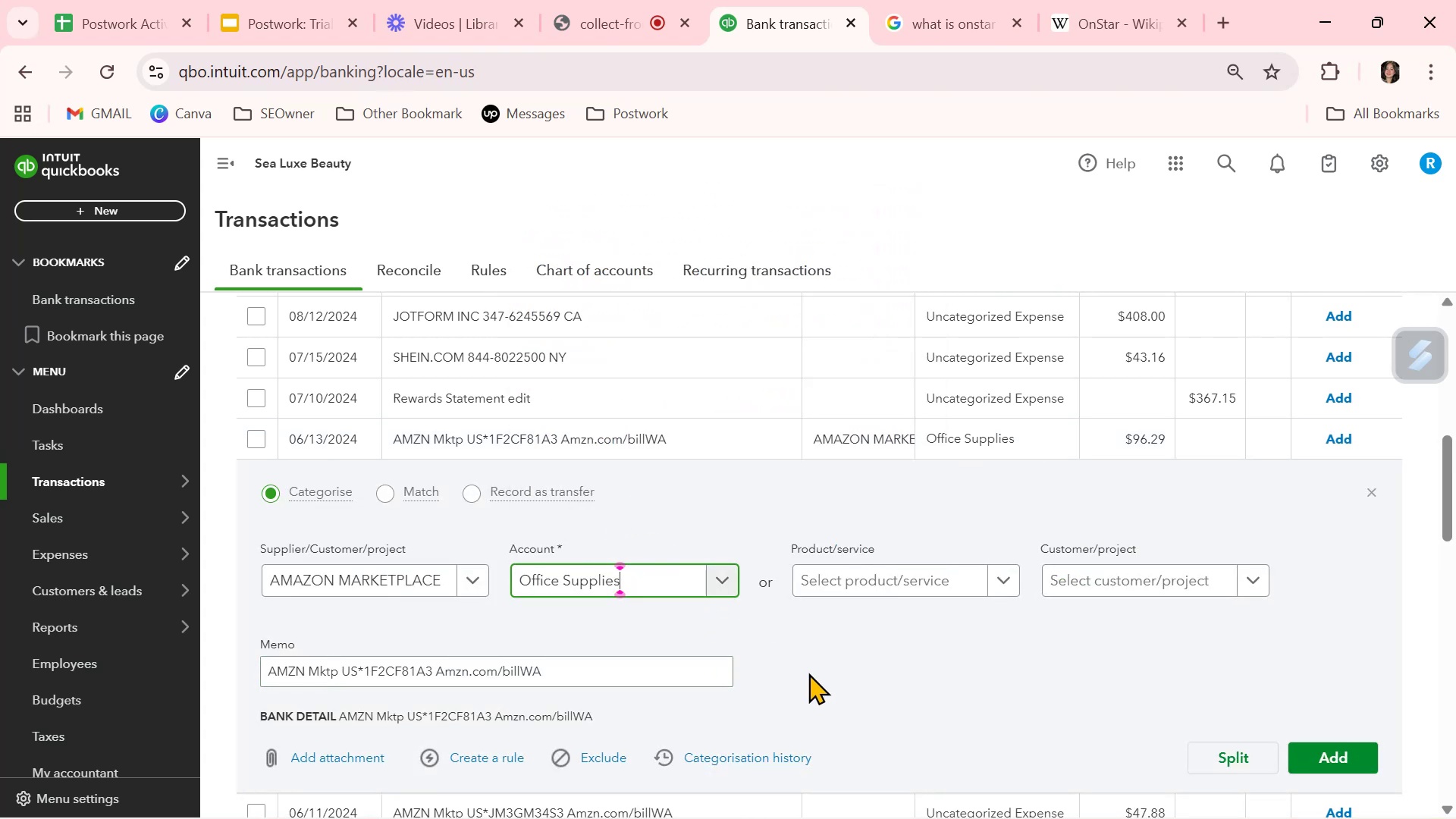 
left_click([819, 672])
 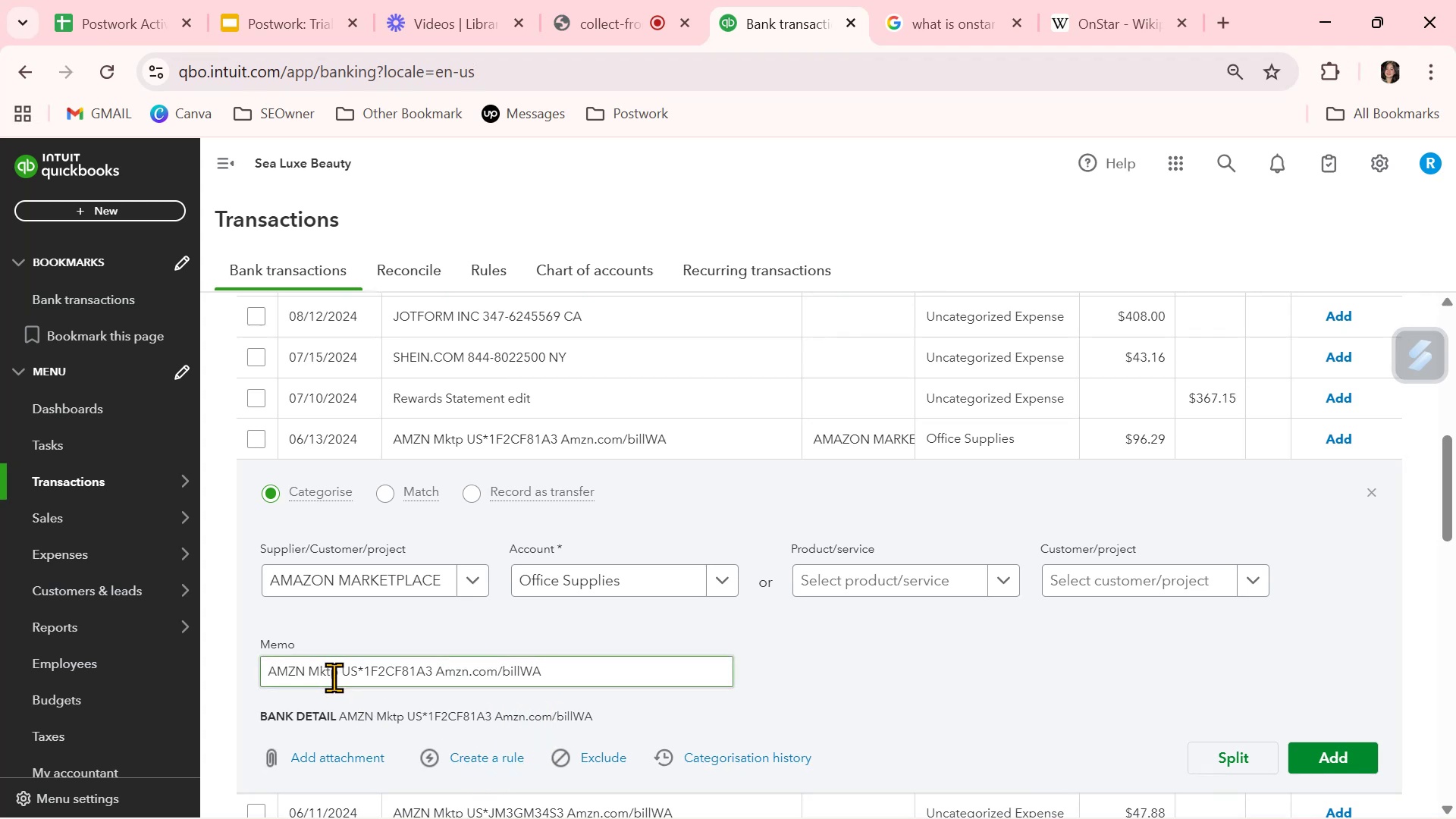 
left_click_drag(start_coordinate=[337, 676], to_coordinate=[232, 670])
 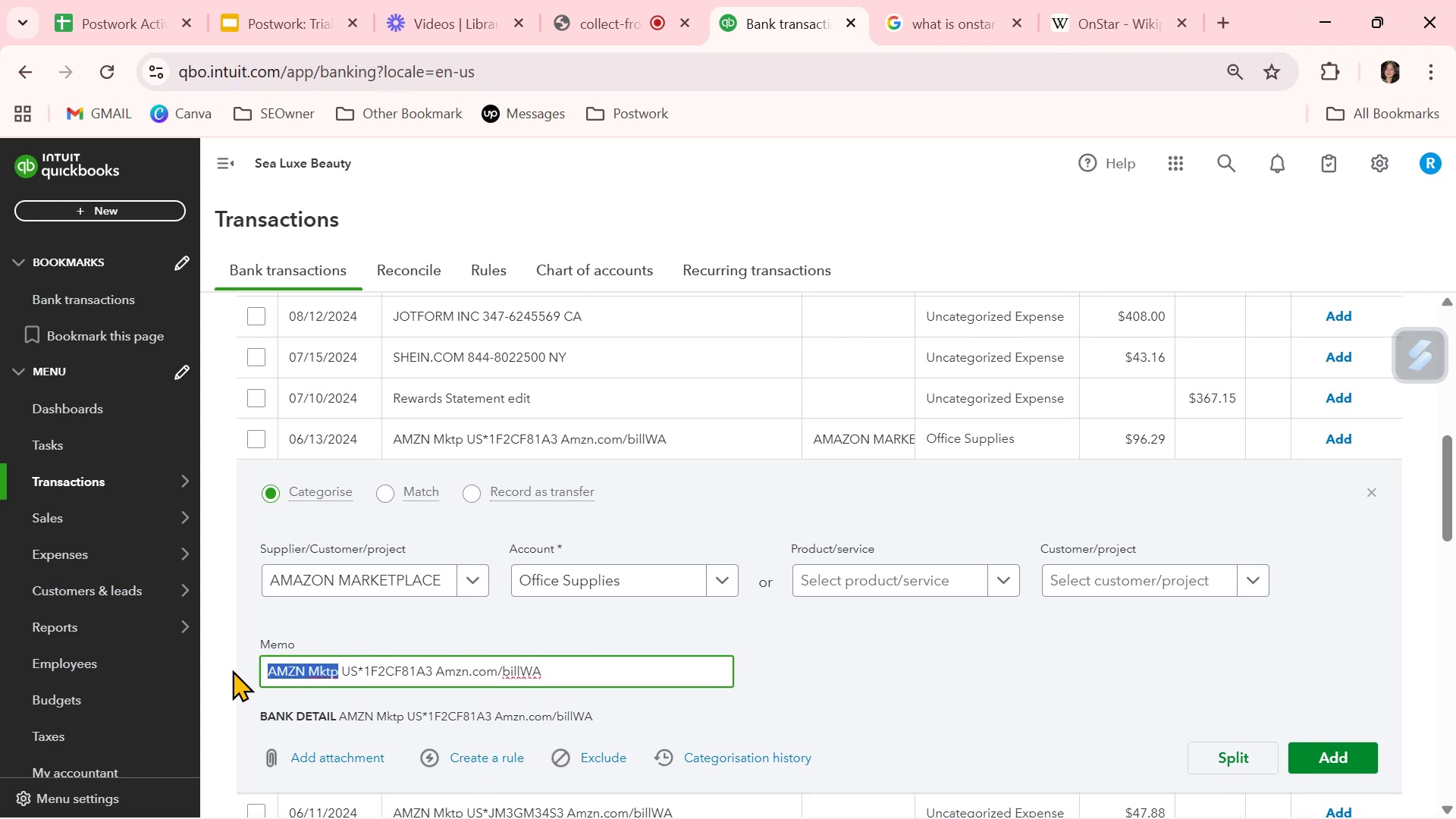 
key(Control+ControlLeft)
 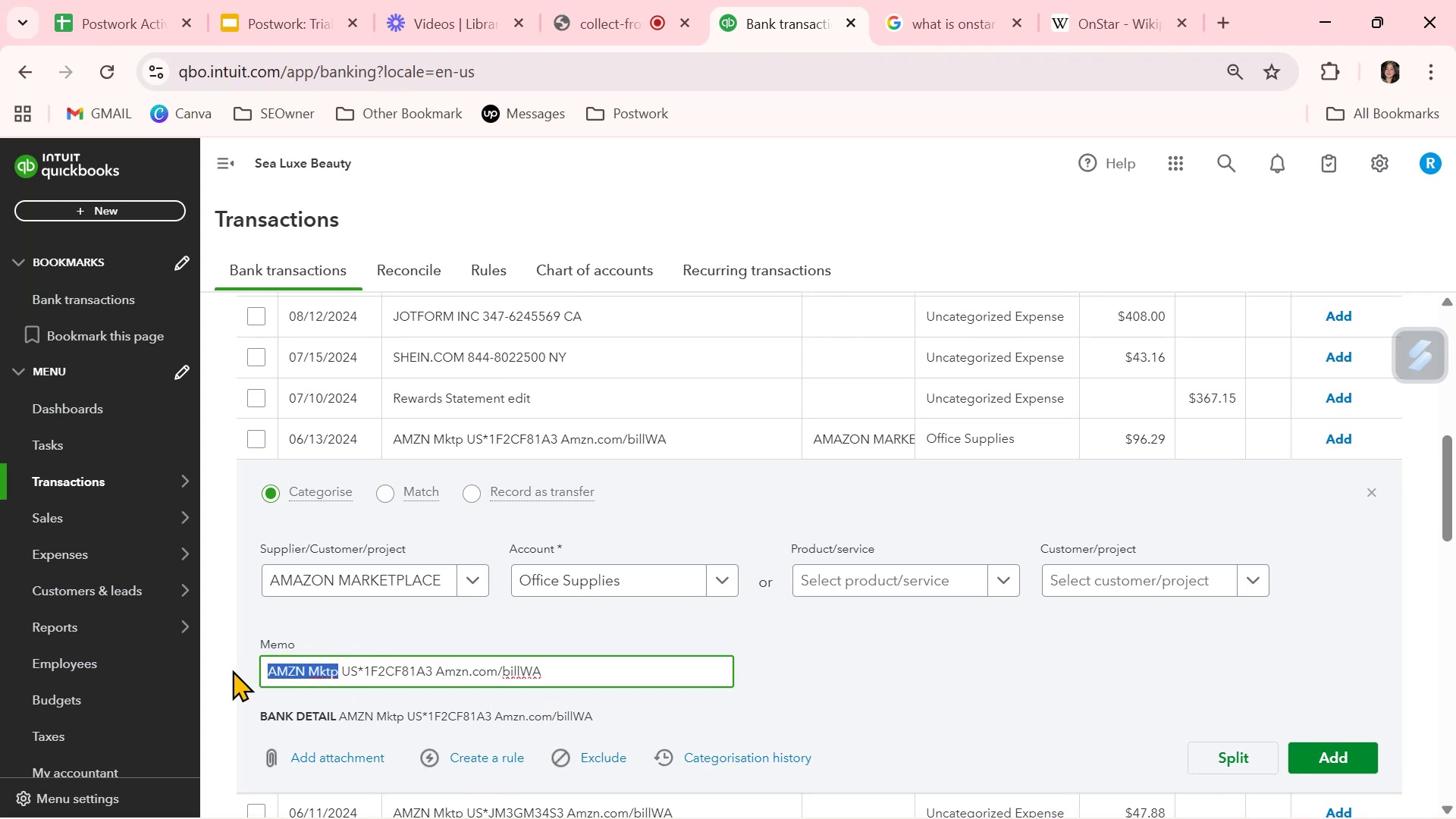 
key(Control+C)
 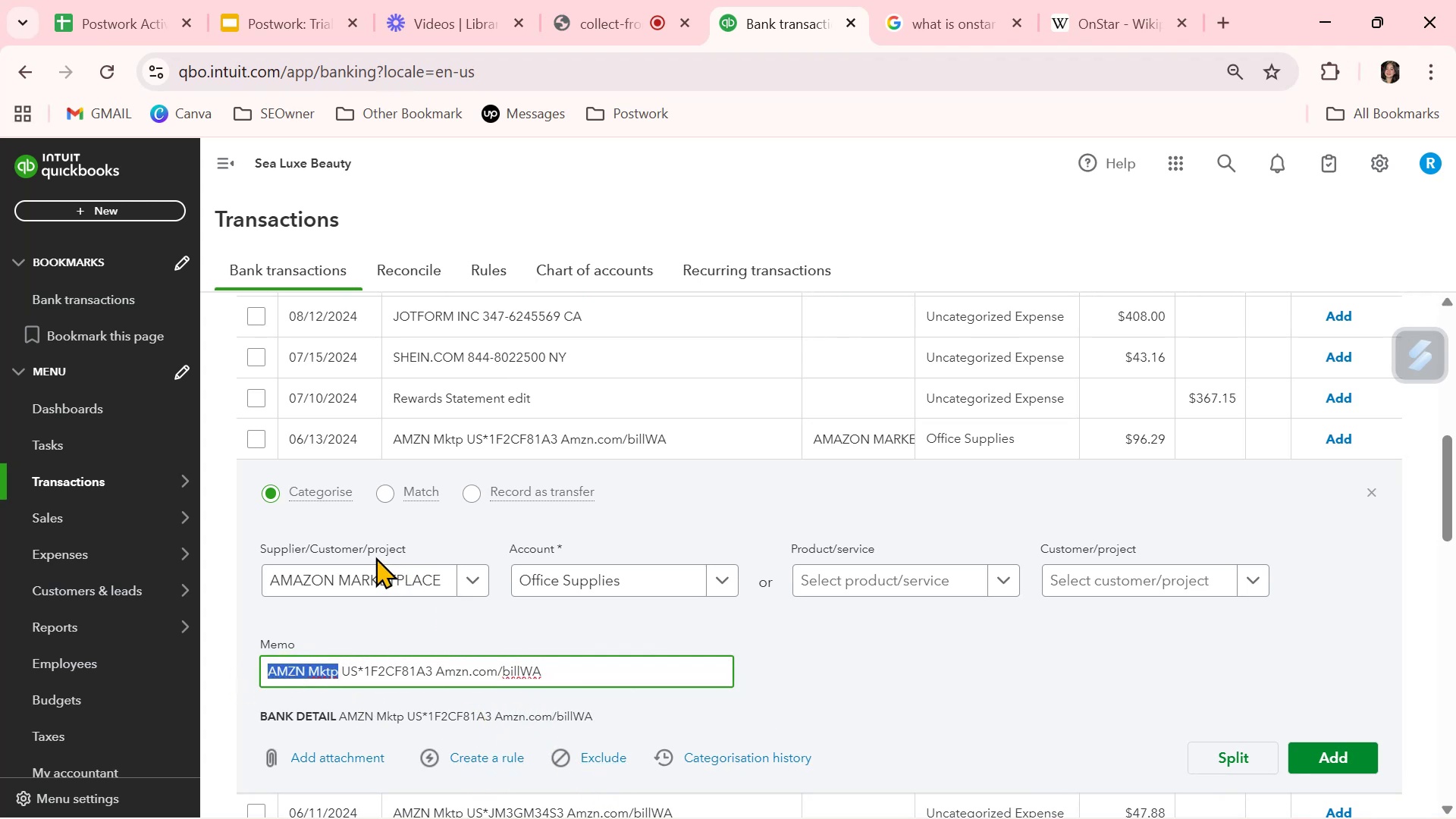 
double_click([375, 575])
 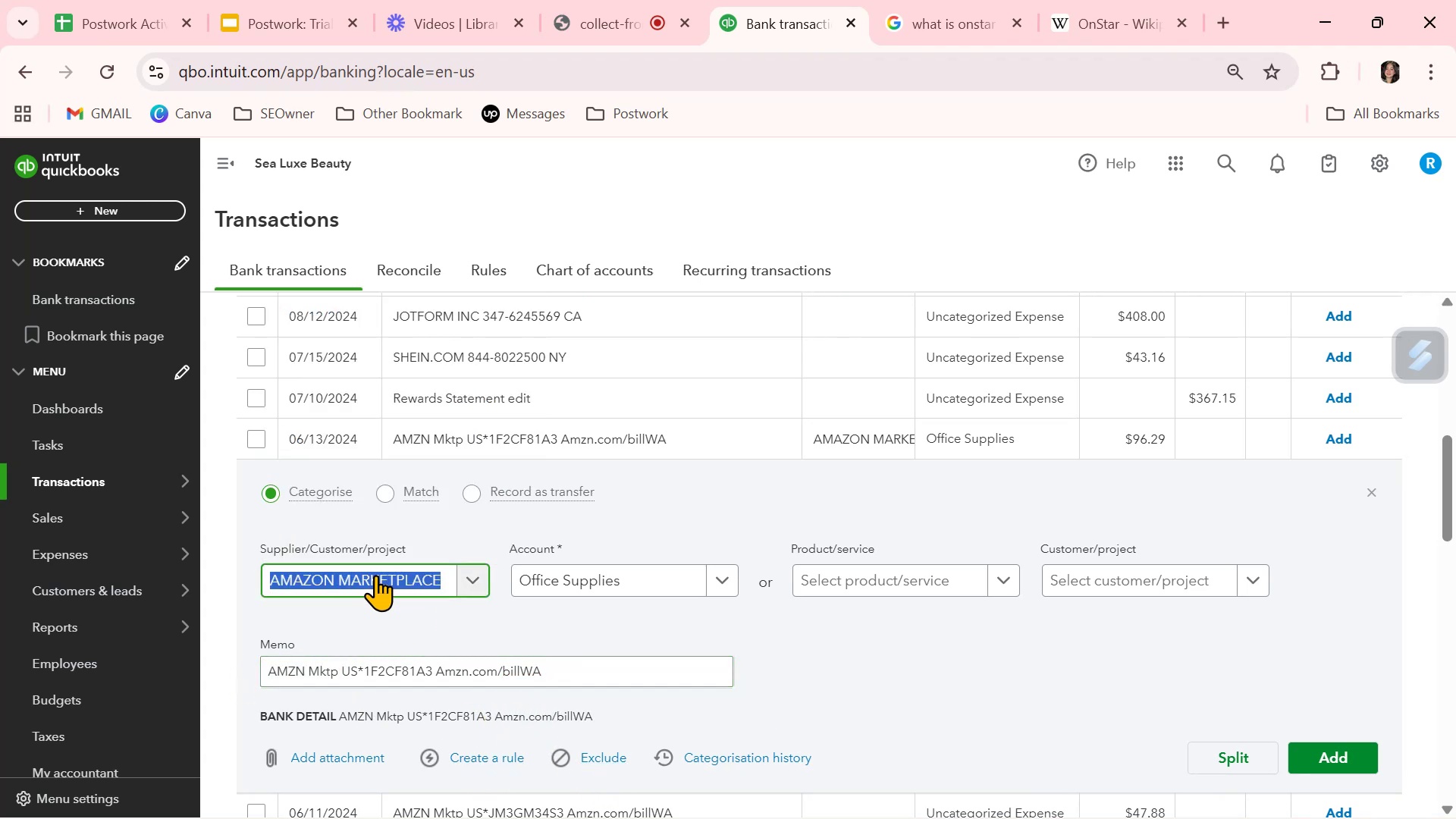 
key(Control+ControlLeft)
 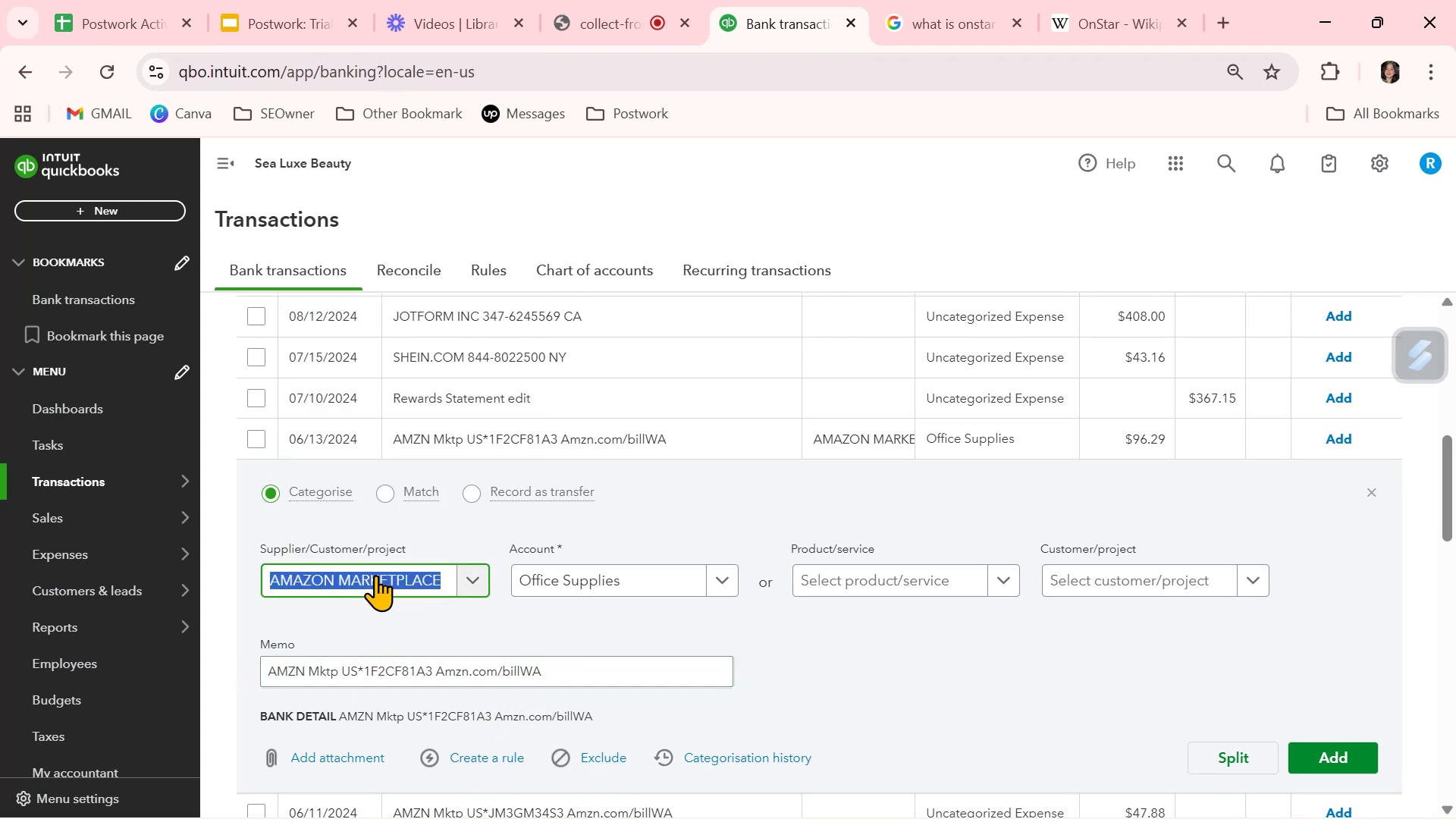 
key(Control+C)
 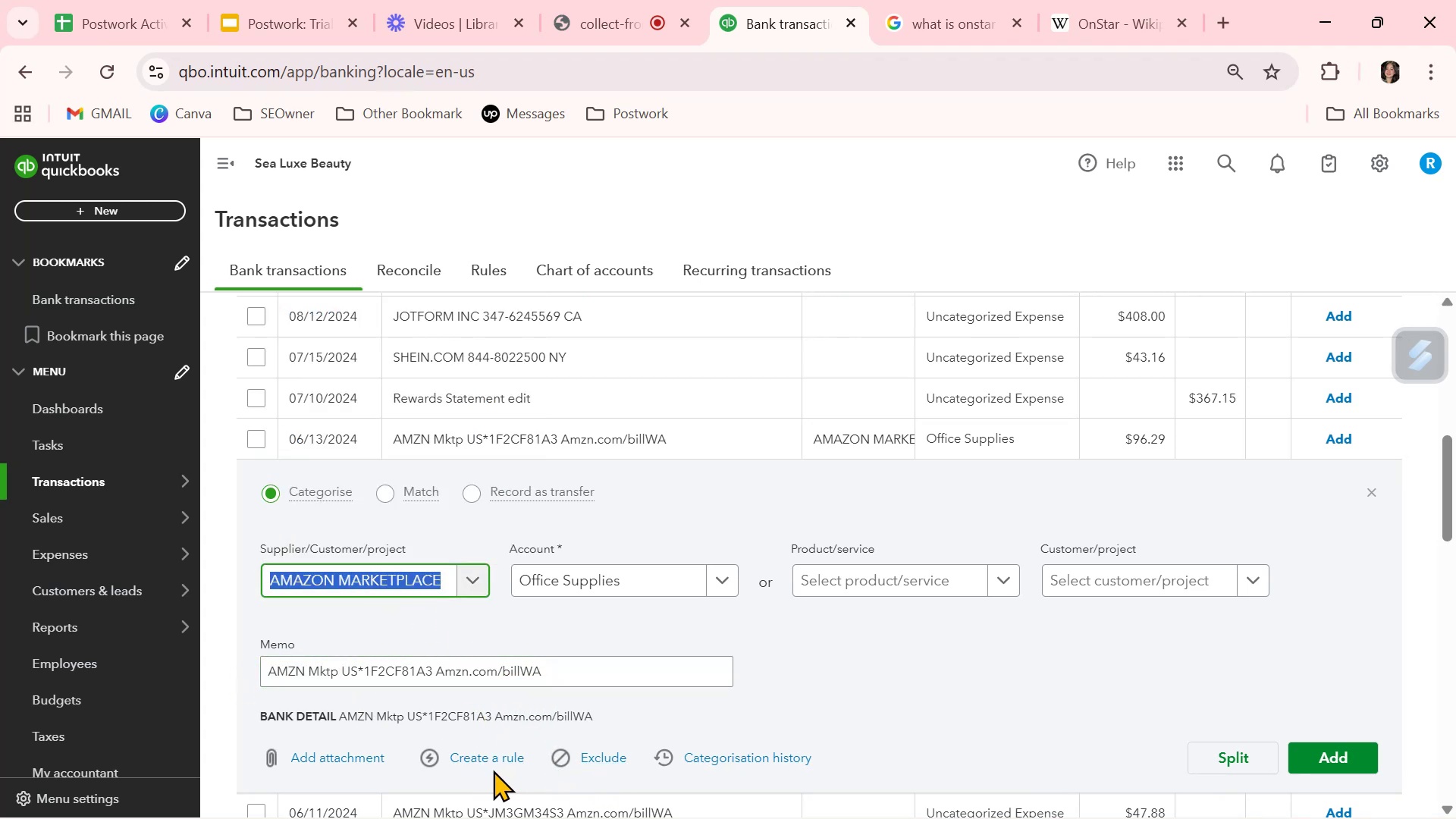 
left_click([494, 762])
 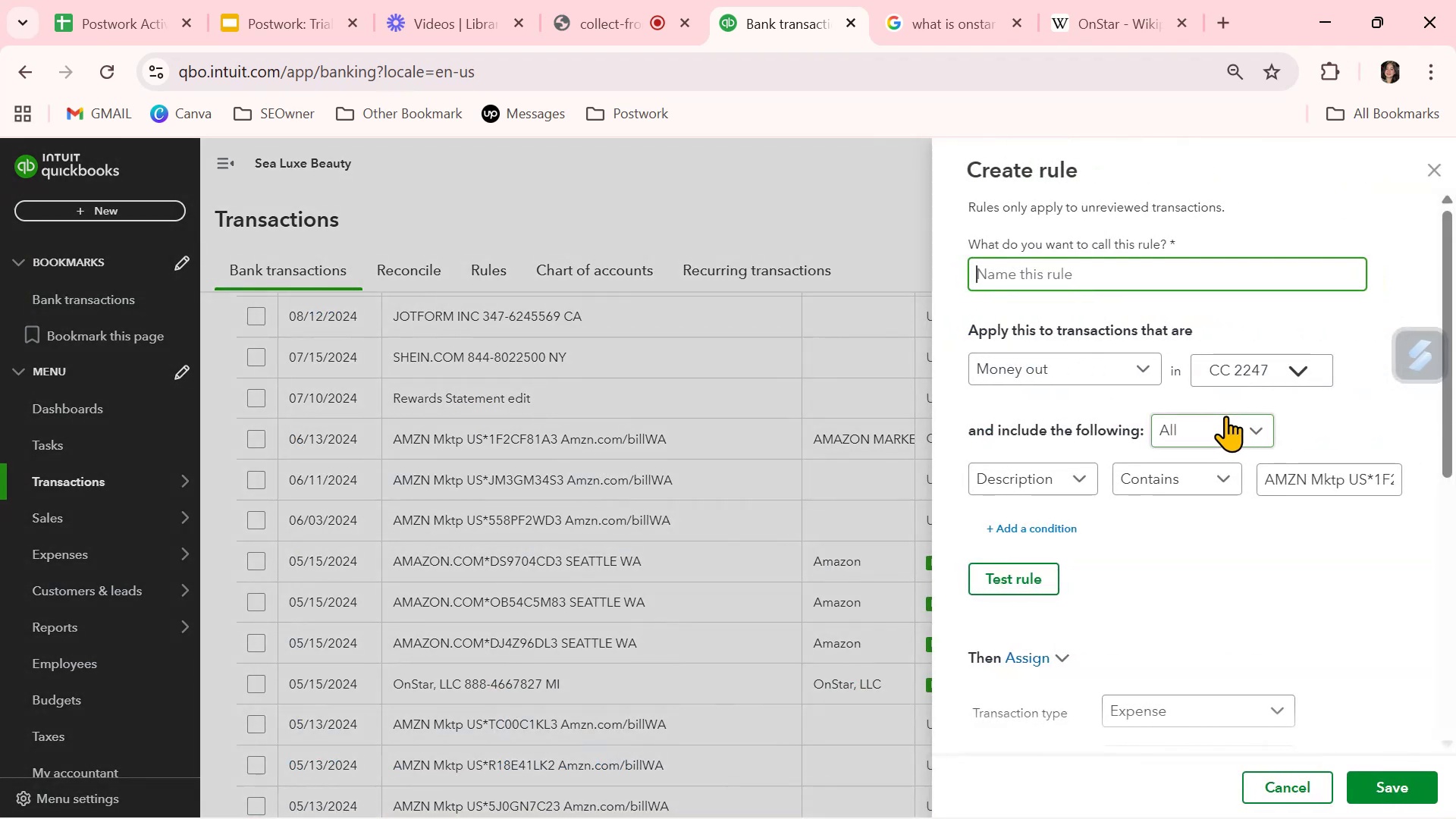 
key(Control+ControlLeft)
 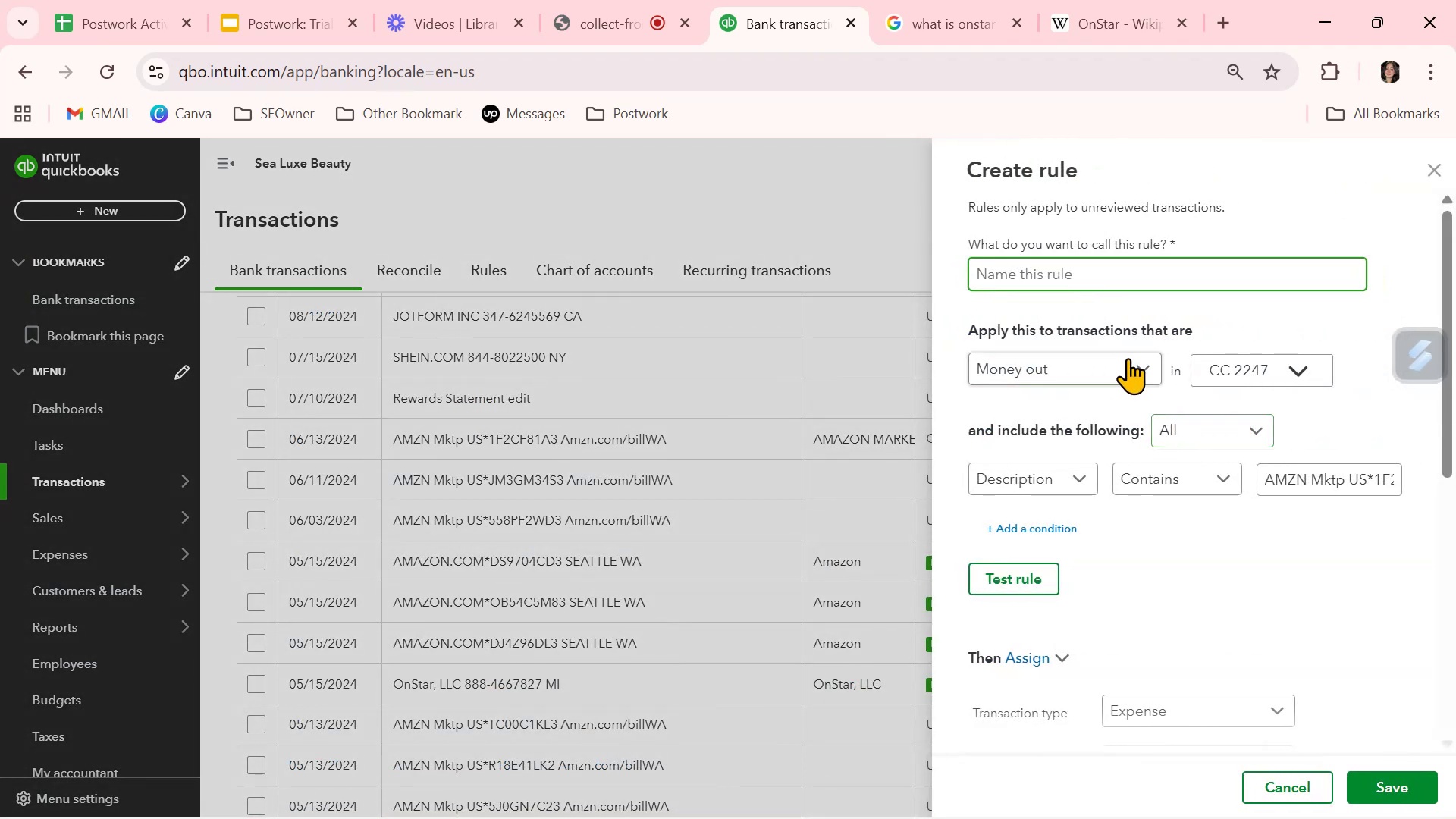 
key(Control+V)
 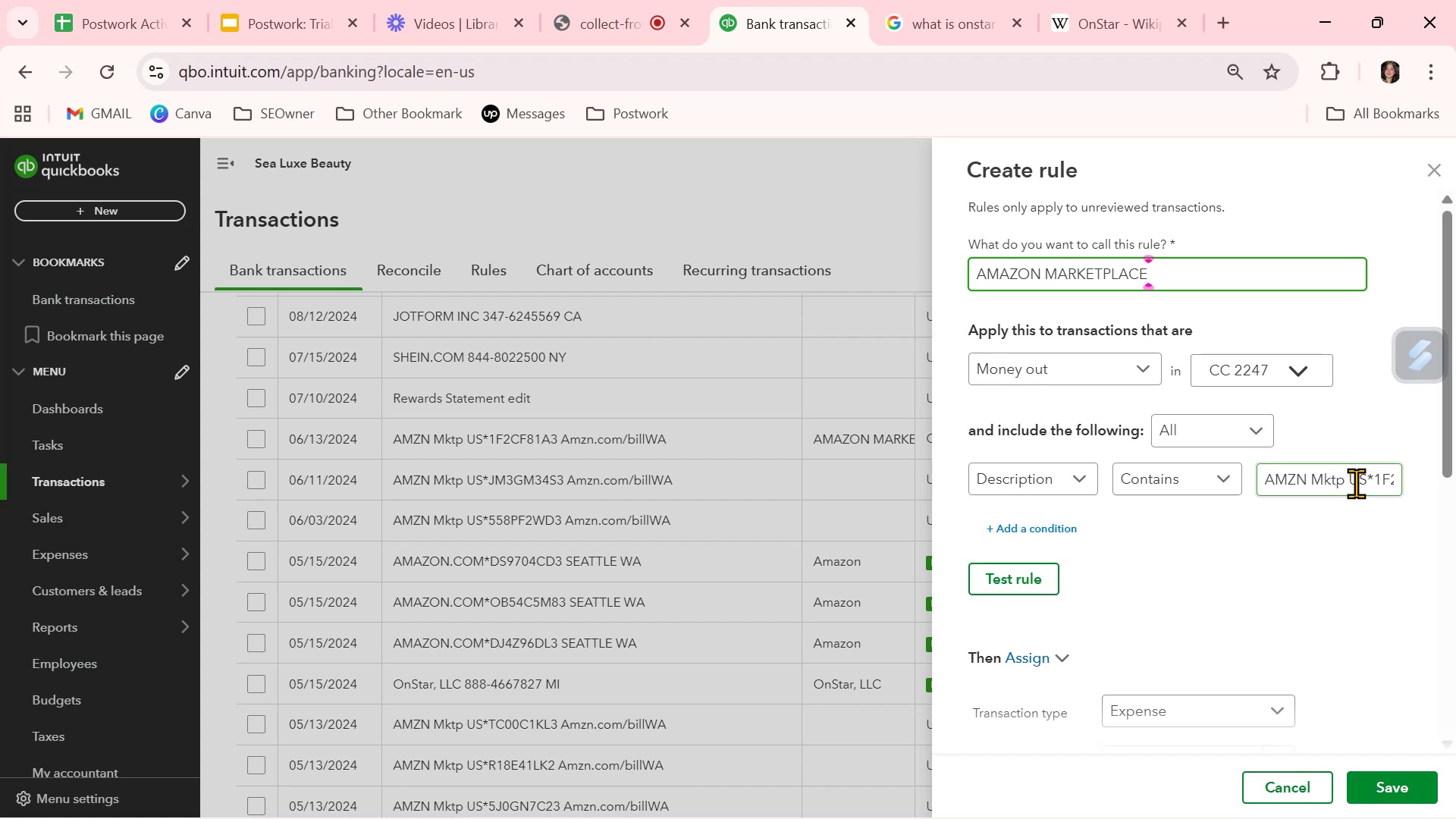 
left_click_drag(start_coordinate=[1348, 479], to_coordinate=[1455, 521])
 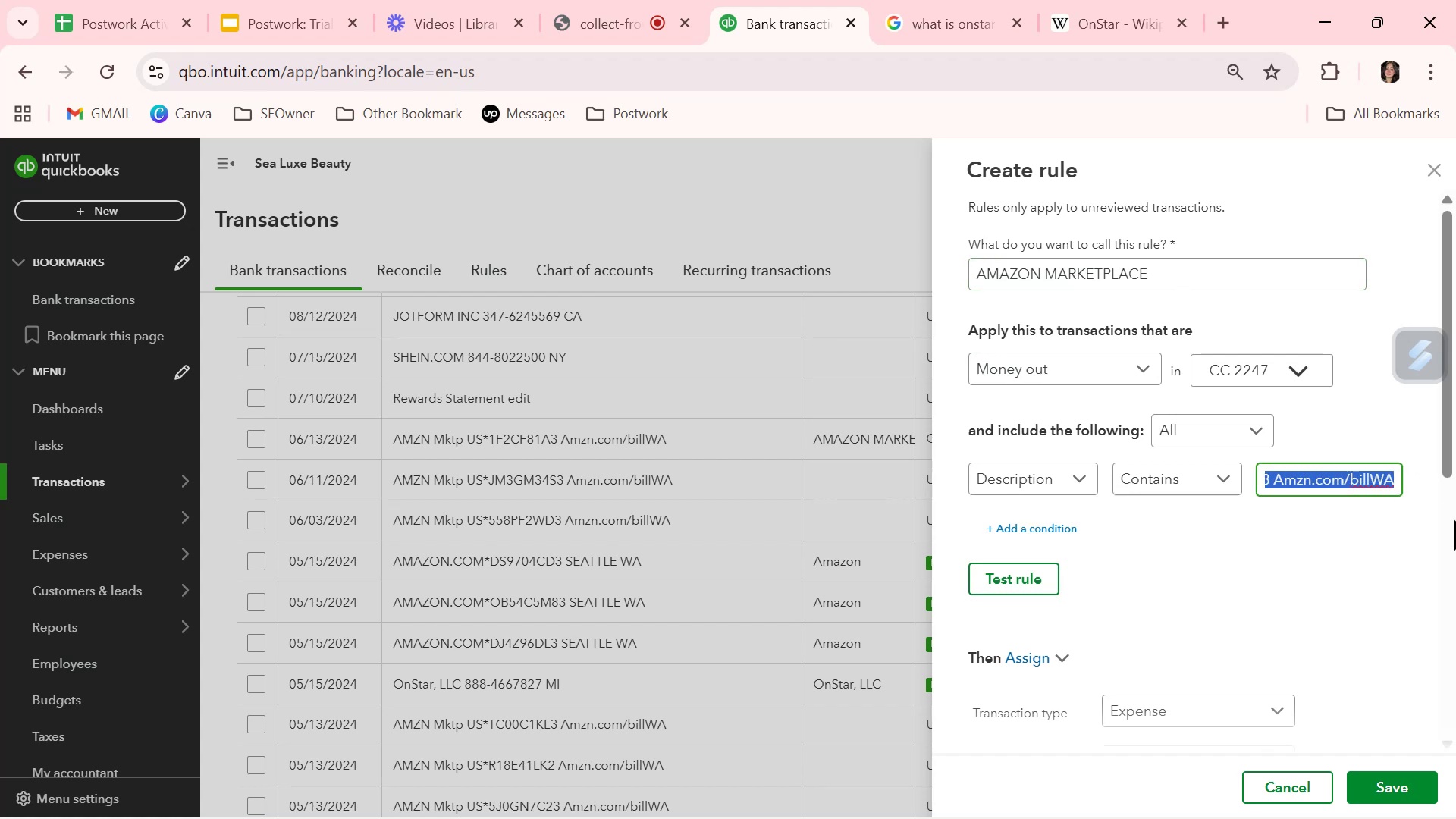 
key(Backspace)
 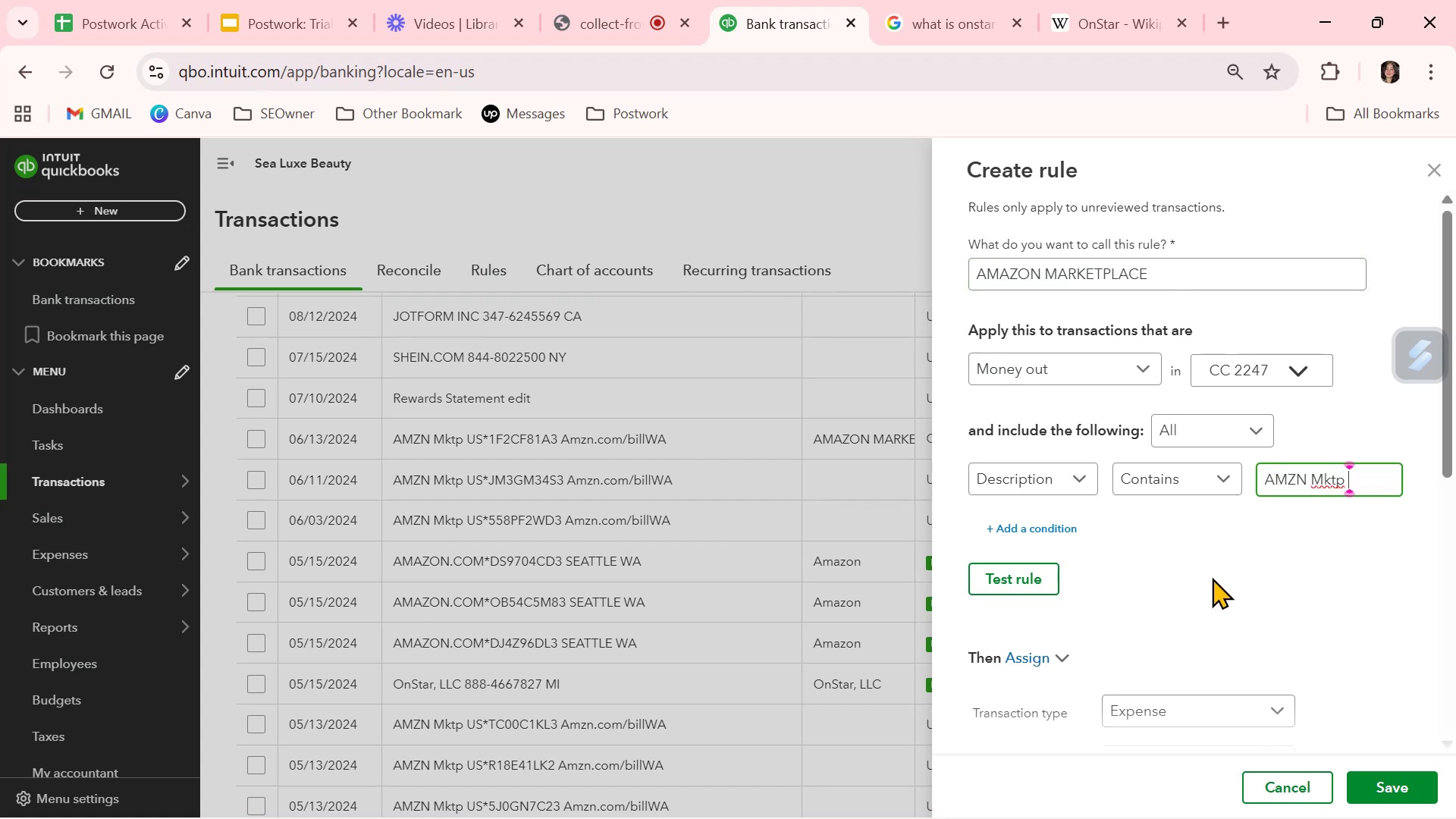 
left_click([1012, 579])
 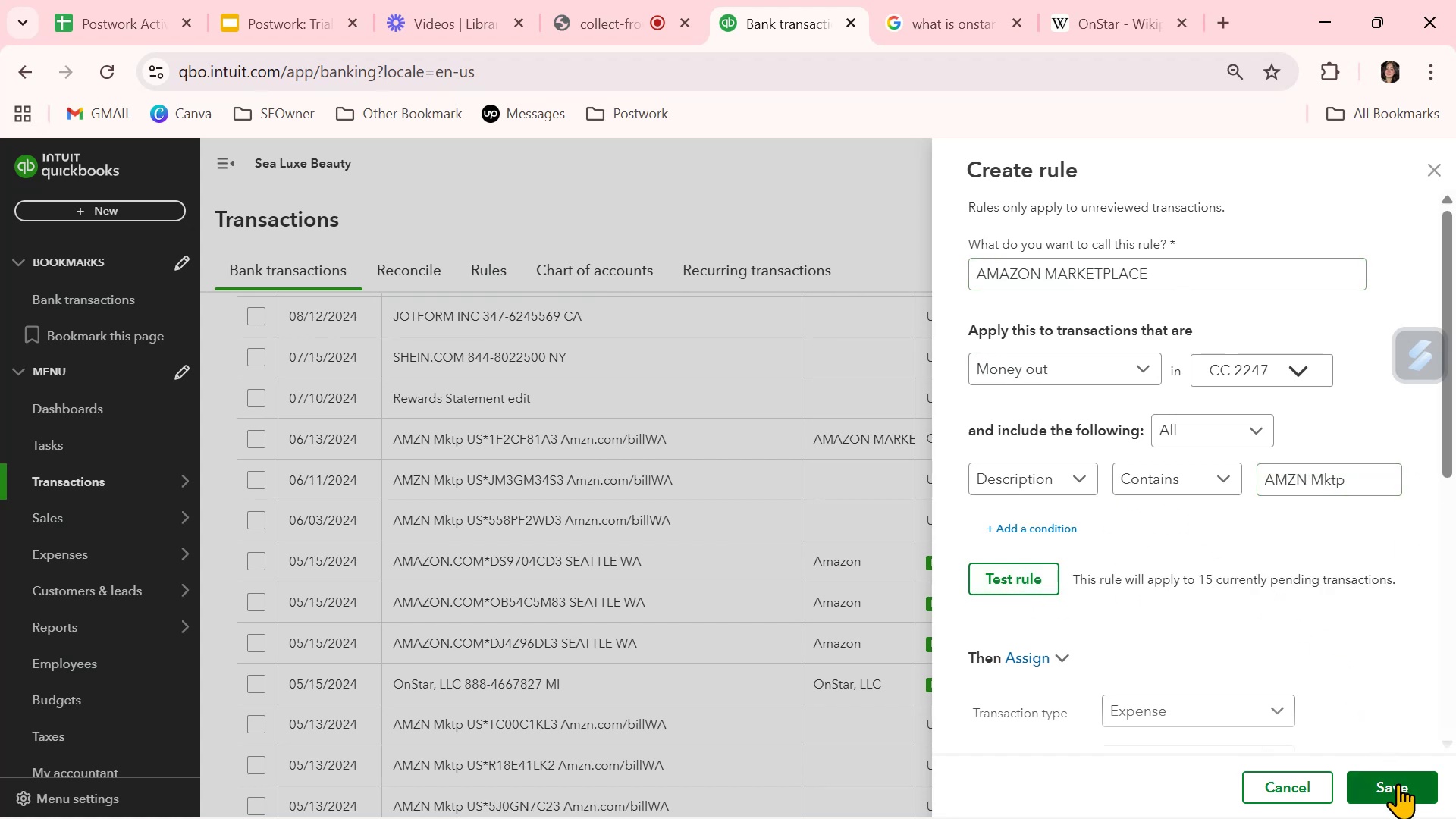 
left_click([1398, 783])
 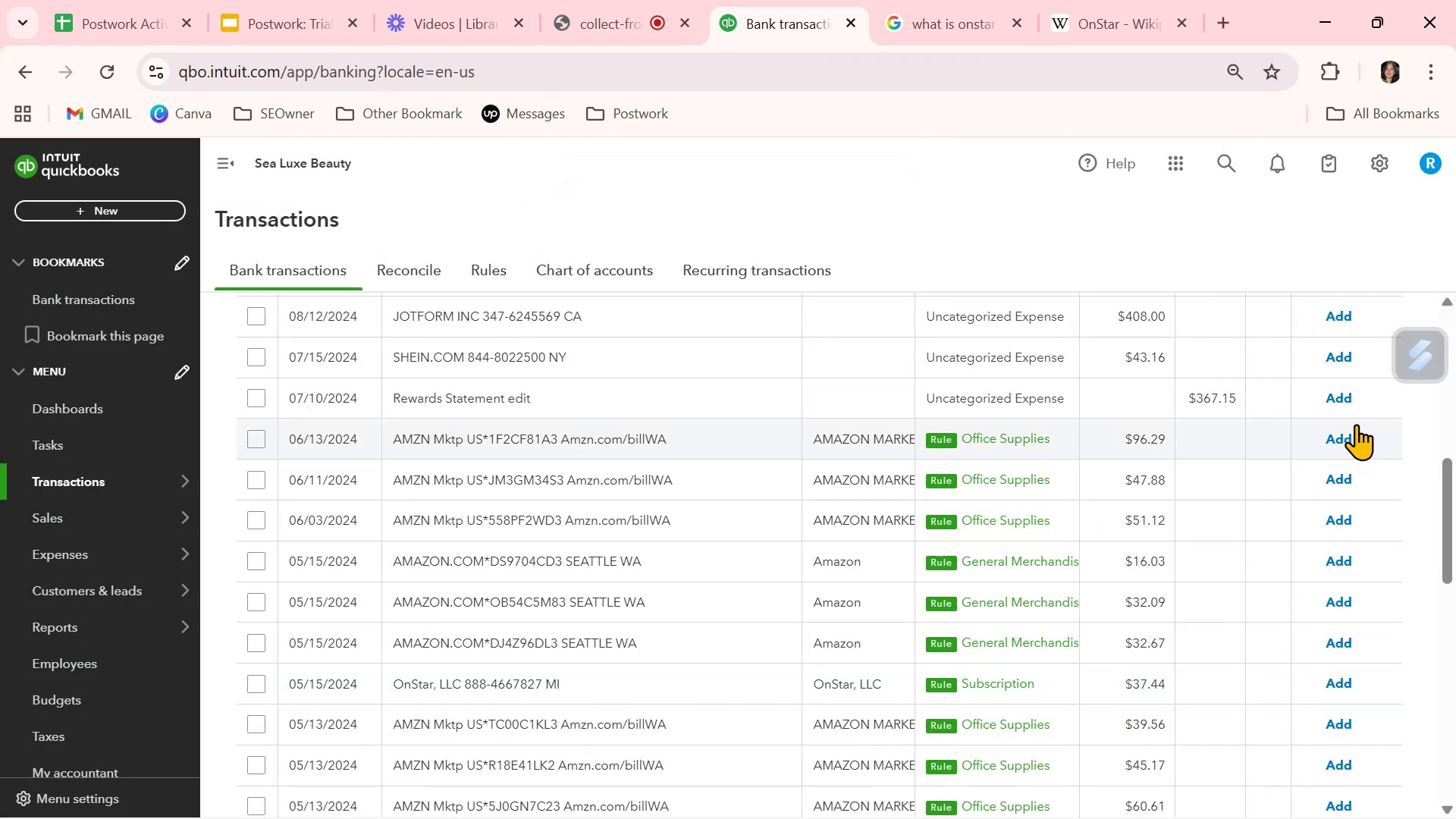 
left_click([1344, 436])
 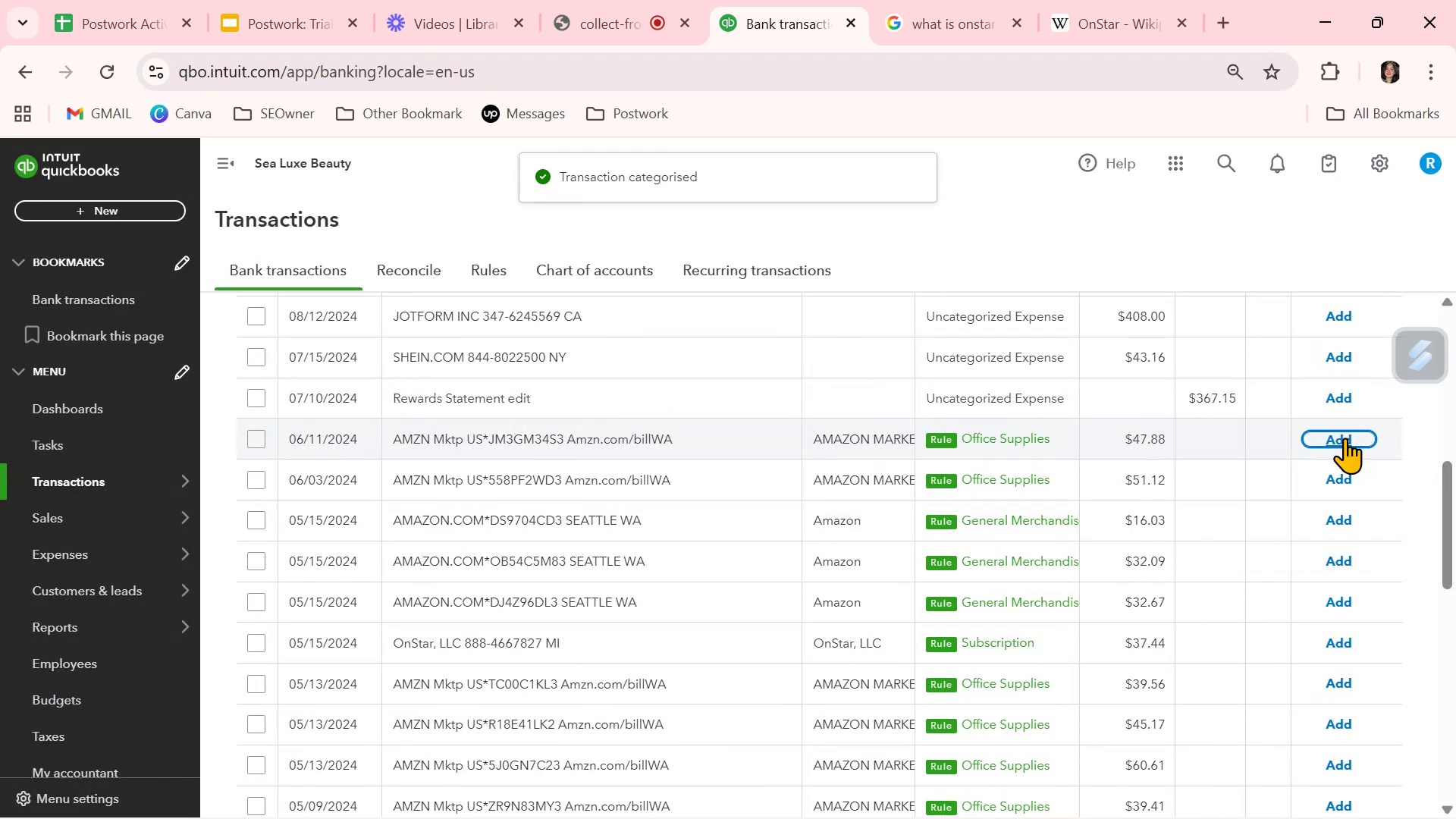 
left_click([1345, 438])
 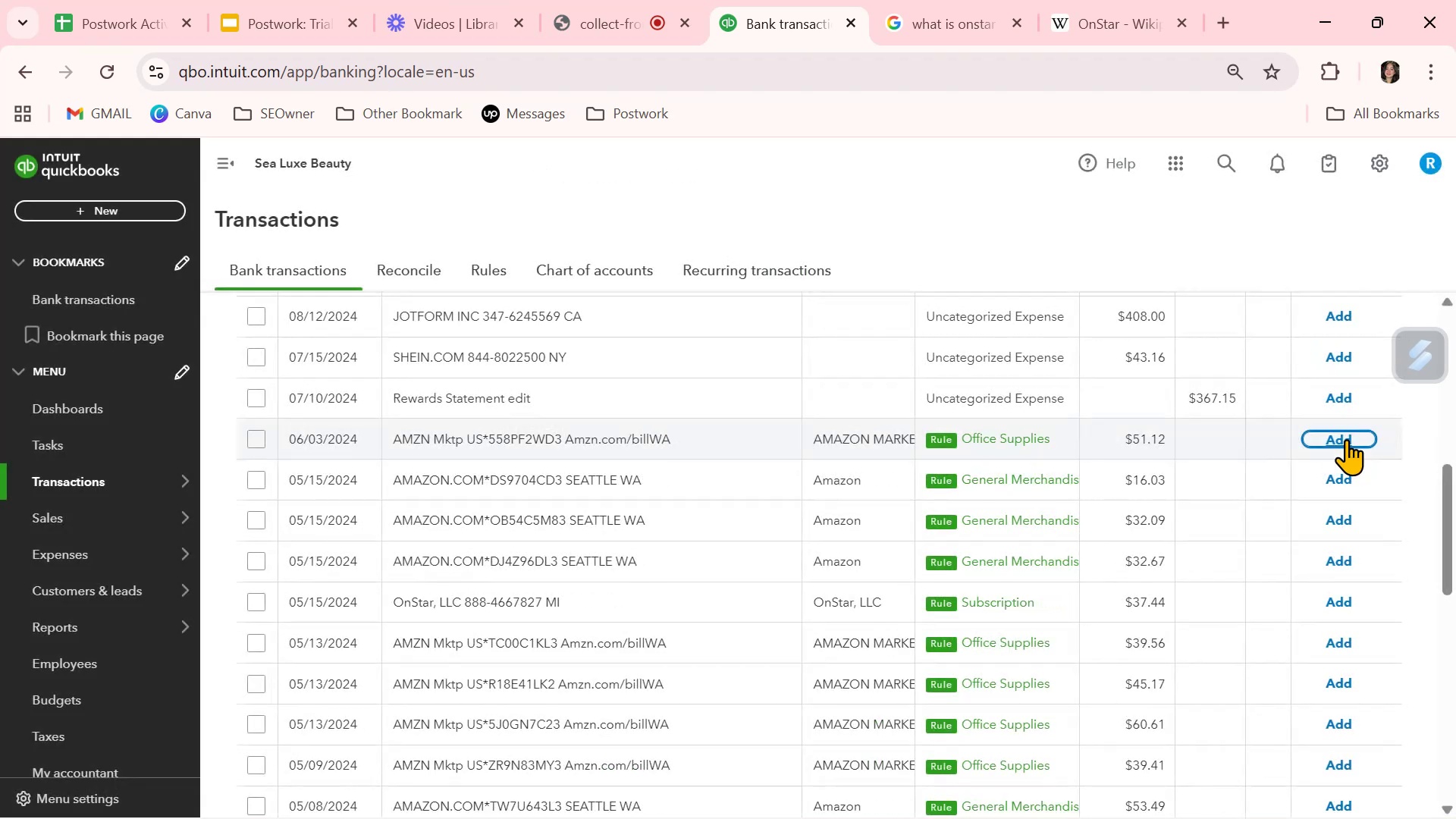 
left_click([1346, 439])
 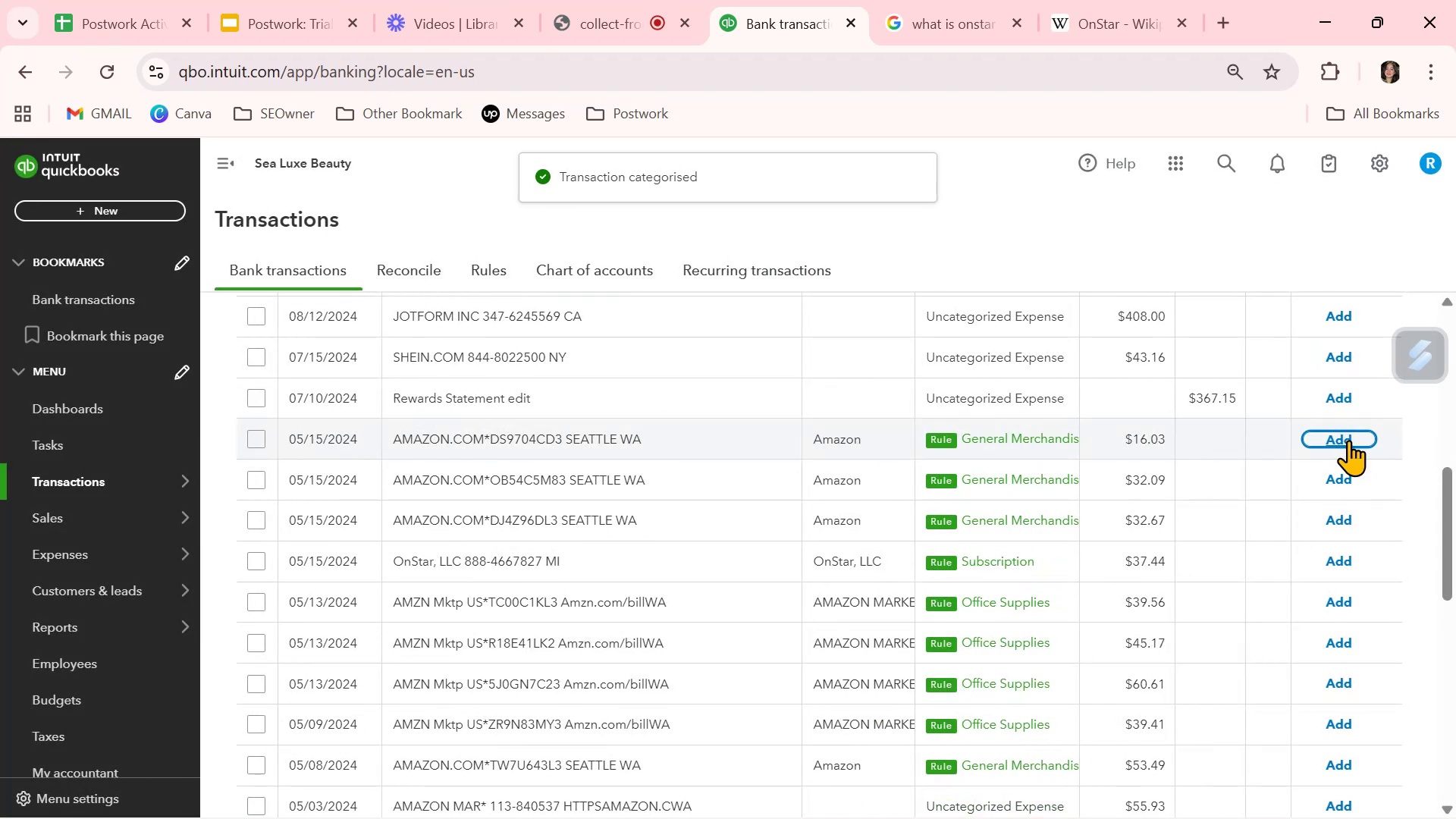 
left_click([1348, 440])
 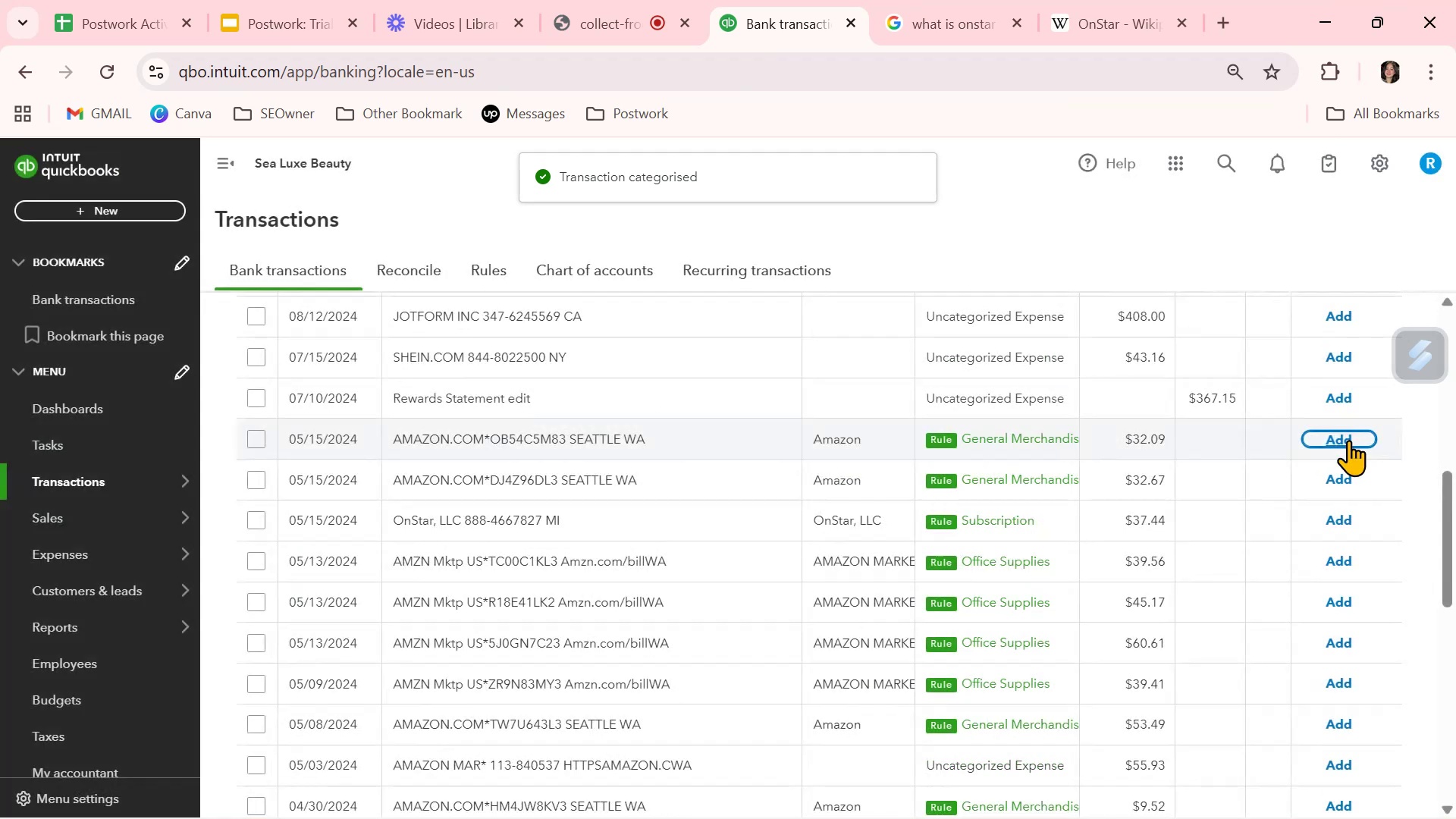 
left_click([1348, 440])
 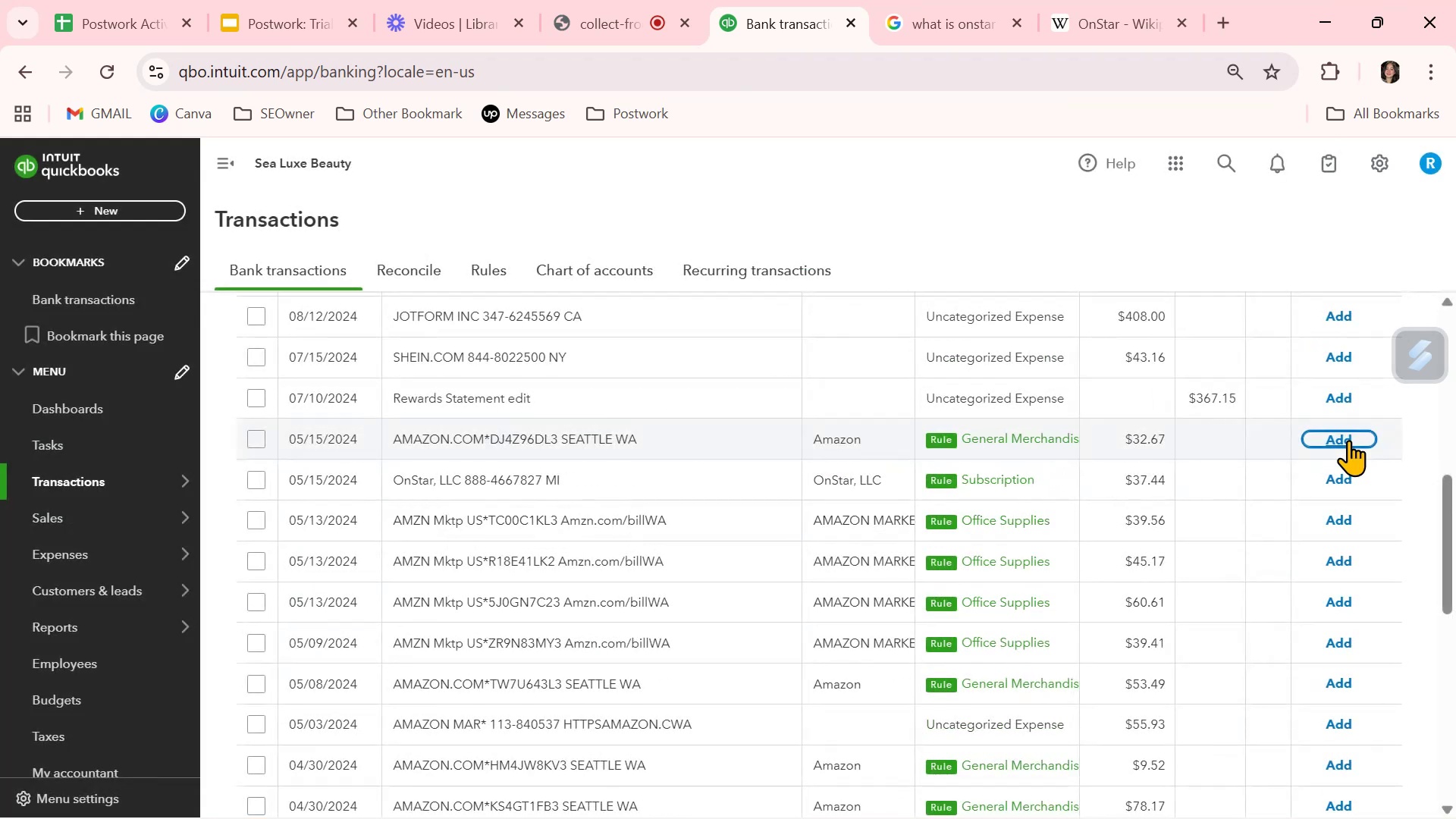 
left_click([1348, 440])
 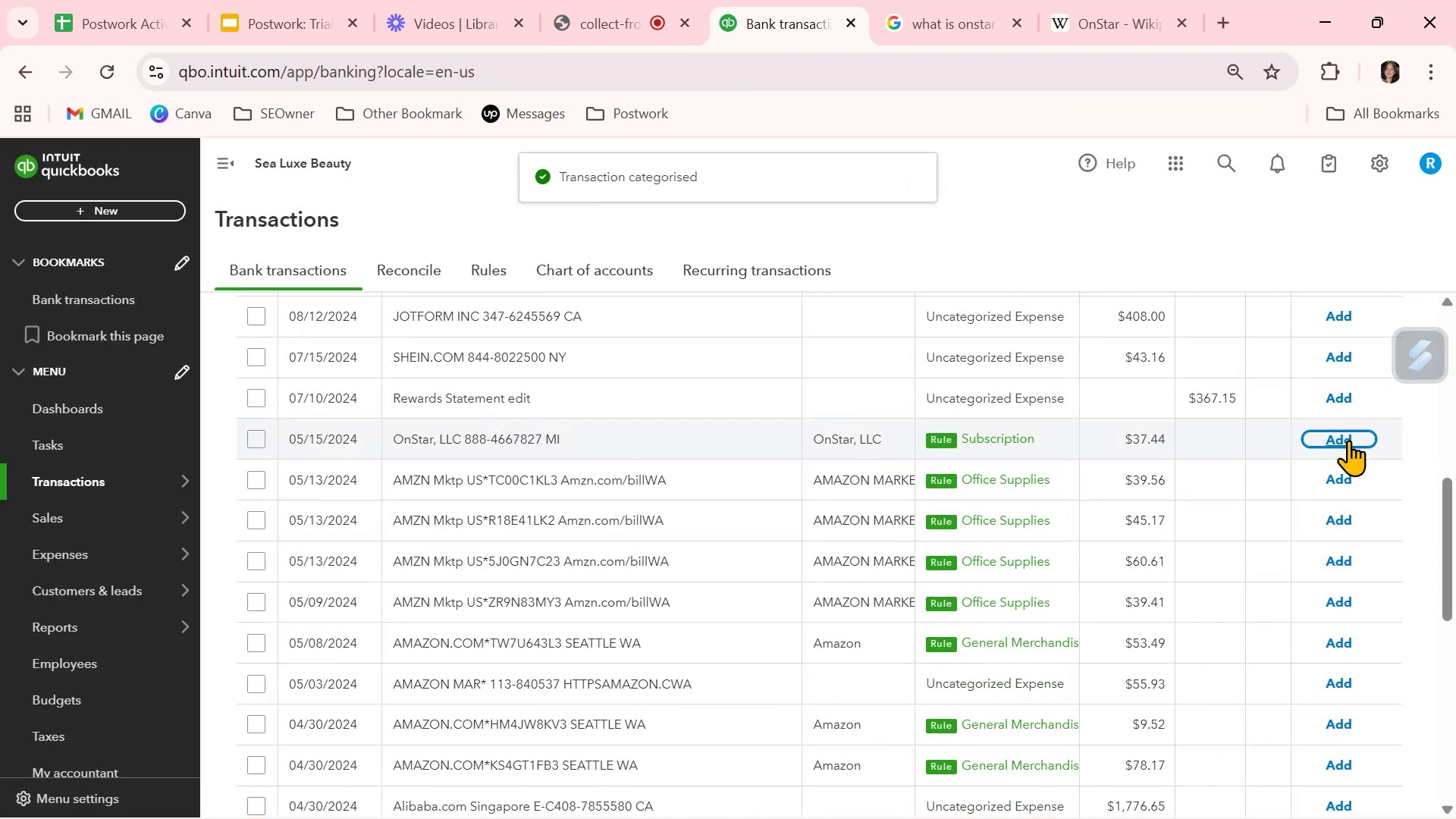 
left_click([1348, 440])
 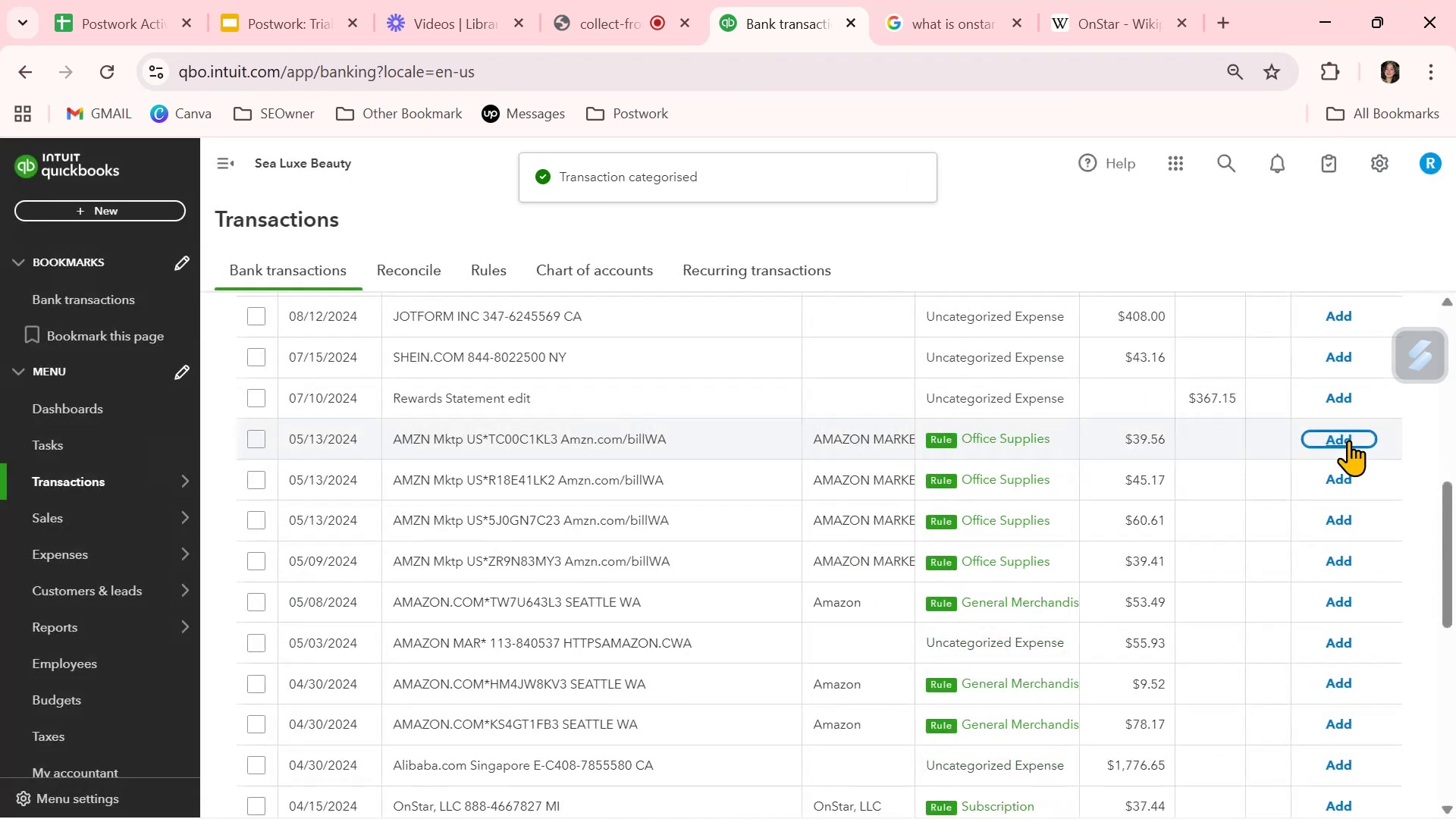 
left_click([1348, 440])
 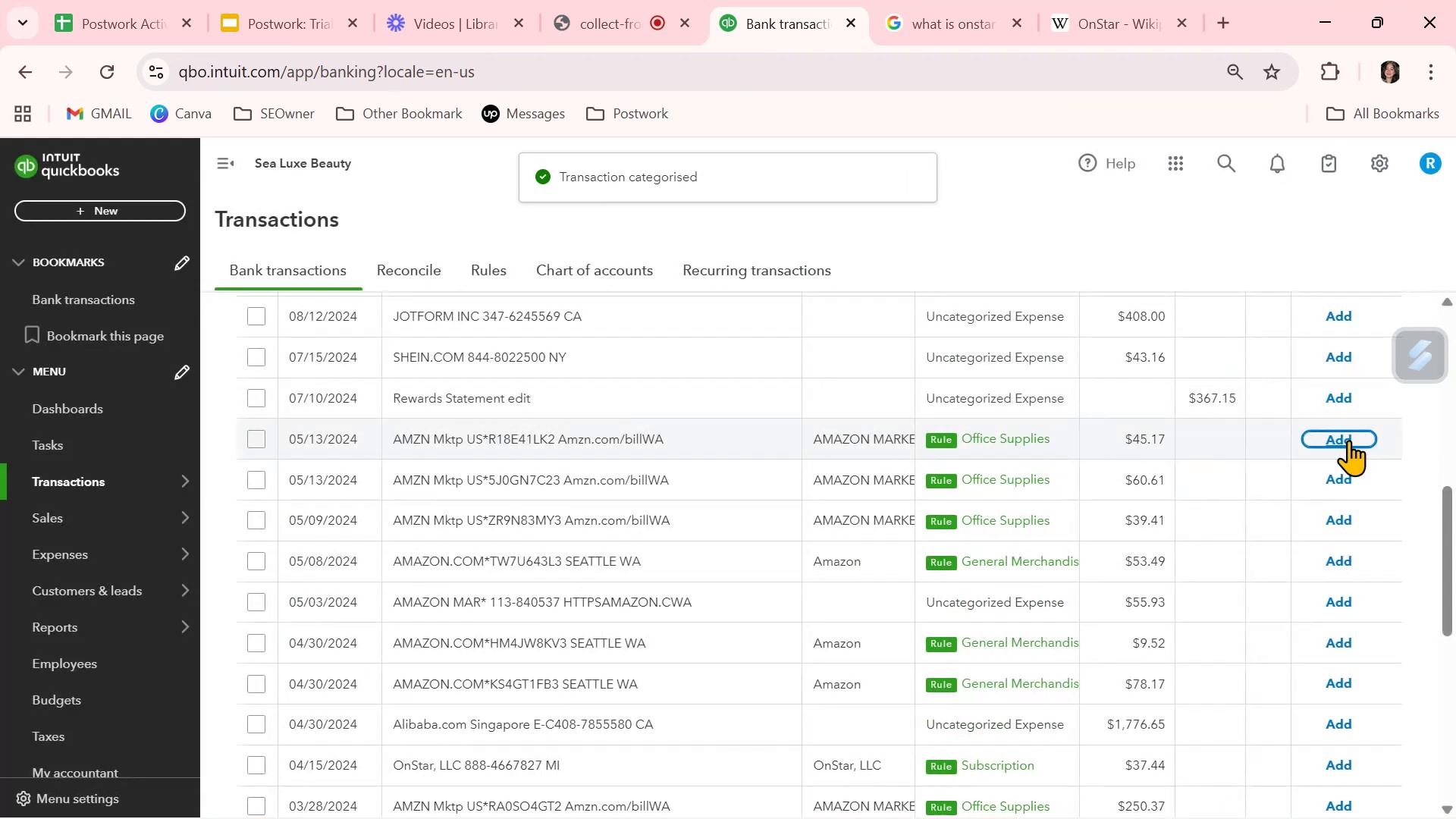 
left_click([1348, 440])
 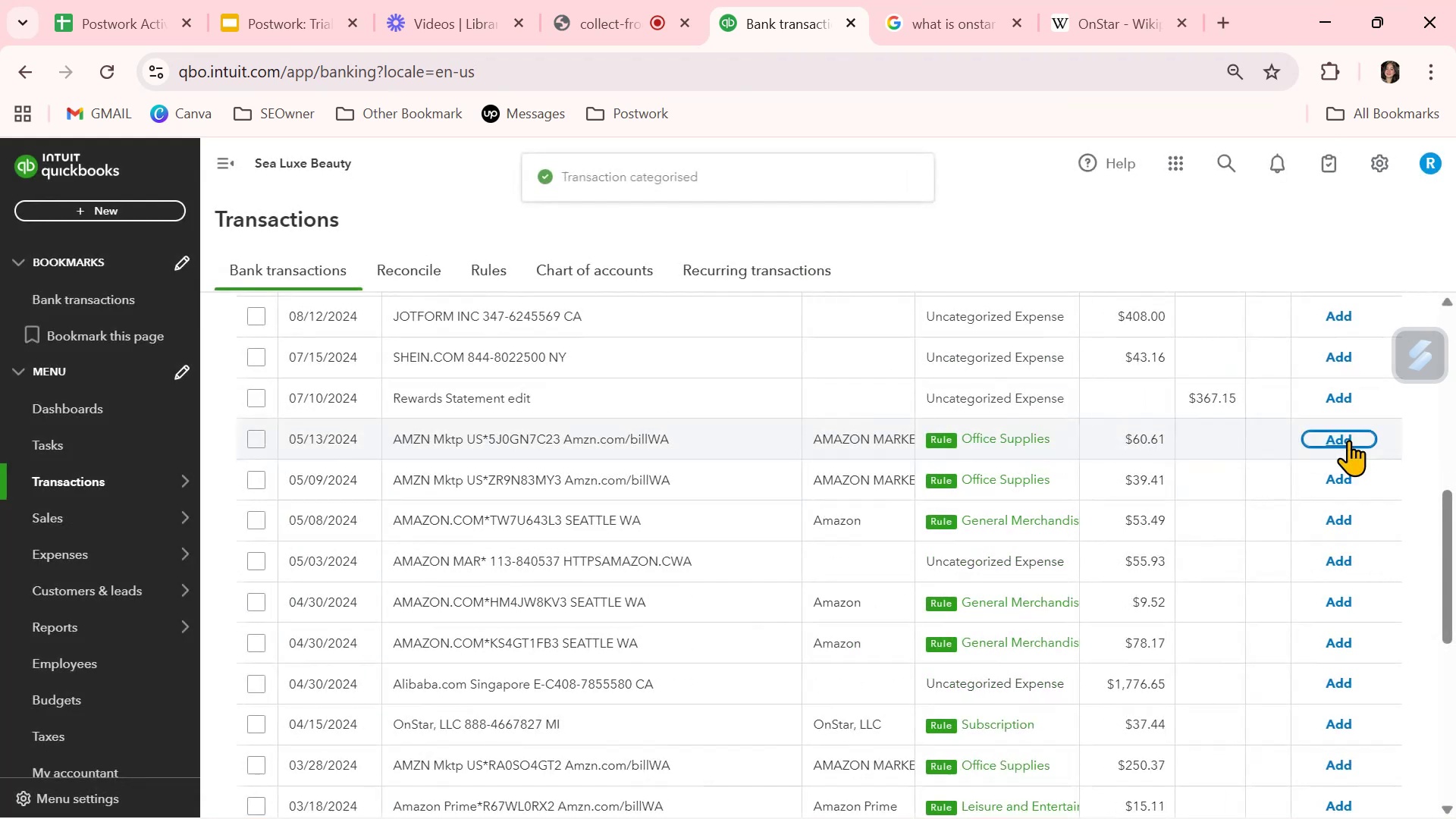 
left_click([1348, 440])
 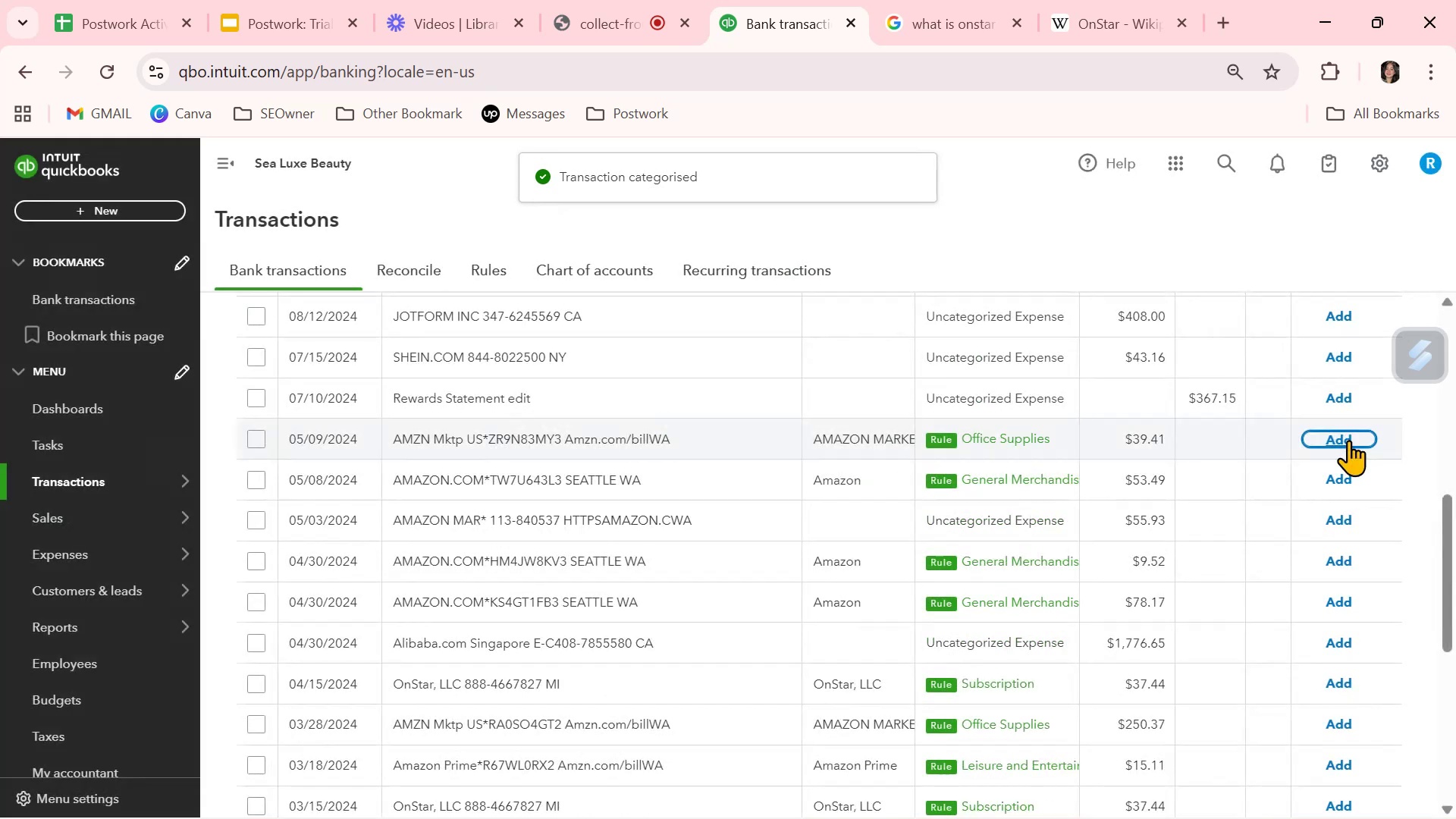 
left_click([1348, 440])
 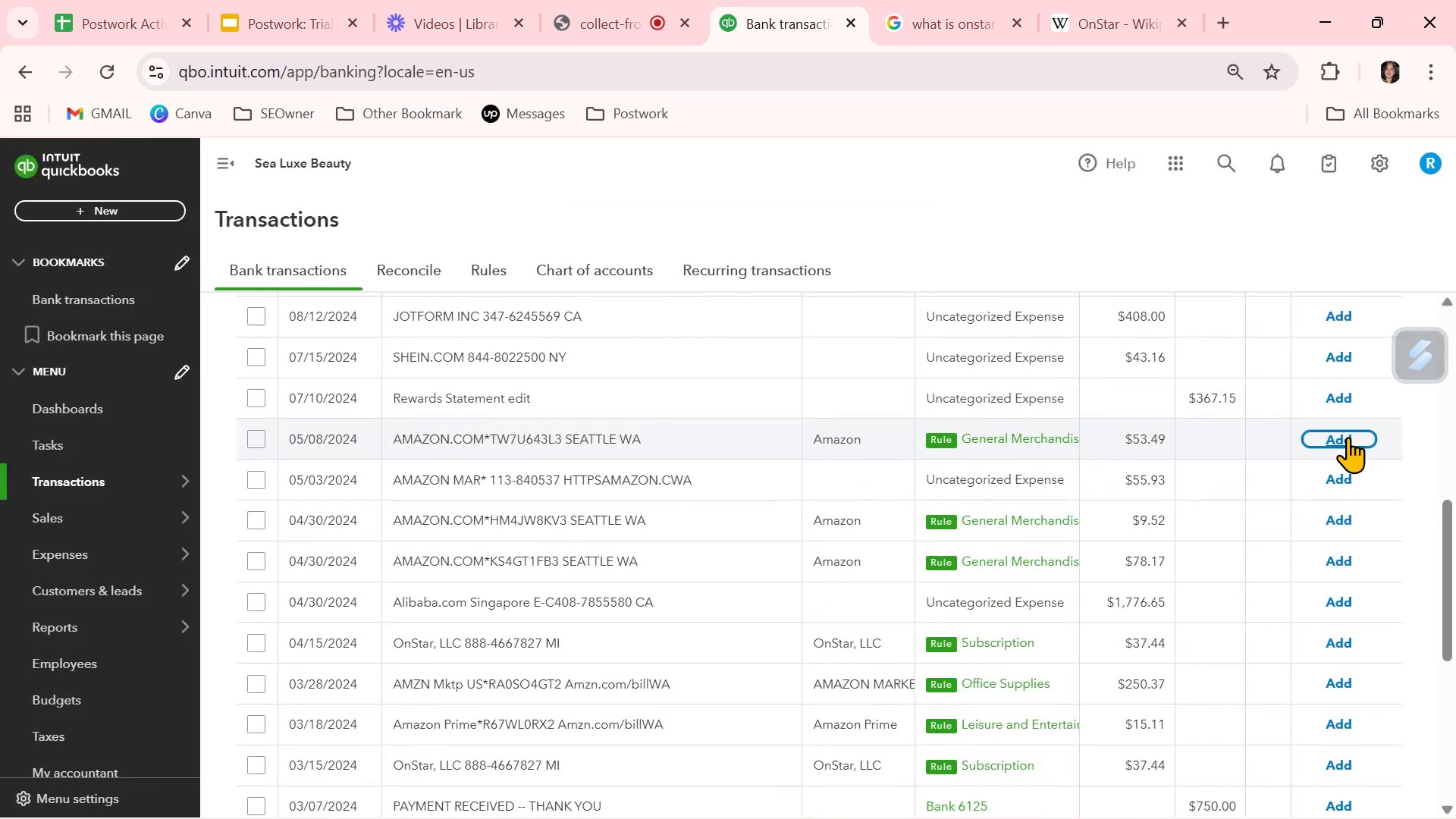 
wait(6.83)
 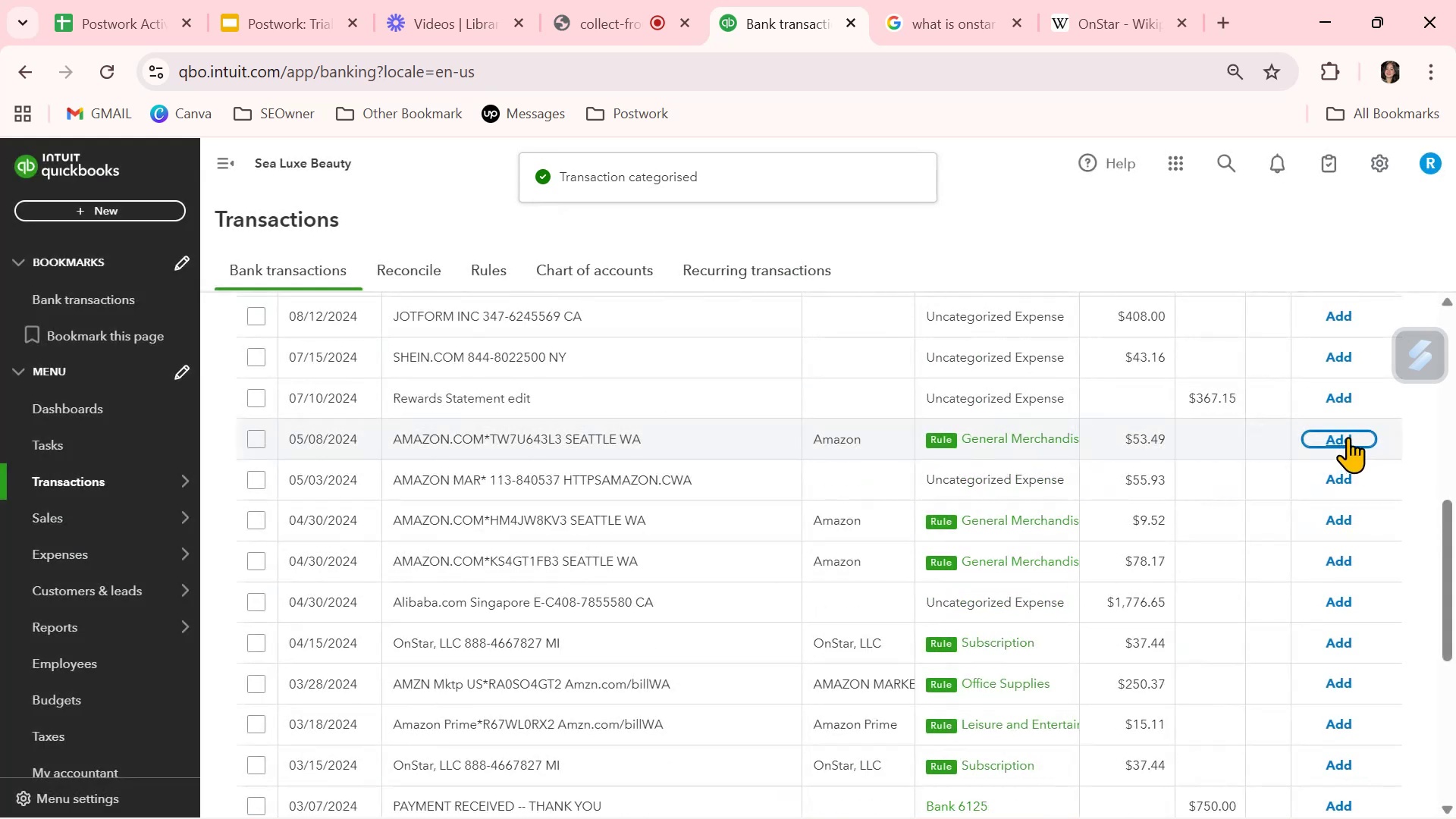 
left_click([1348, 437])
 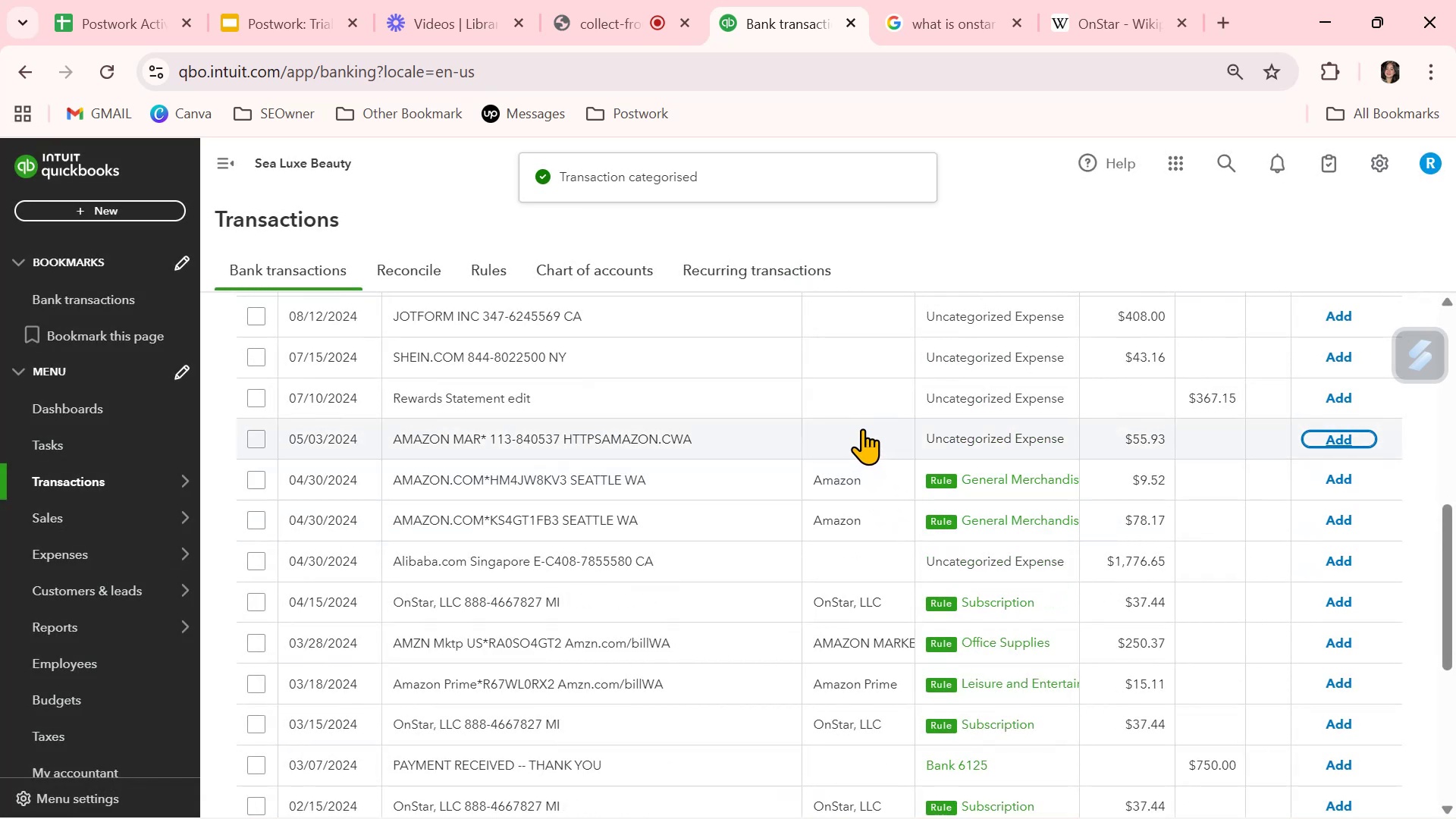 
left_click([861, 428])
 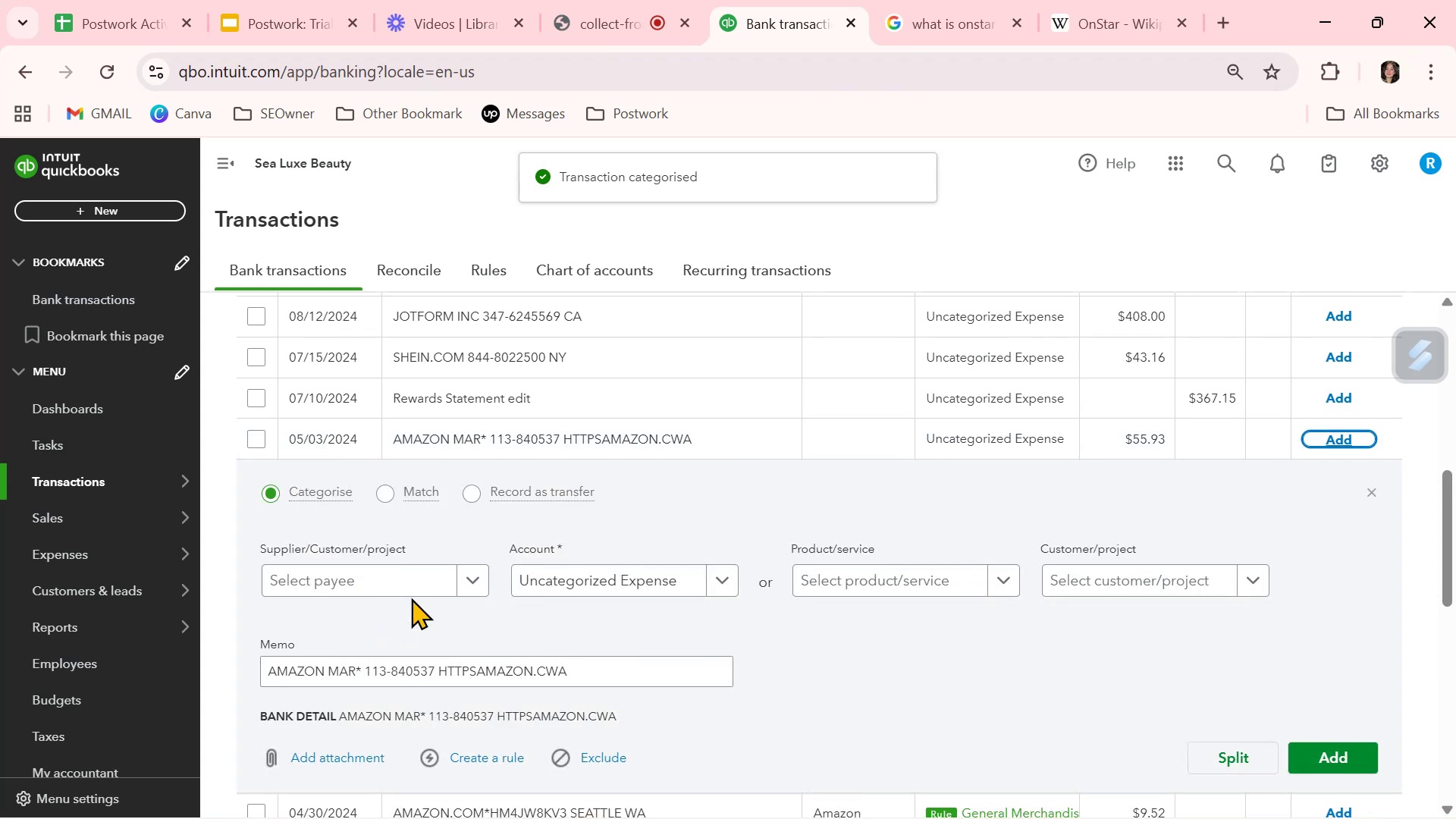 
left_click([475, 580])
 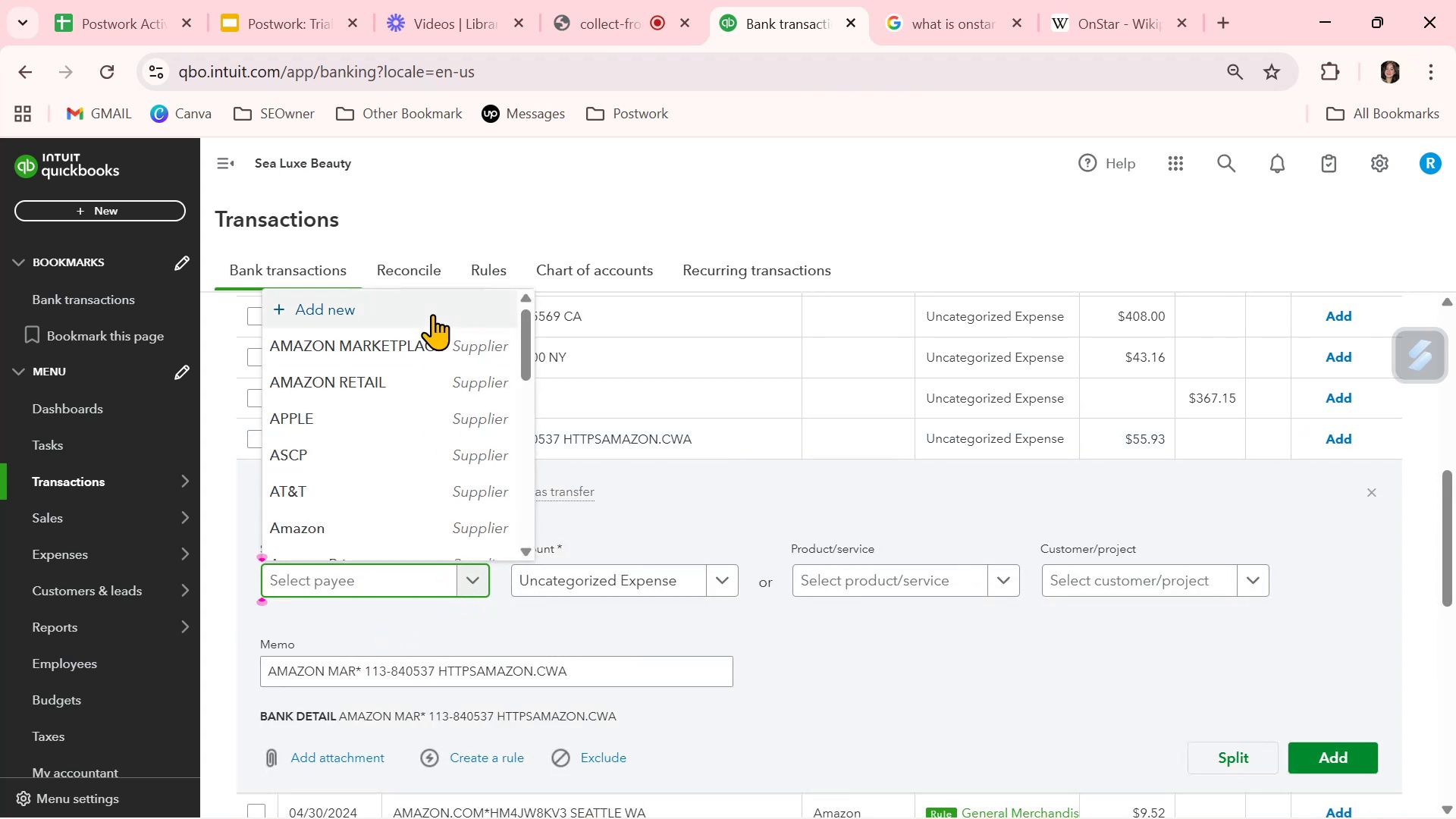 
left_click([412, 347])
 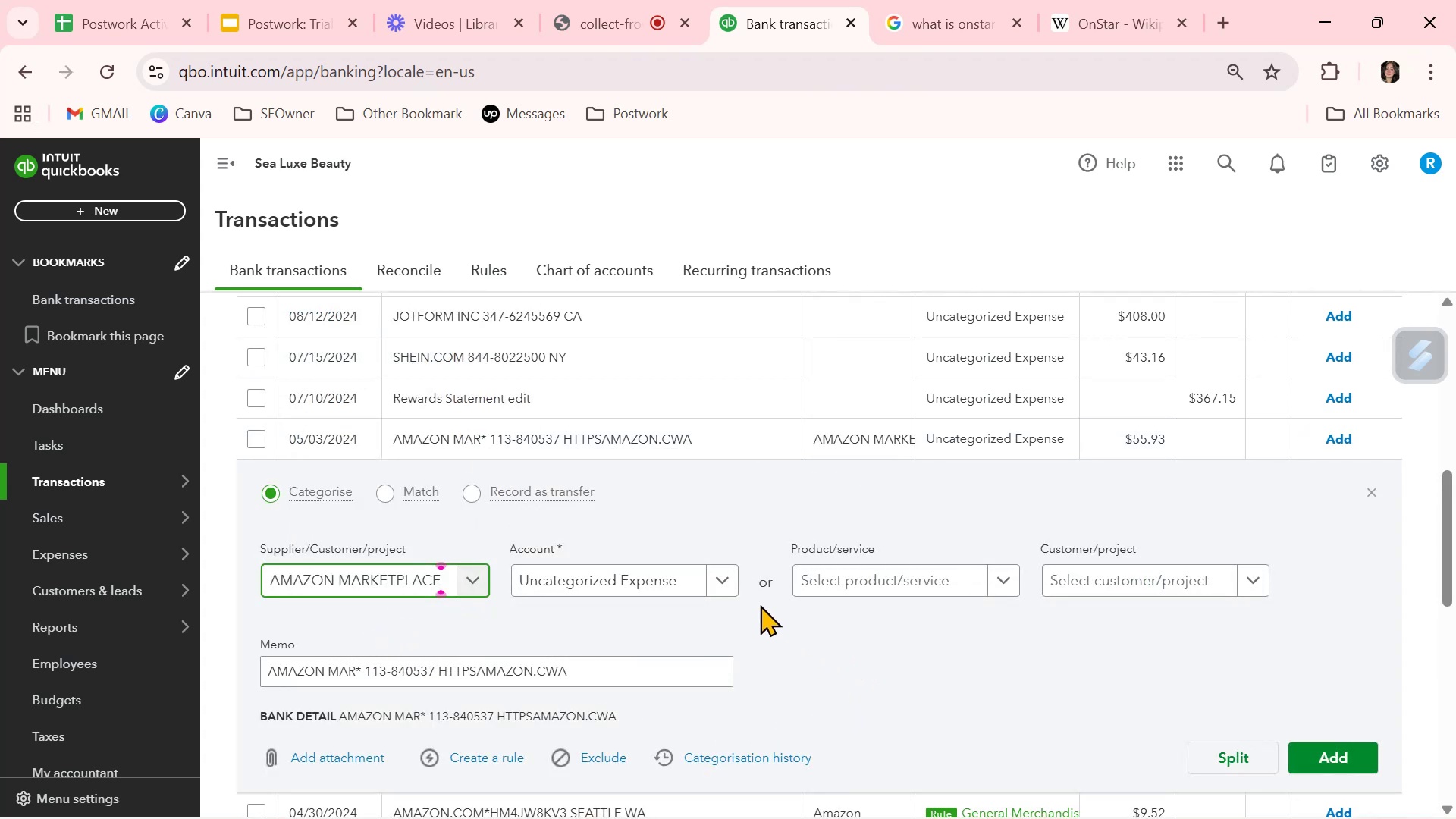 
left_click([716, 576])
 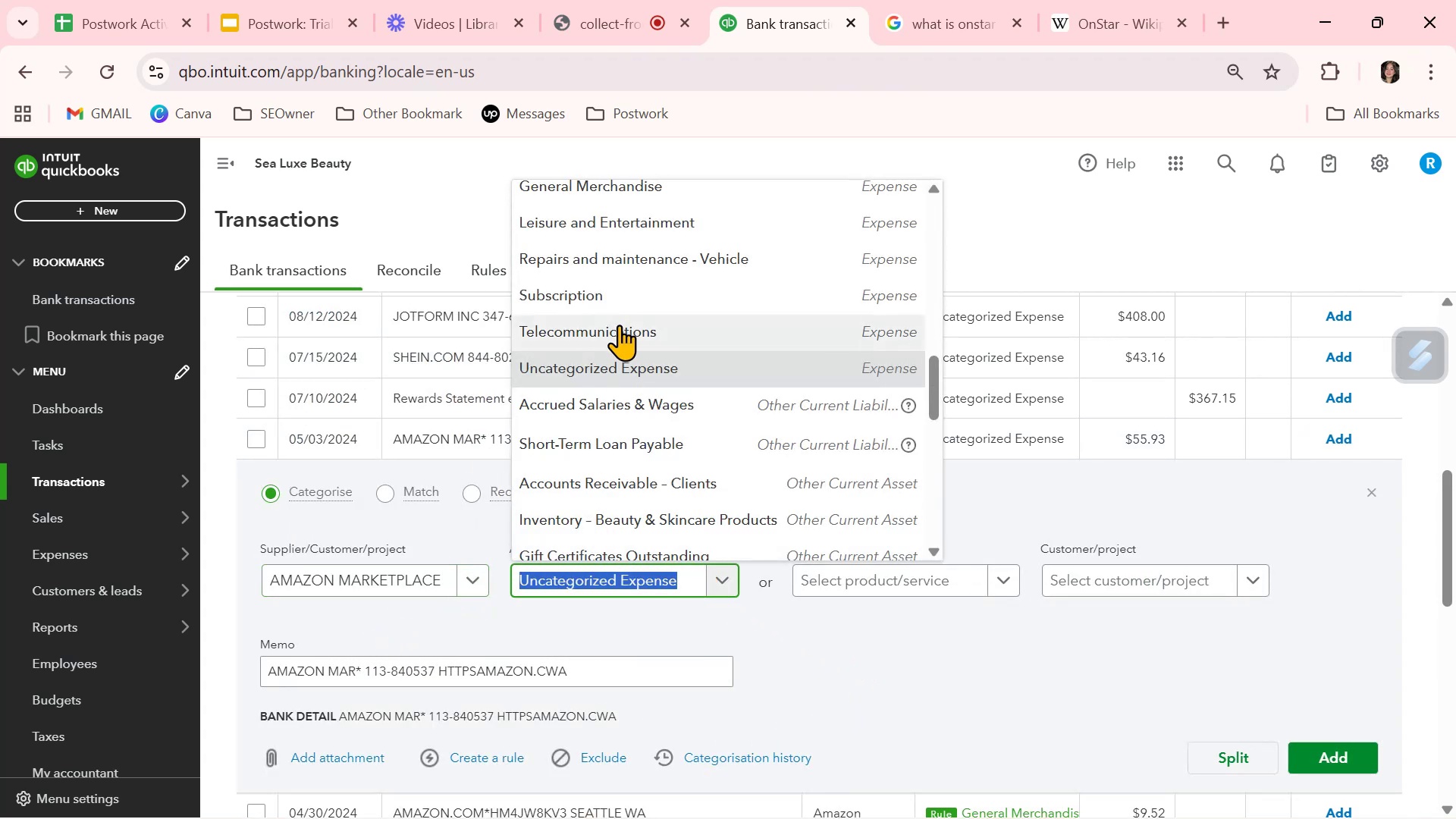 
scroll: coordinate [626, 347], scroll_direction: up, amount: 5.0
 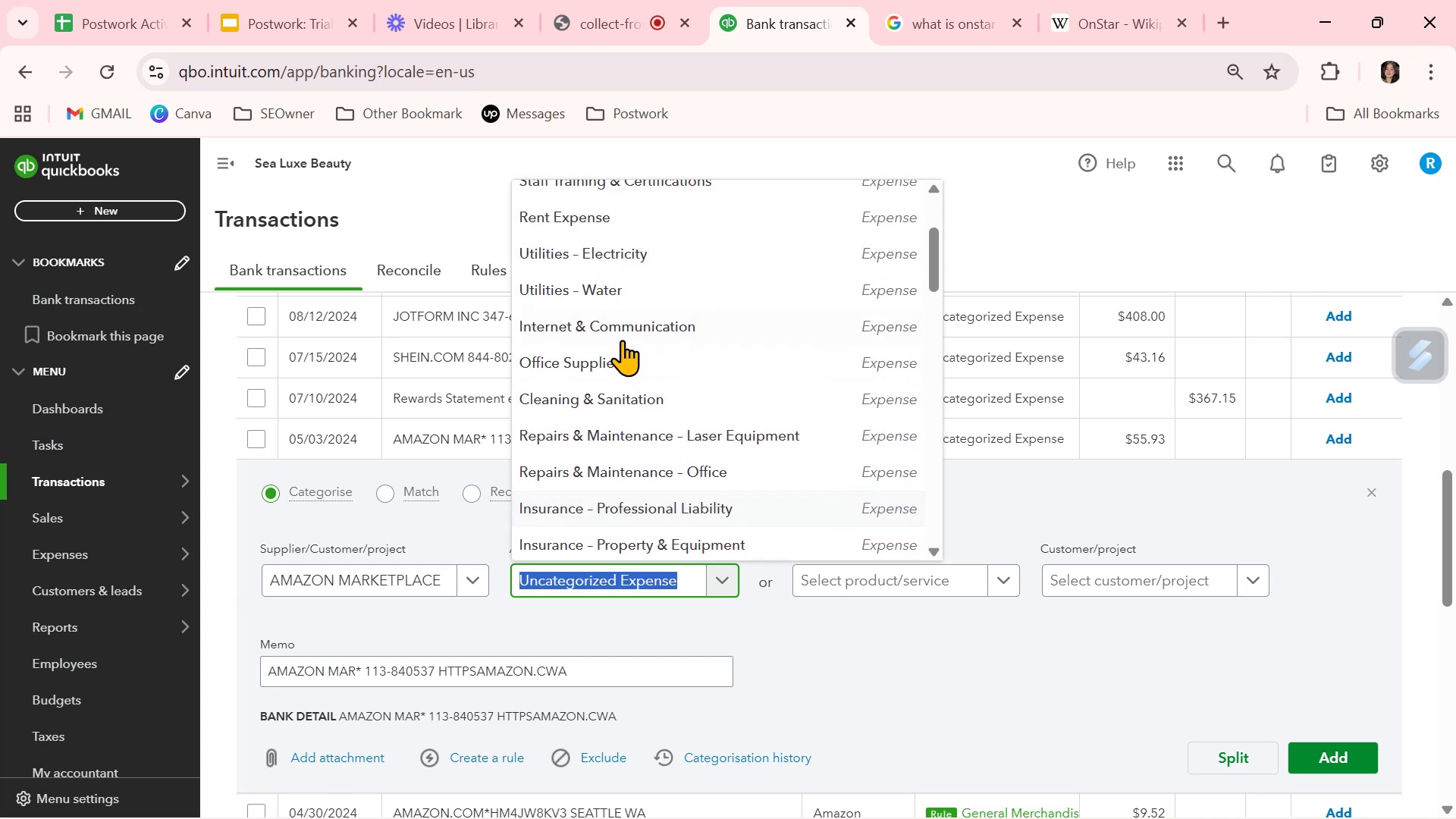 
left_click([620, 351])
 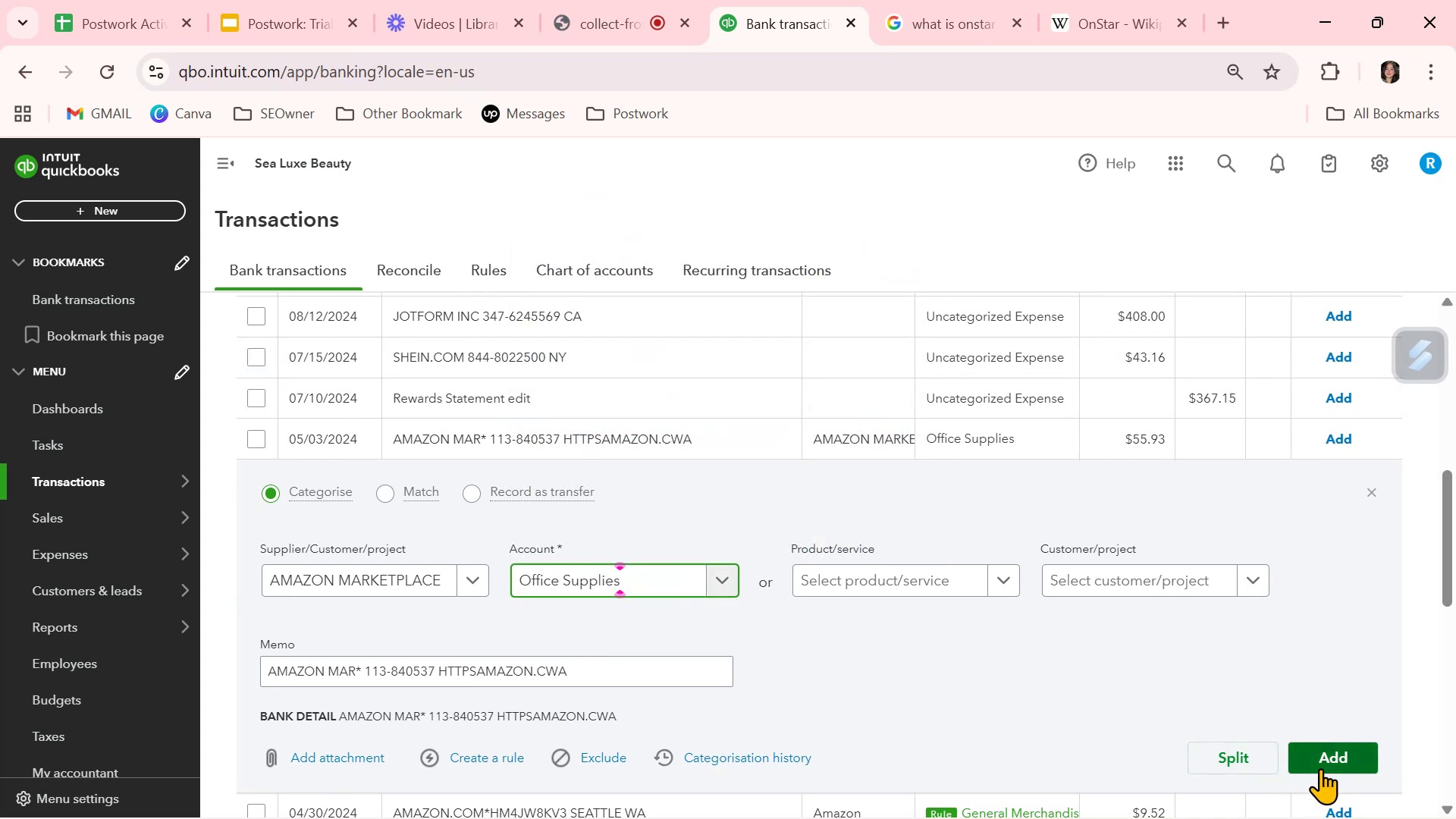 
left_click([1326, 758])
 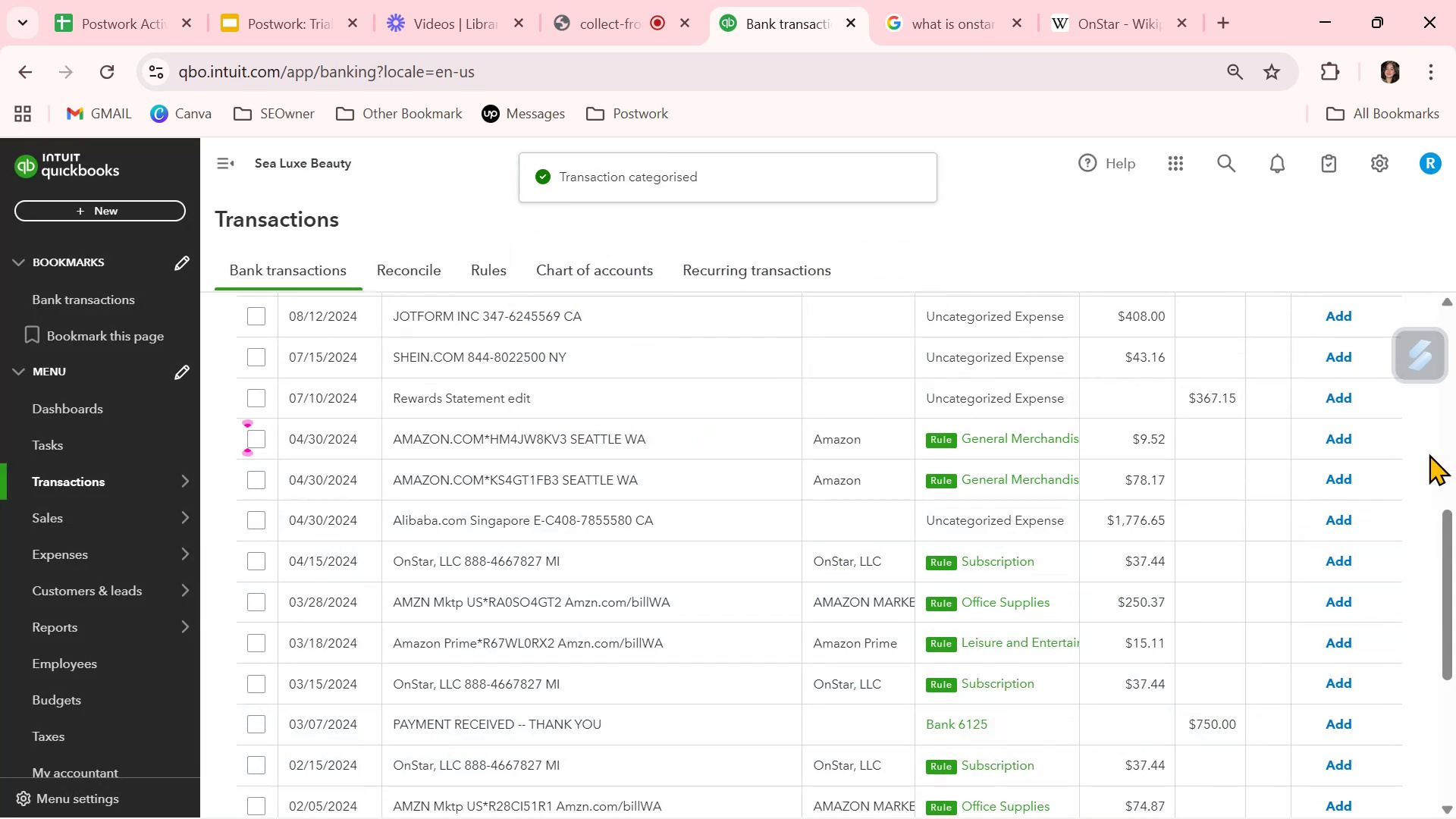 
left_click([1335, 442])
 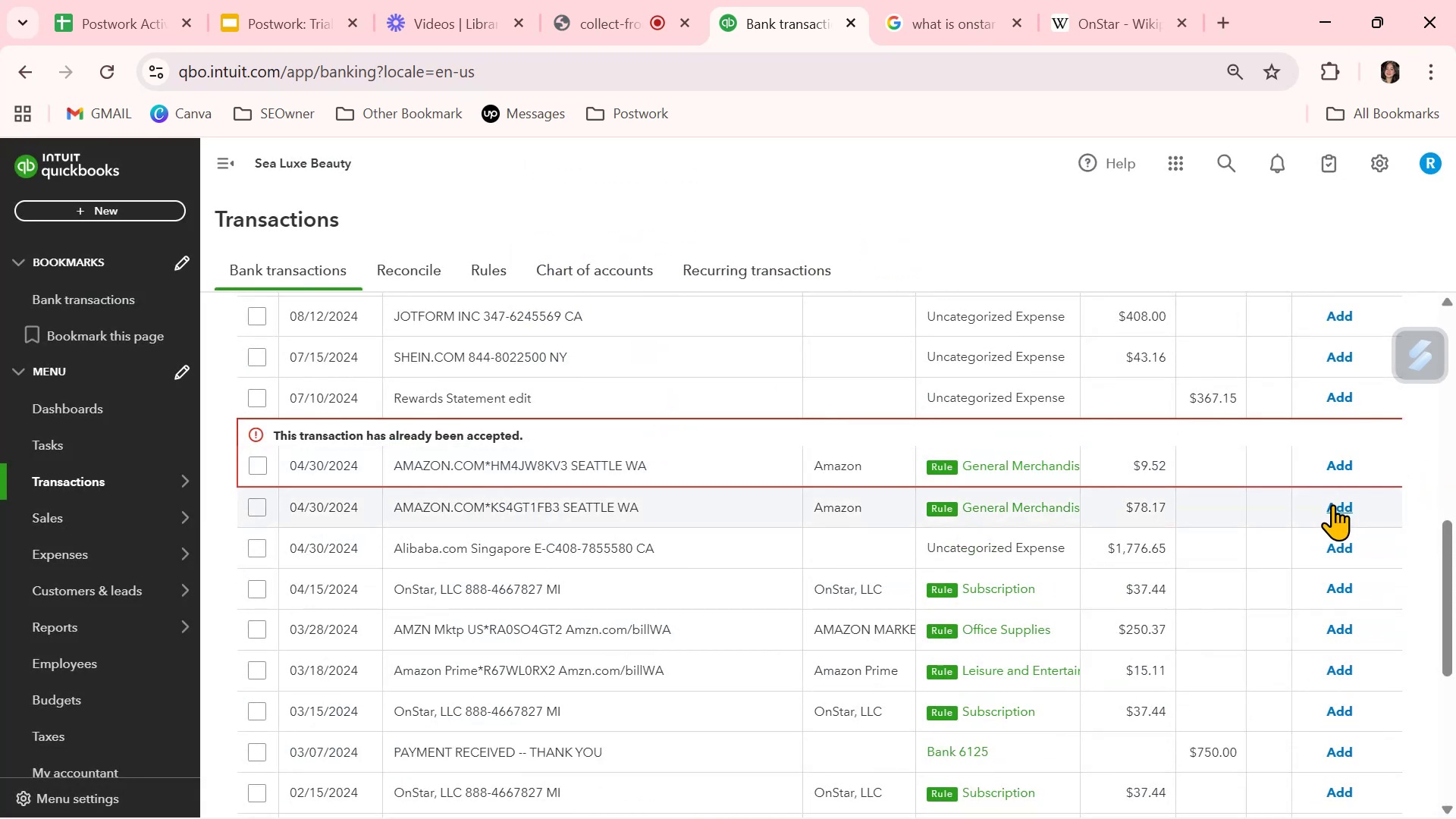 
left_click([1341, 513])
 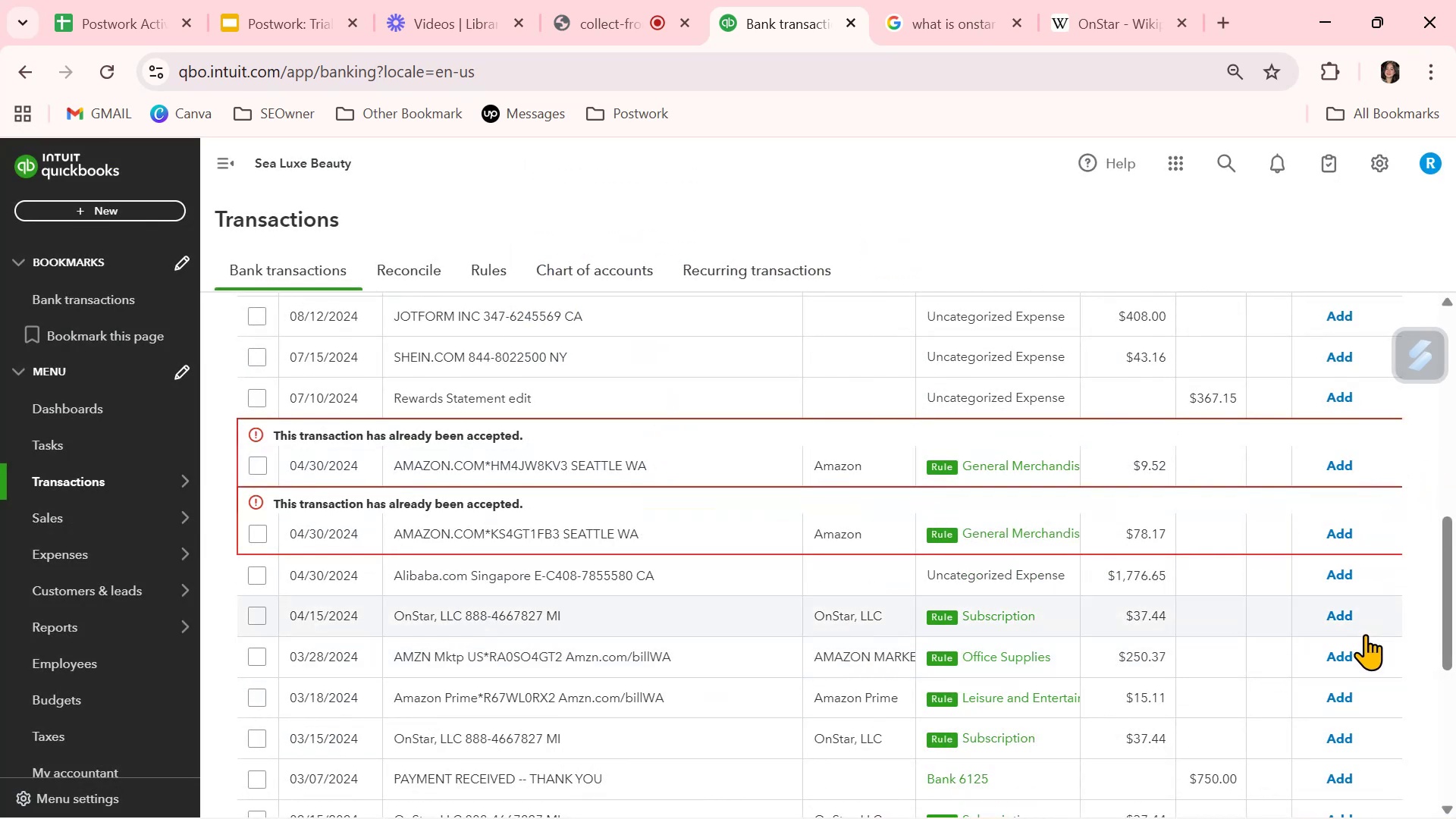 
left_click([1341, 616])
 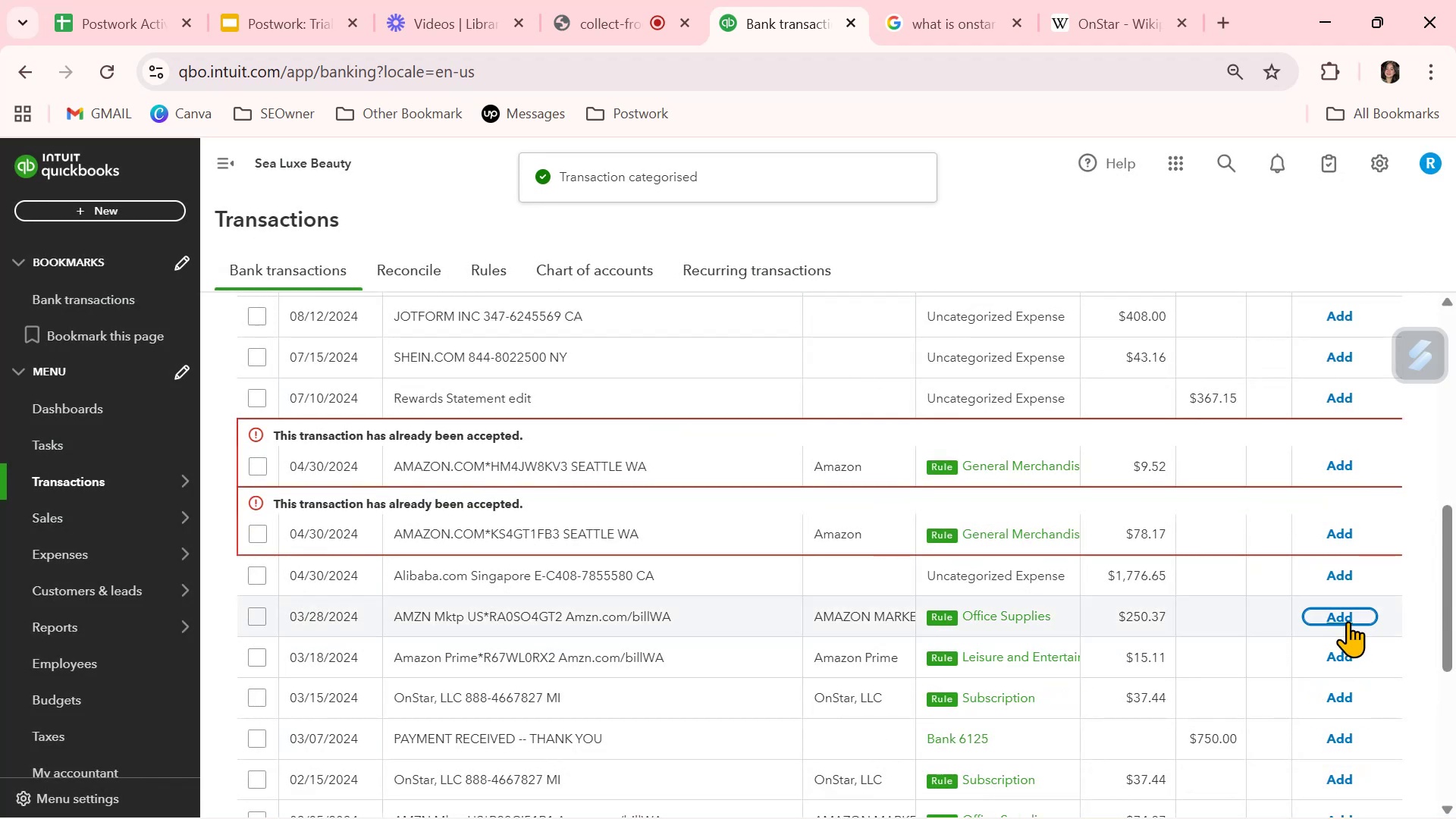 
left_click([1348, 613])
 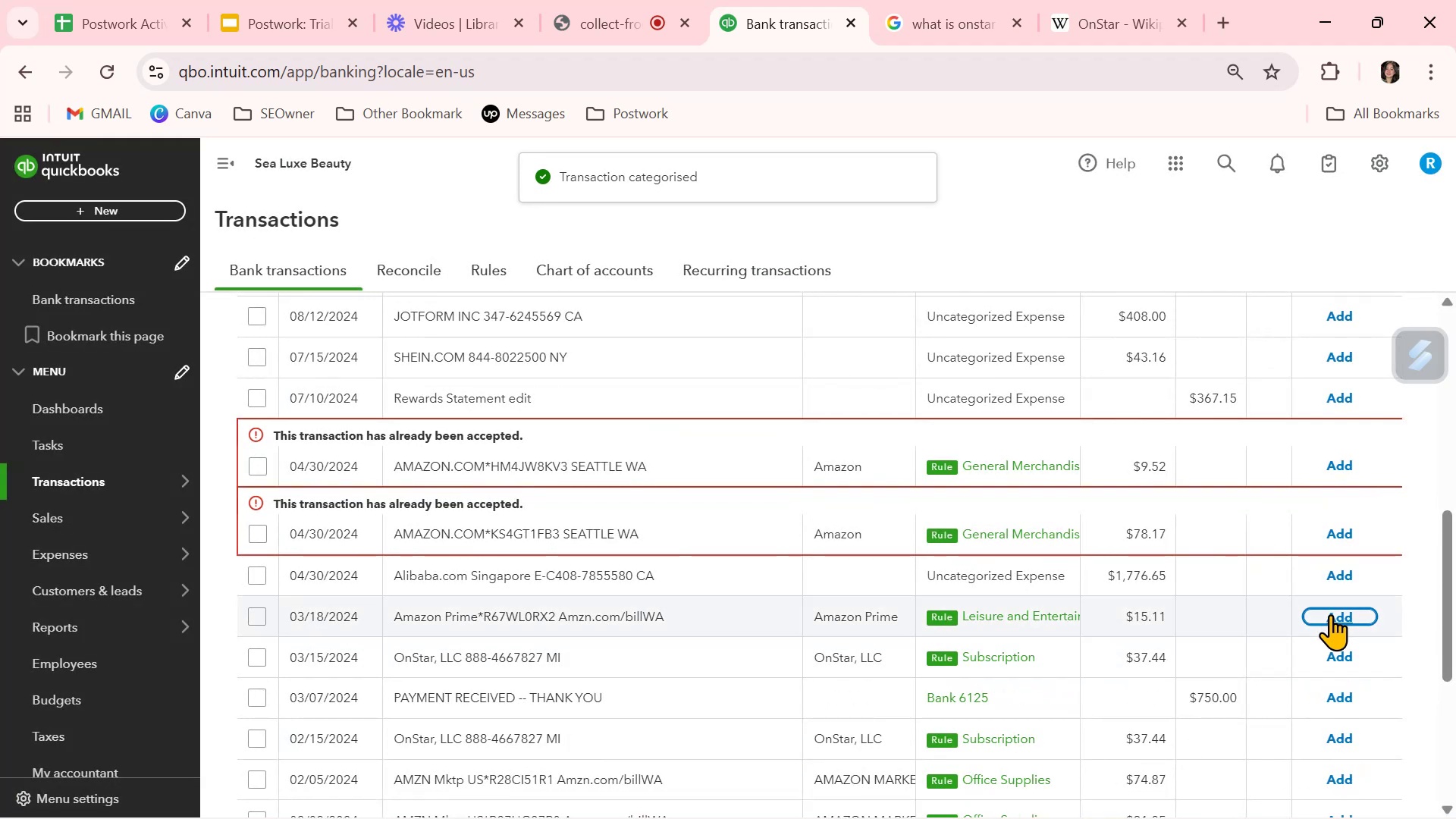 
left_click([1335, 609])
 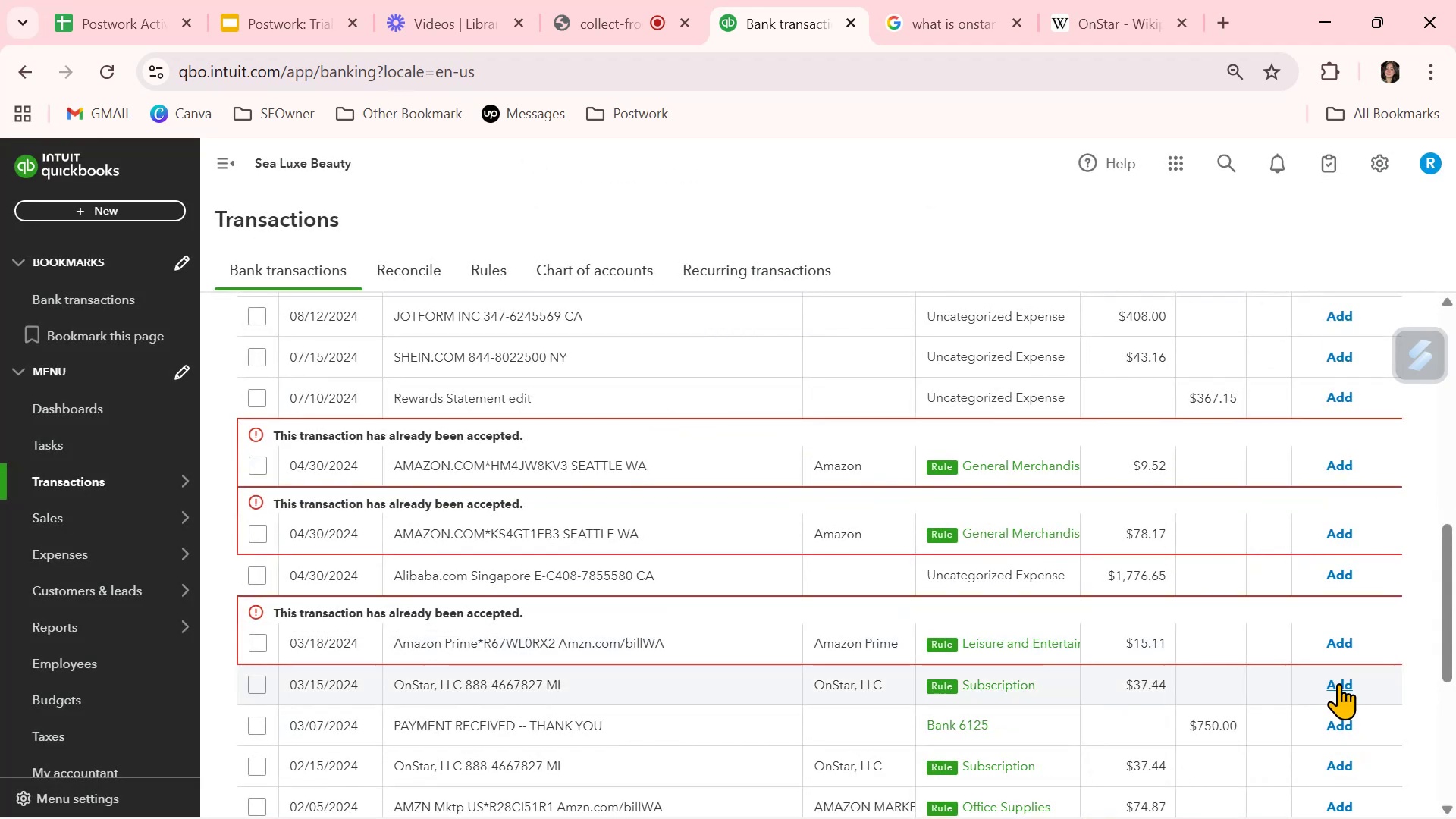 
left_click([1347, 682])
 